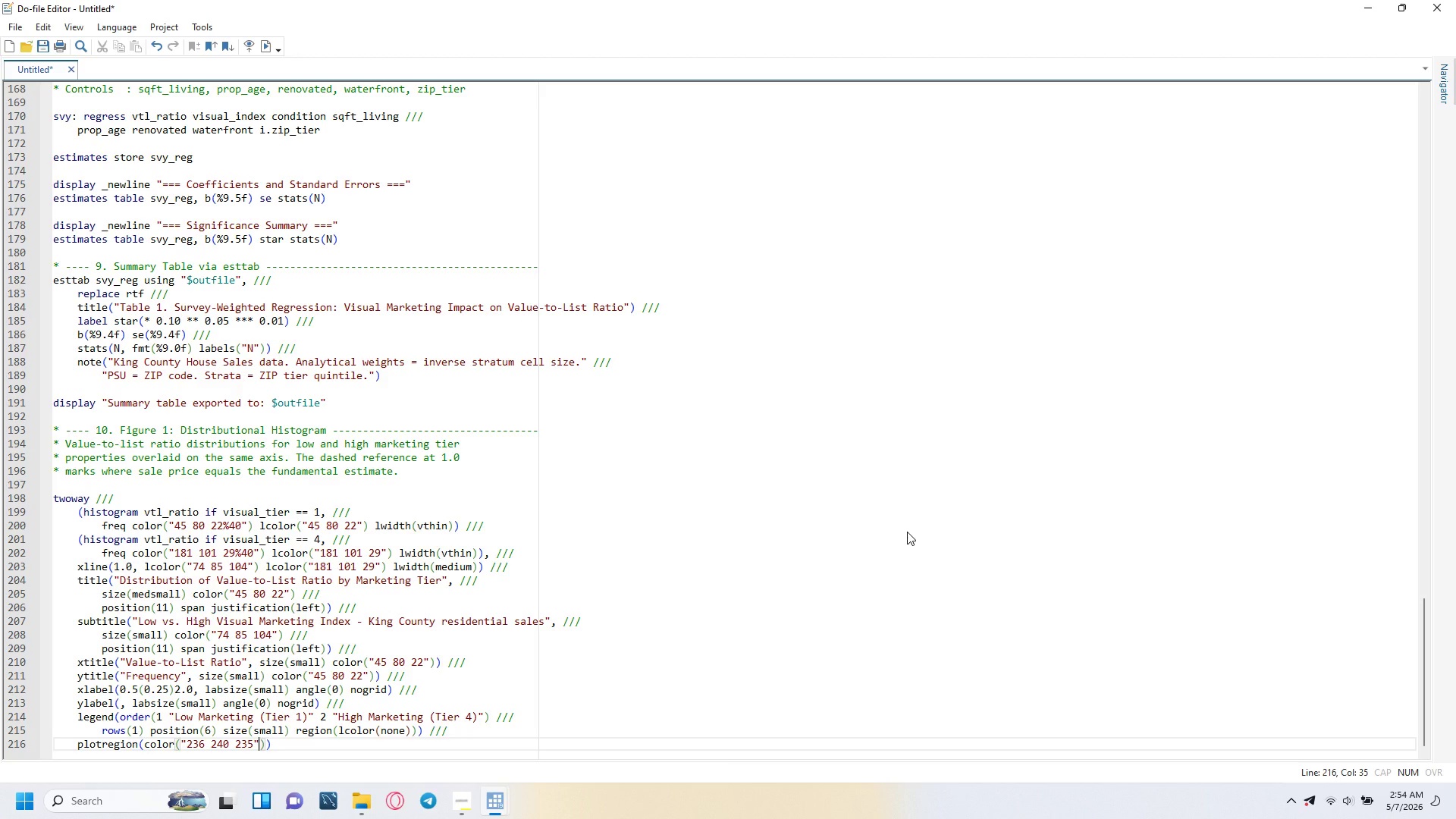 
key(ArrowRight)
 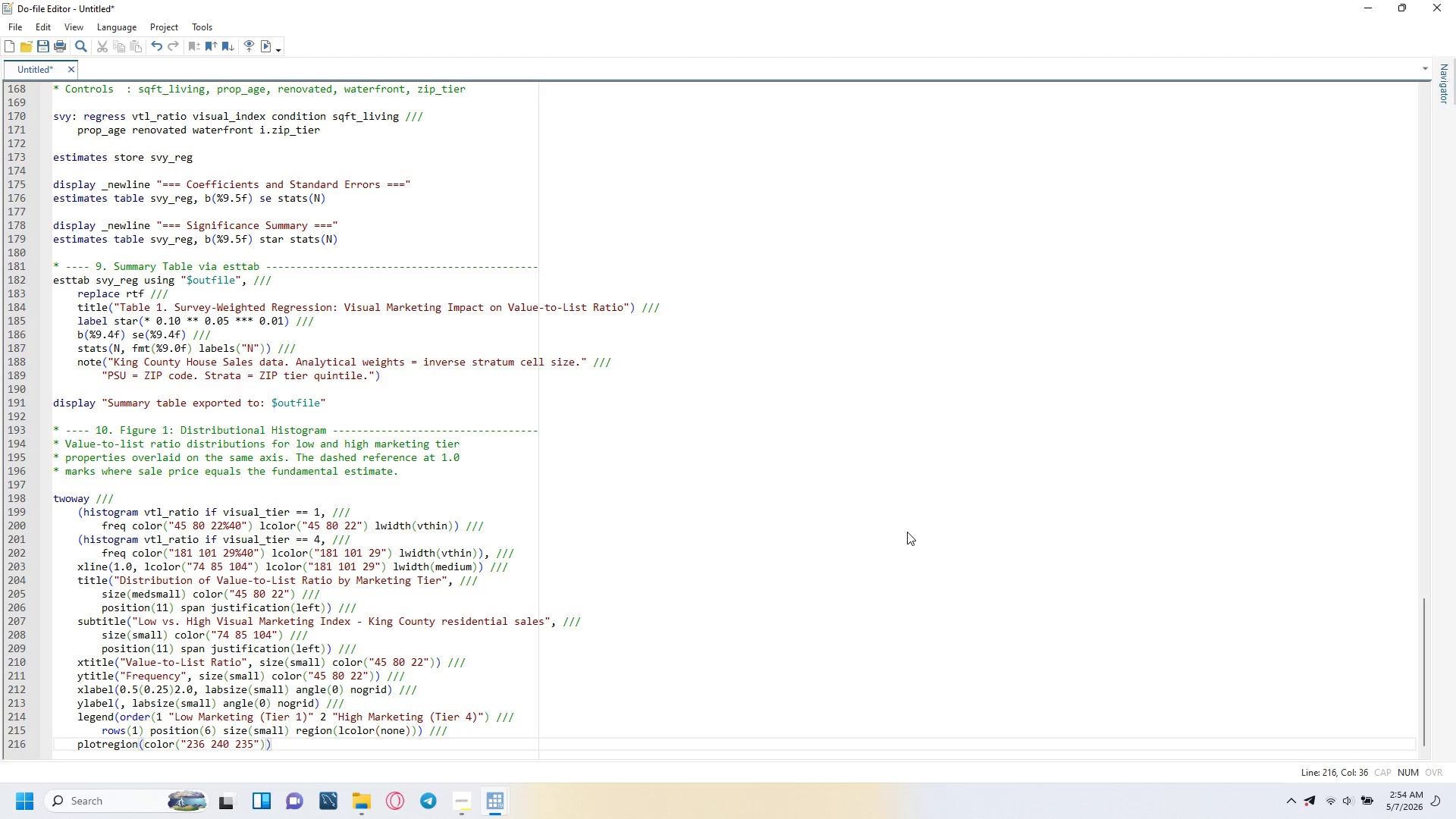 
type( lcolor(none)
 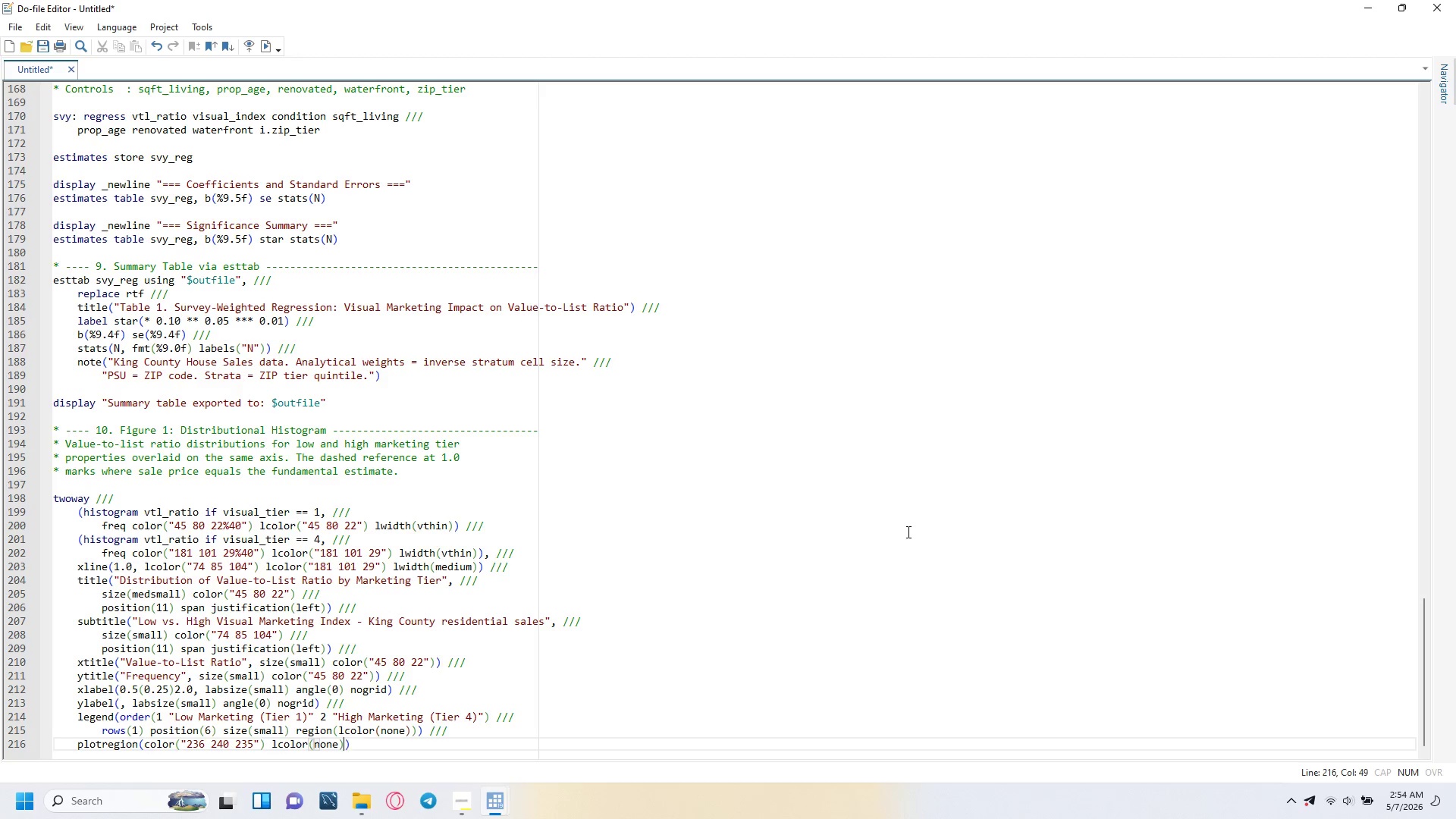 
 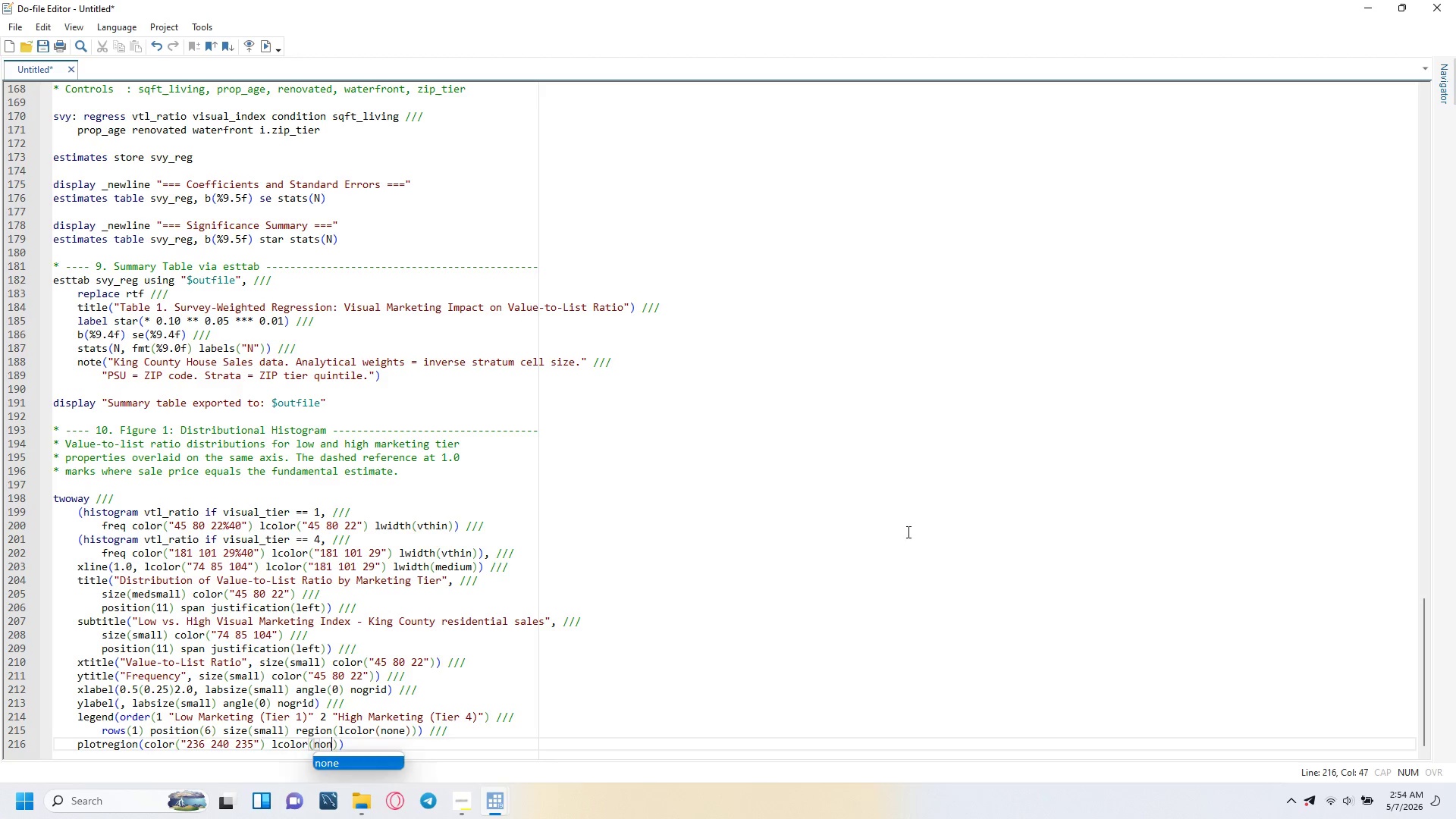 
key(ArrowRight)
 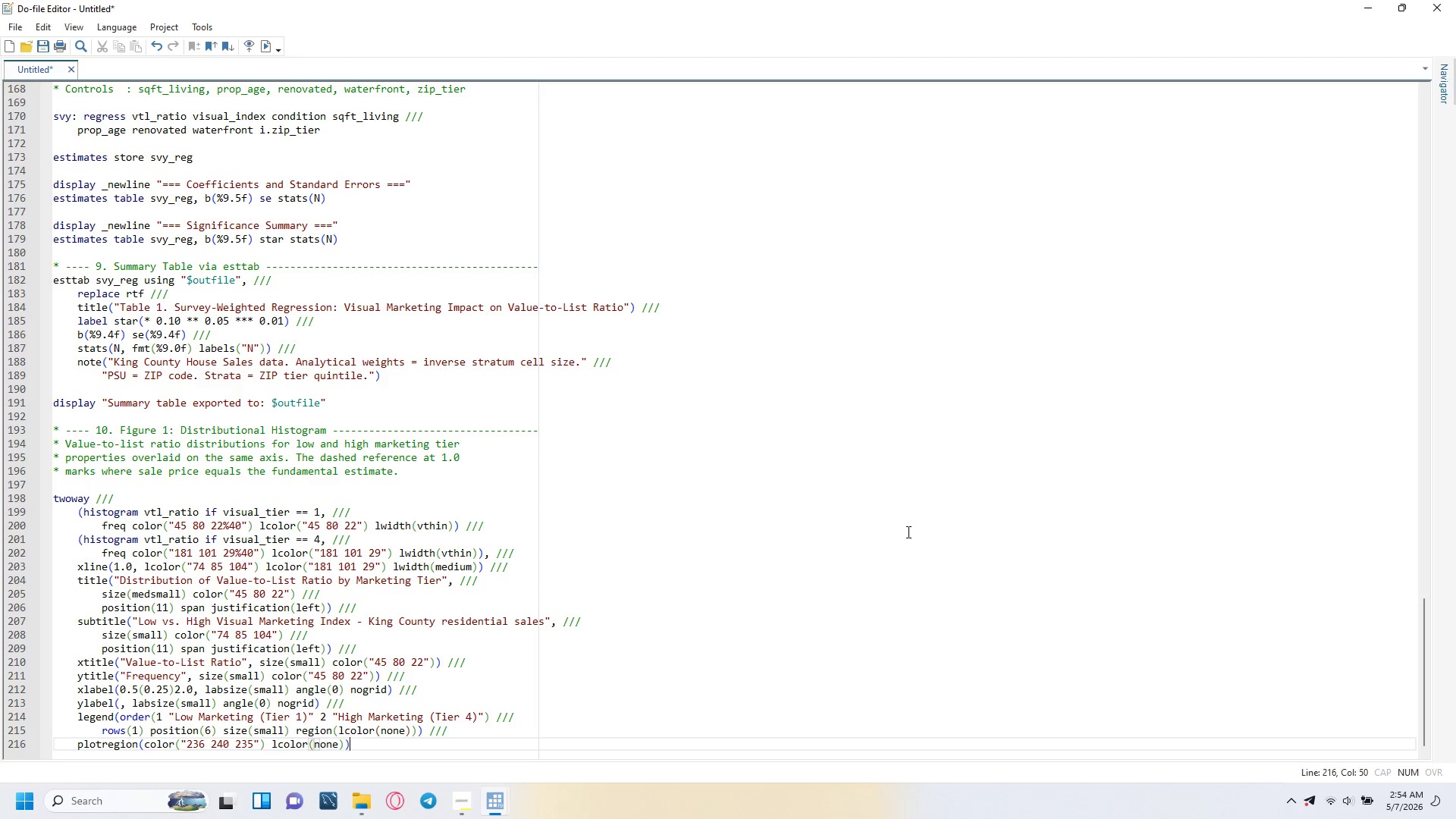 
key(ArrowRight)
 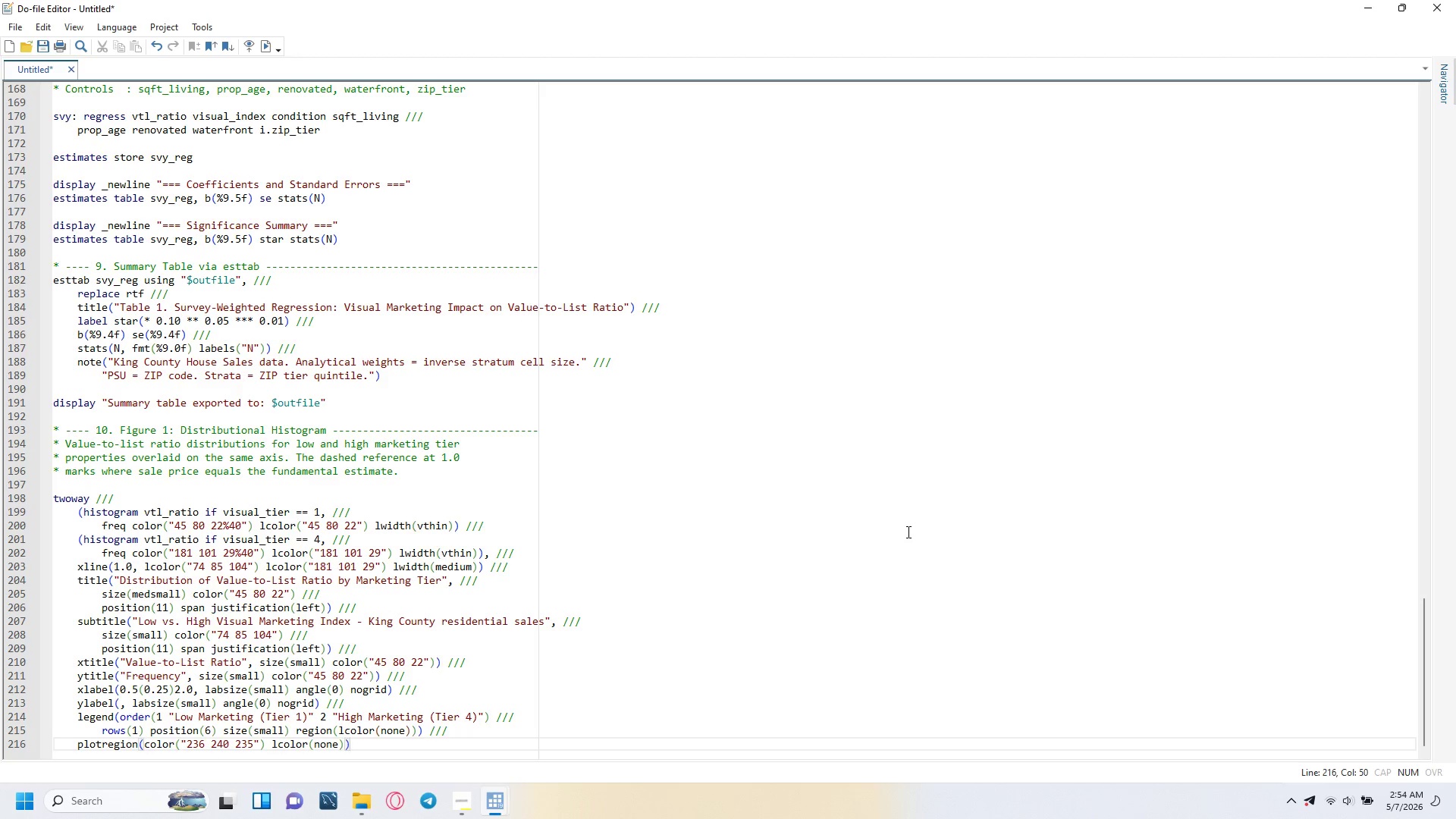 
key(Space)
 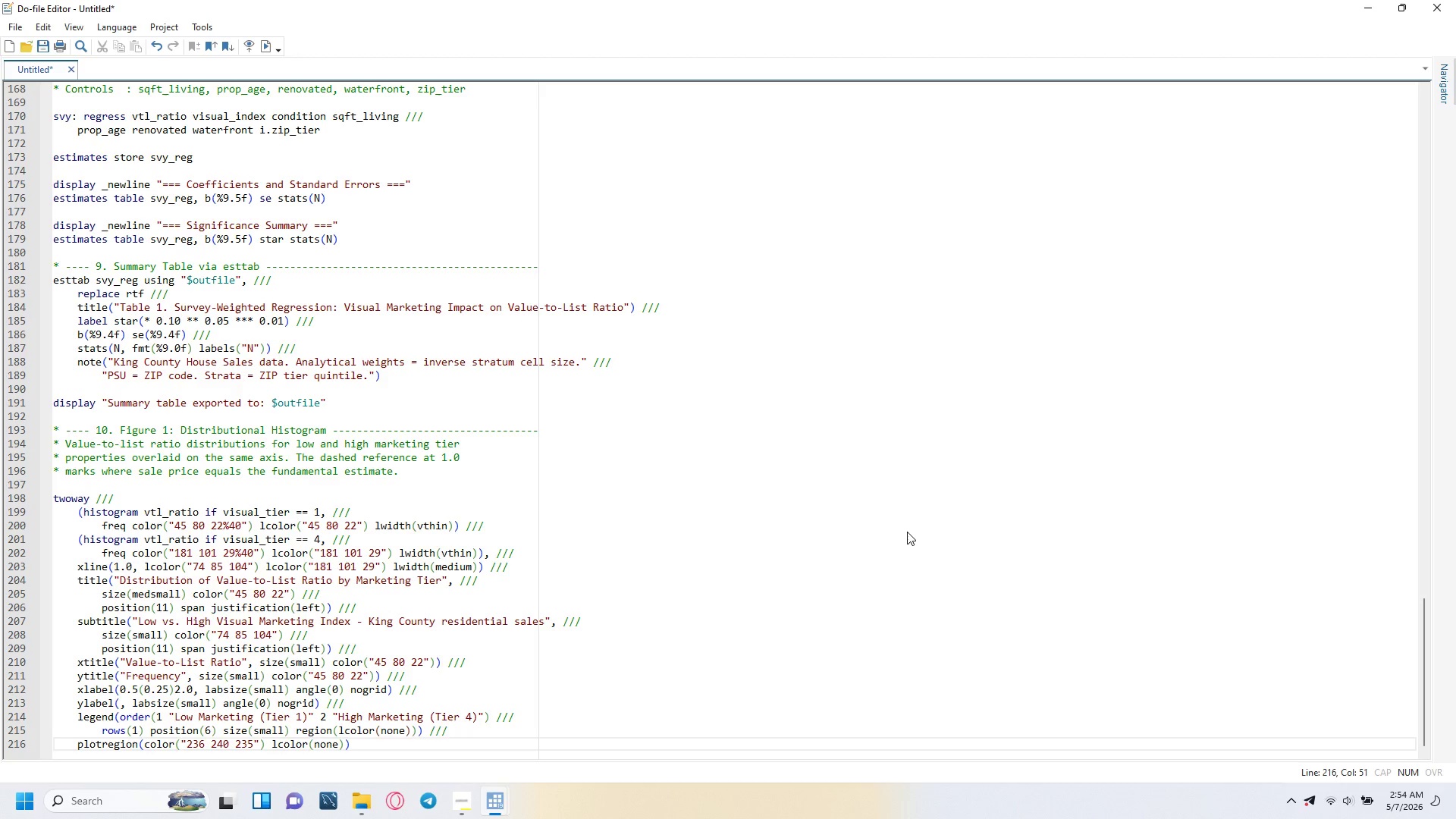 
key(Slash)
 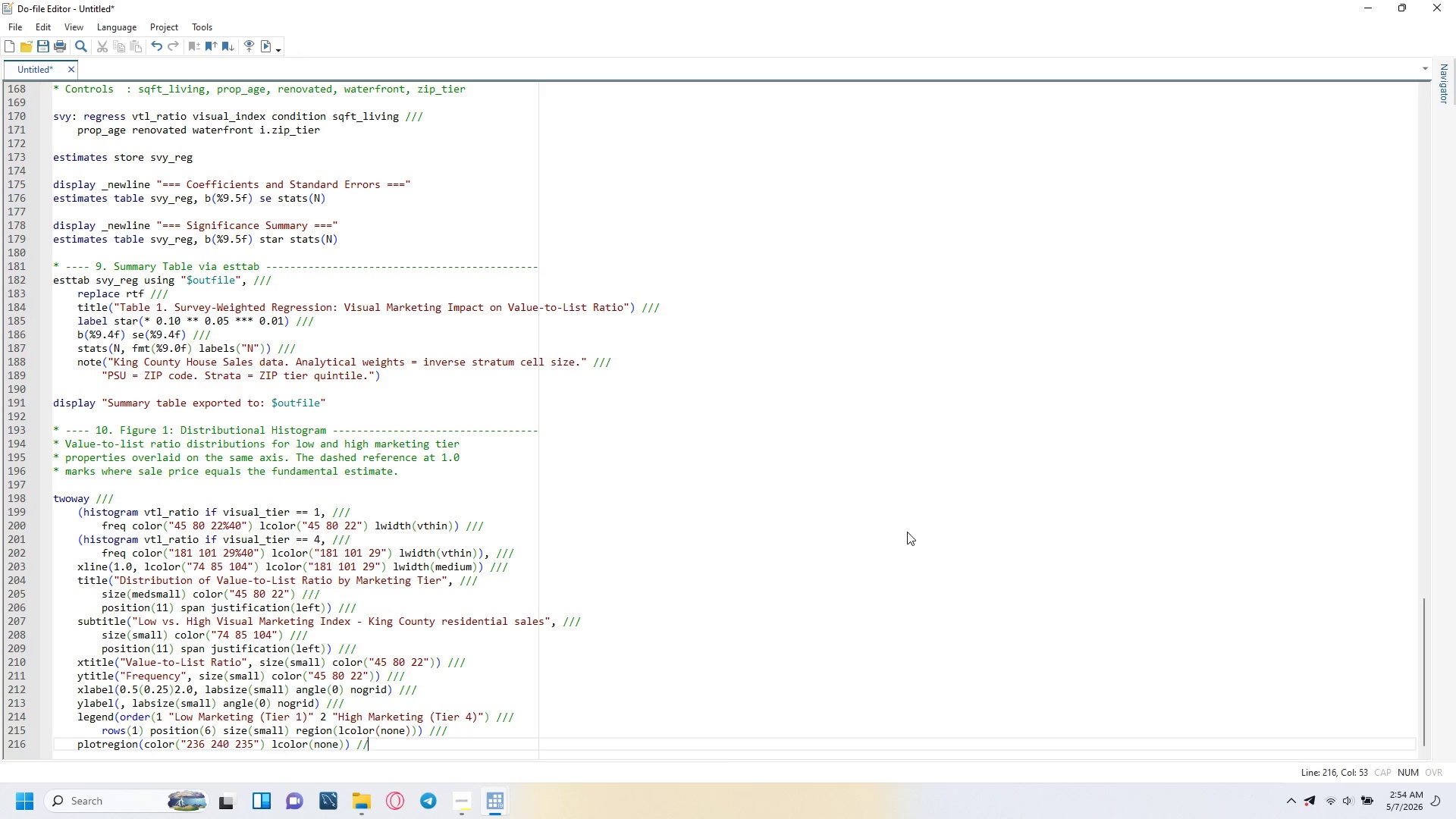 
key(Slash)
 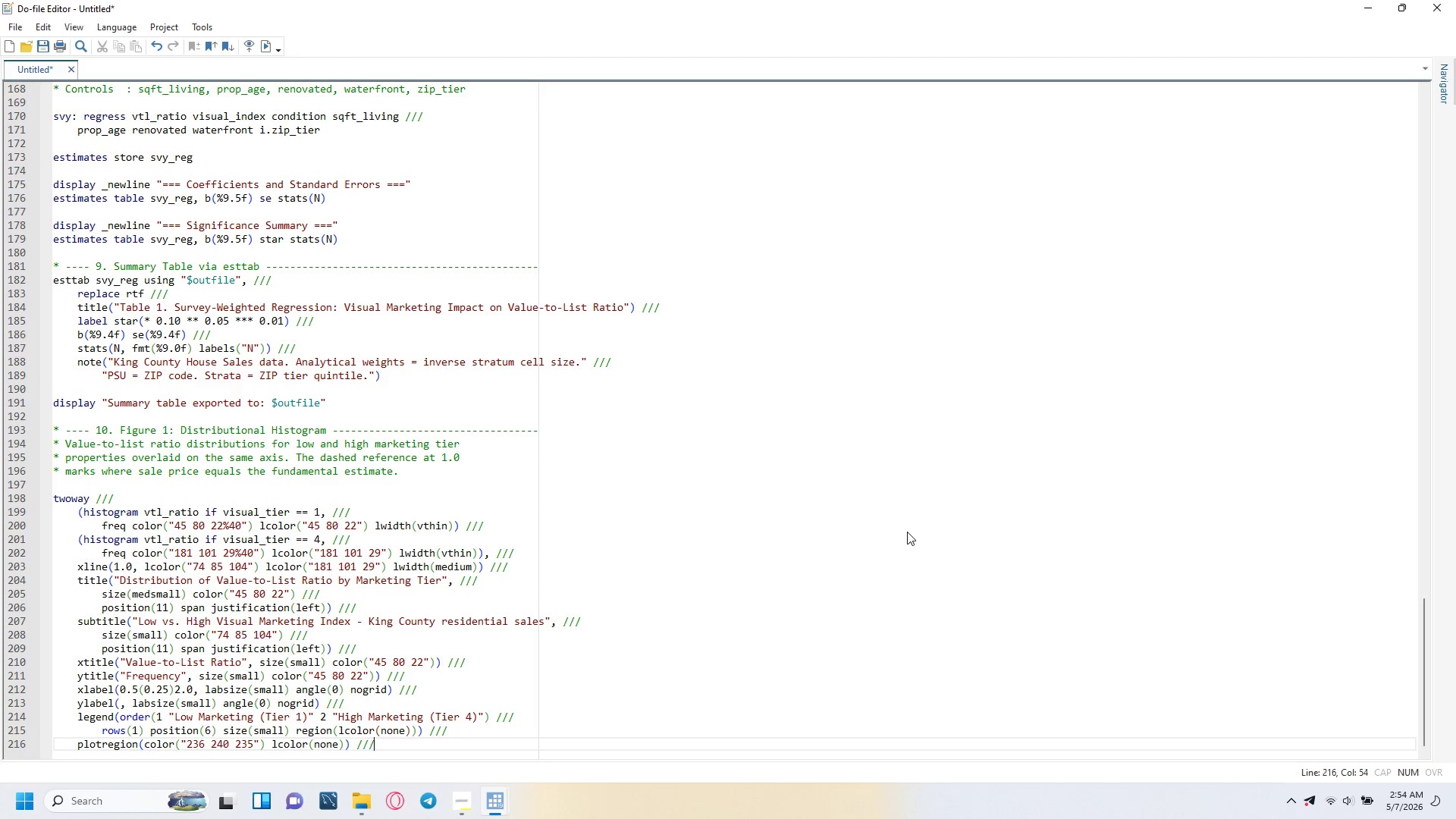 
key(Slash)
 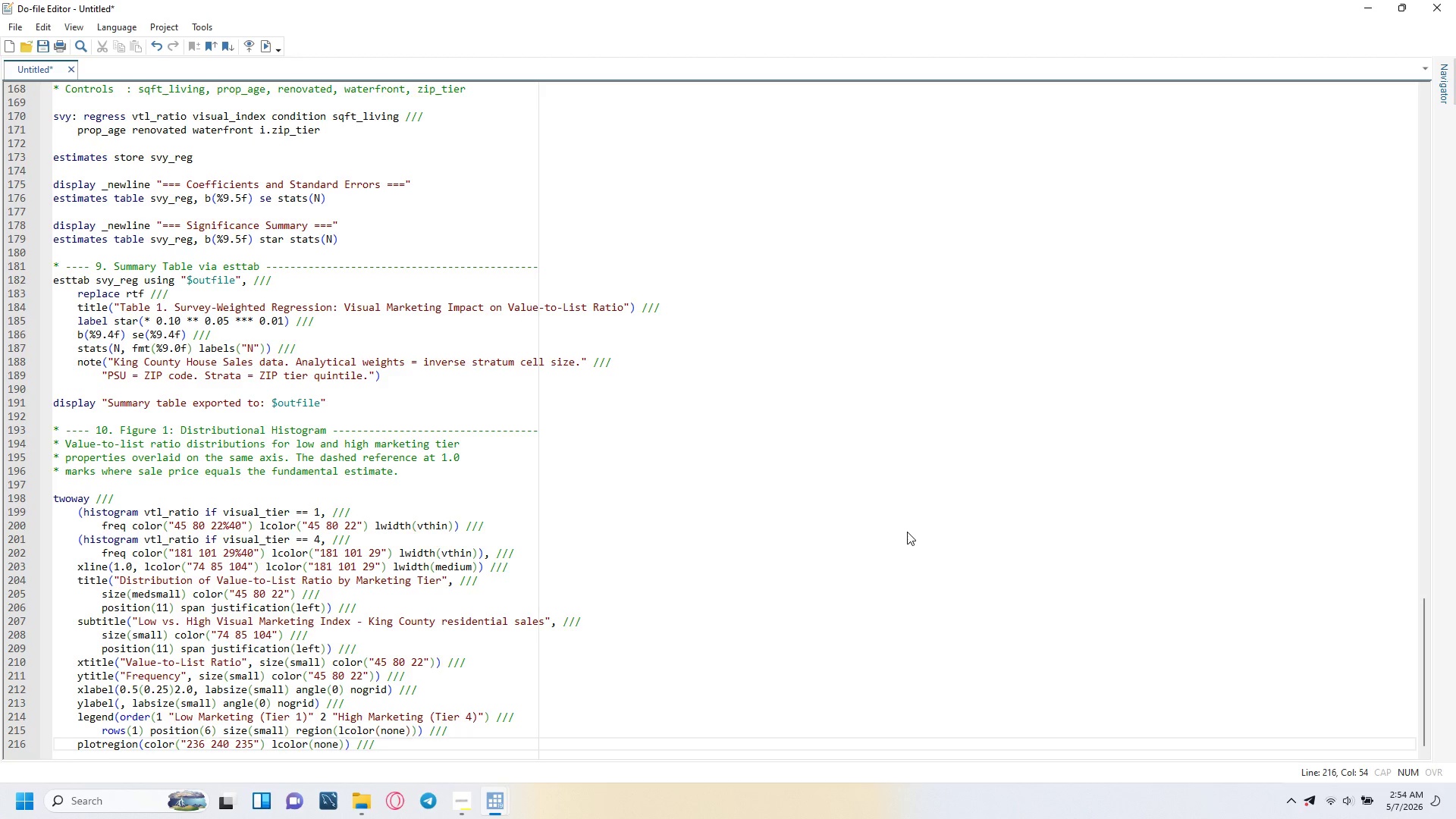 
key(Enter)
 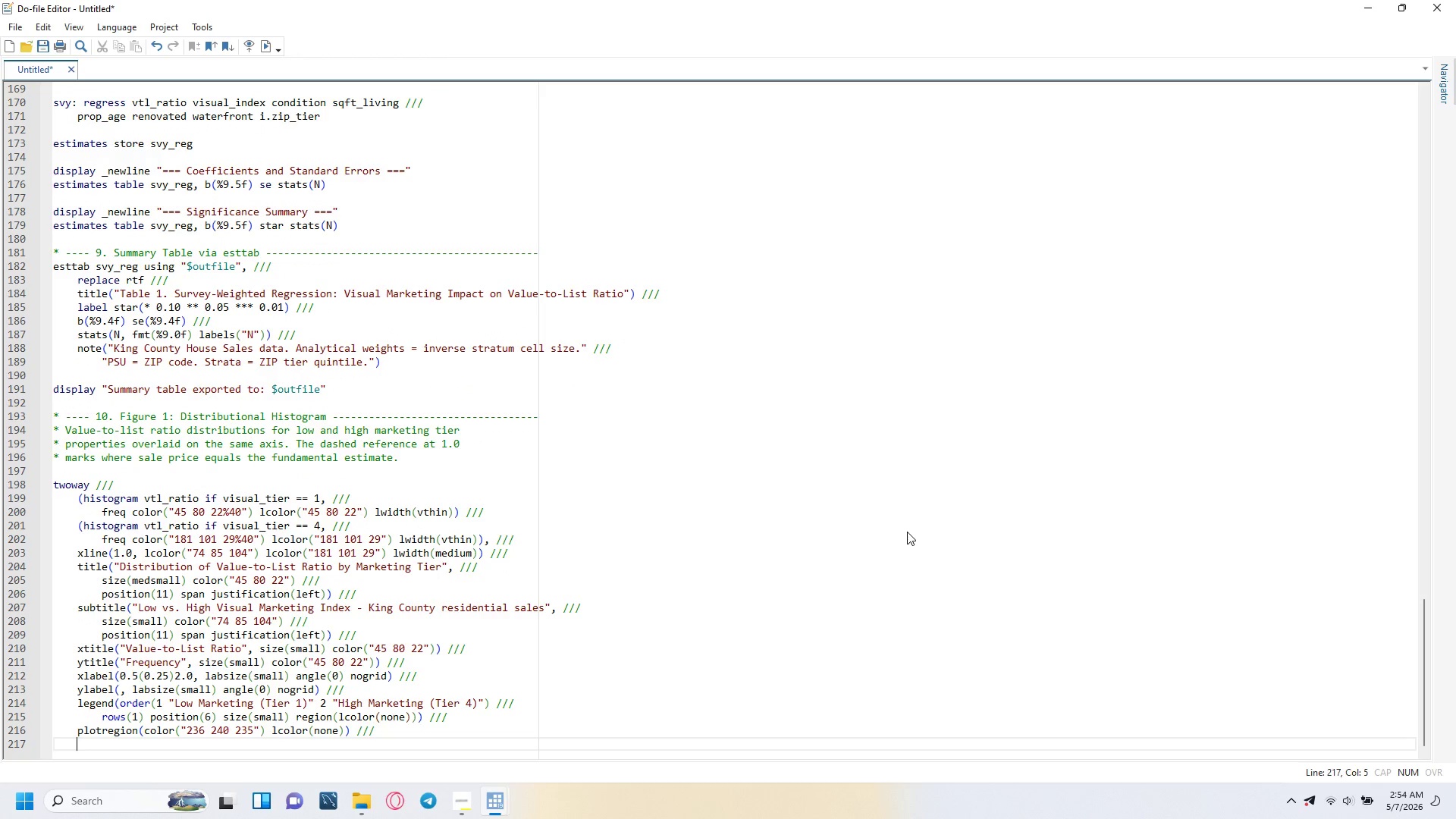 
type(graphregio(color("247 244 239 )
key(Backspace)
 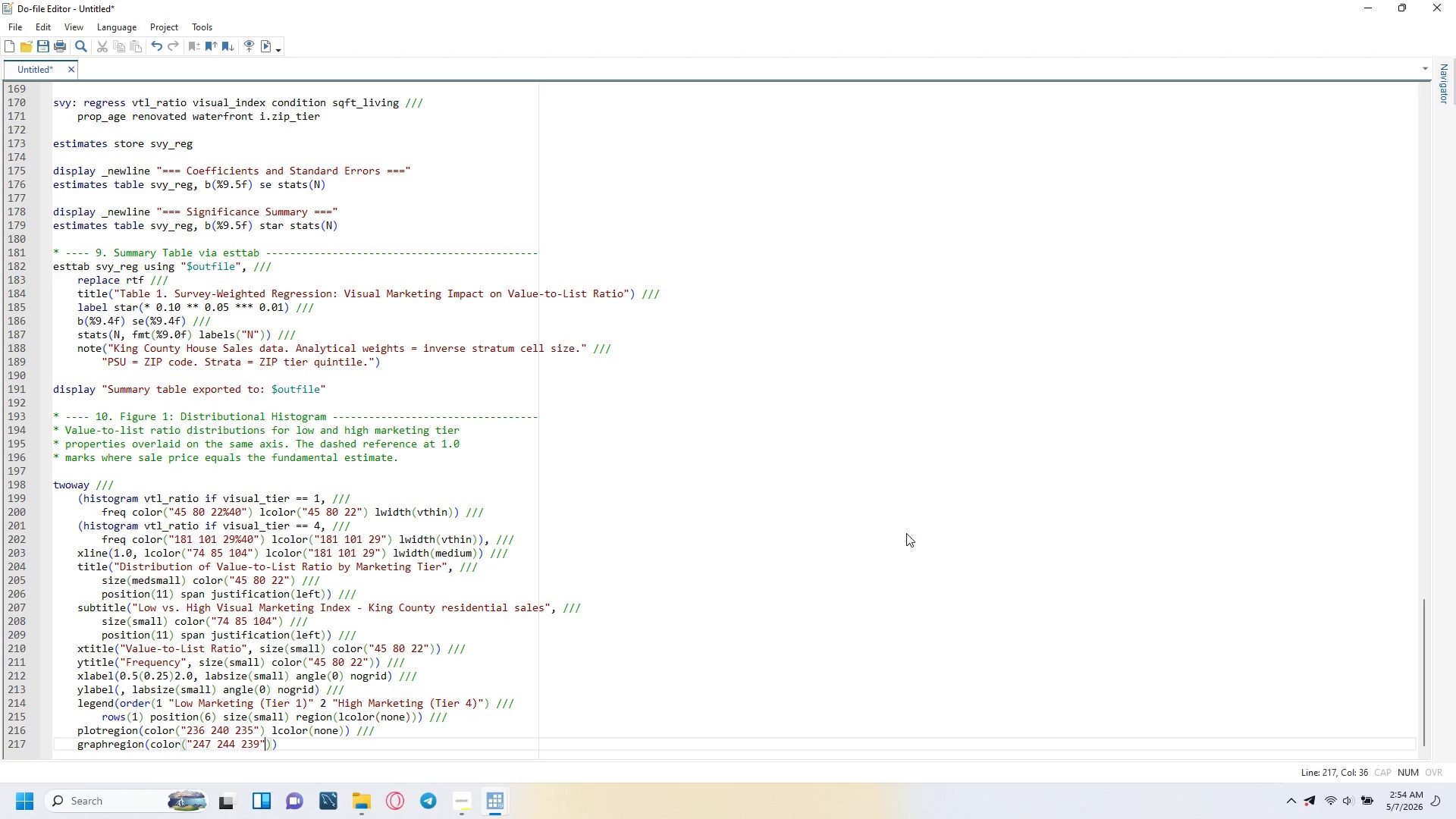 
hold_key(key=N, duration=18.38)
 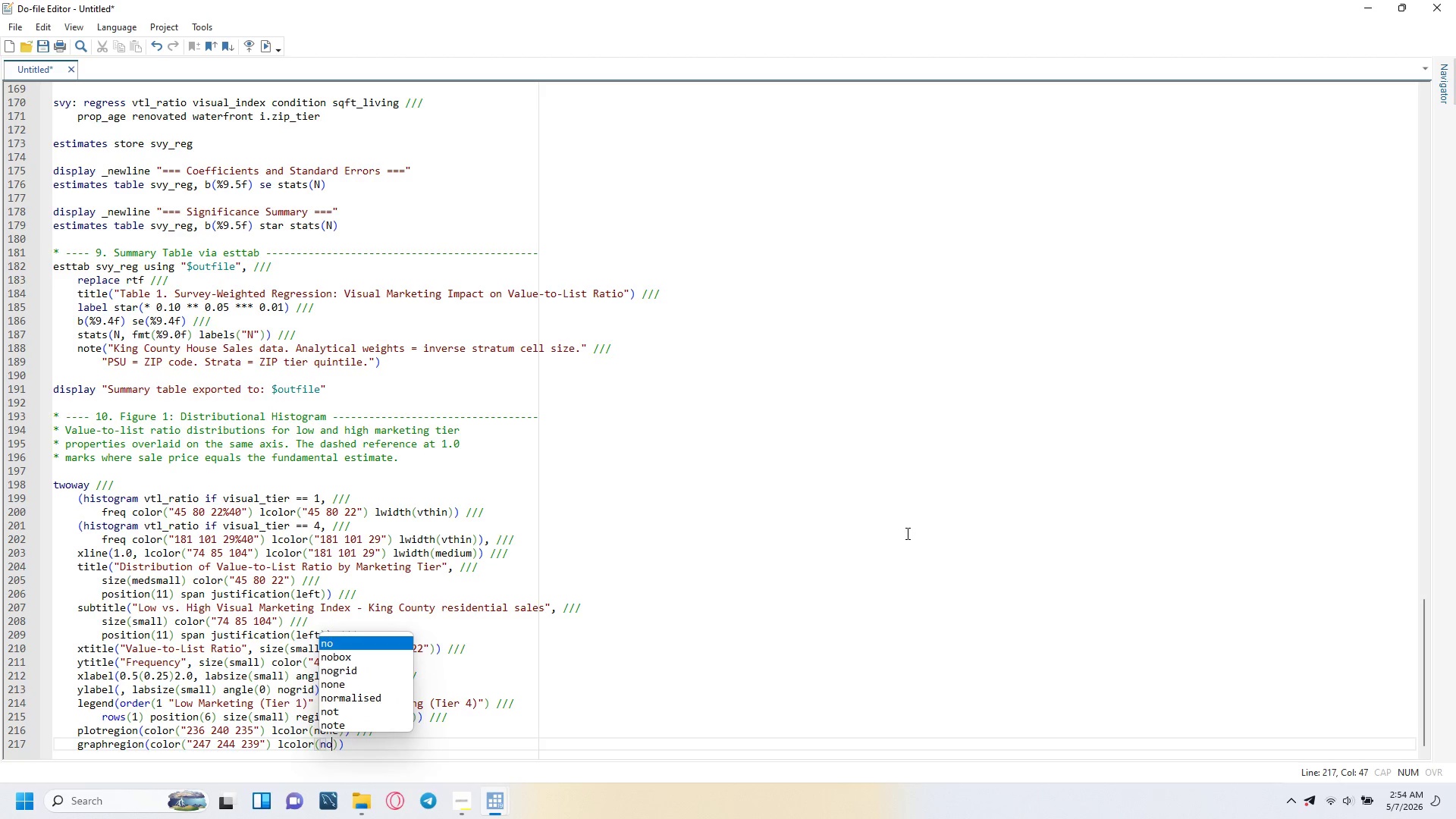 
key(ArrowRight)
 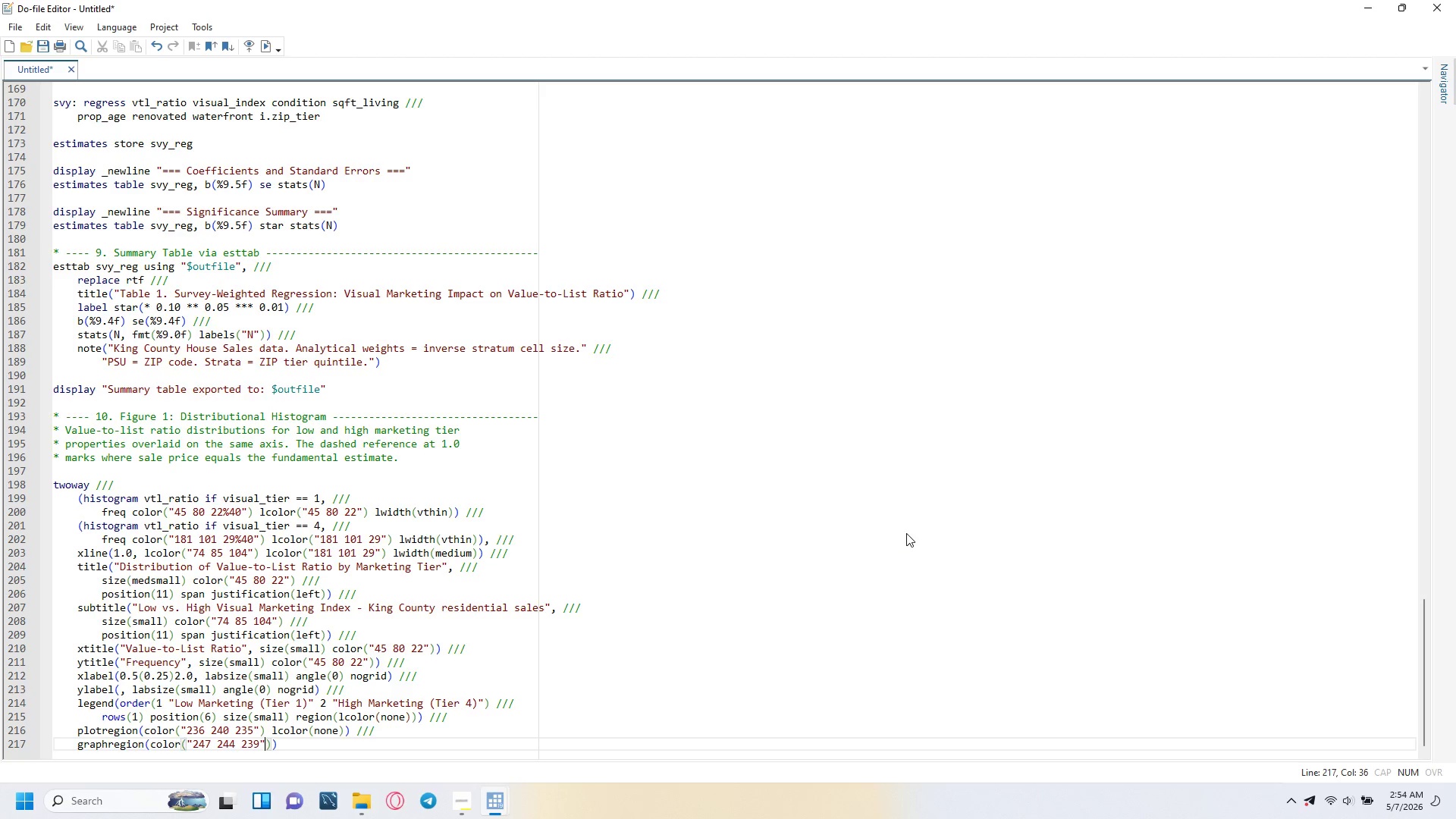 
key(ArrowRight)
 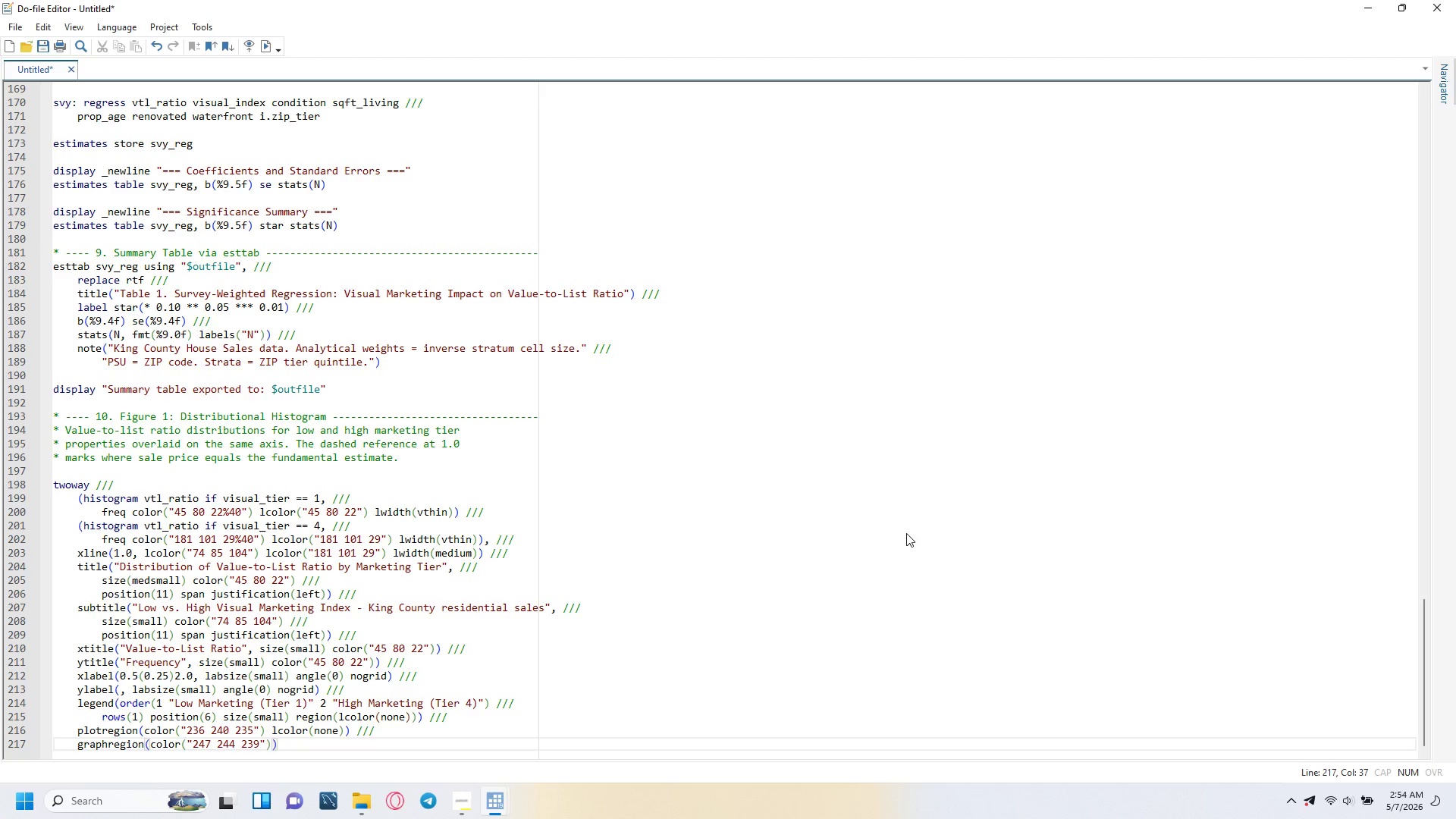 
type( lcolor(one)
 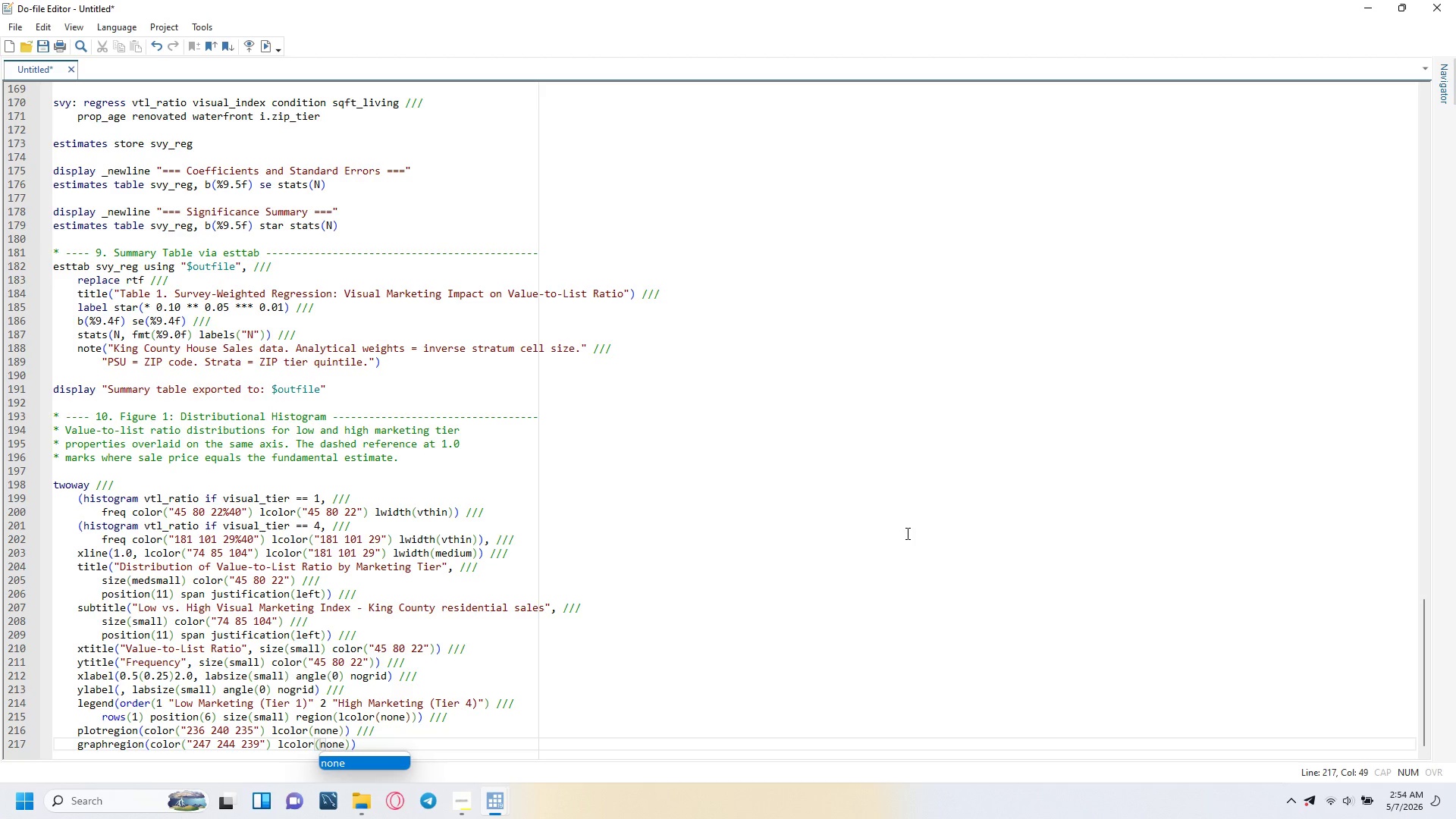 
key(ArrowRight)
 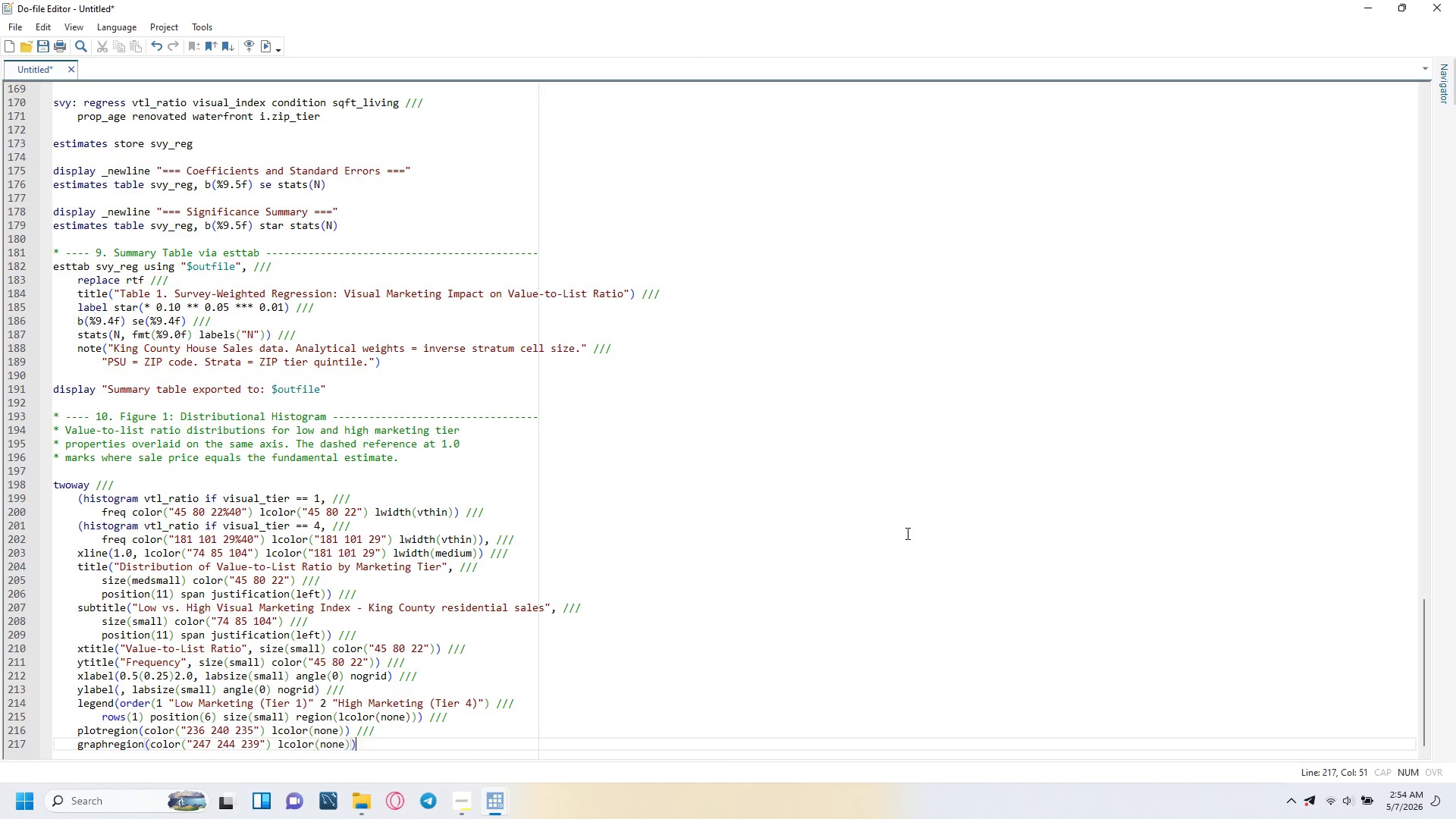 
key(ArrowRight)
 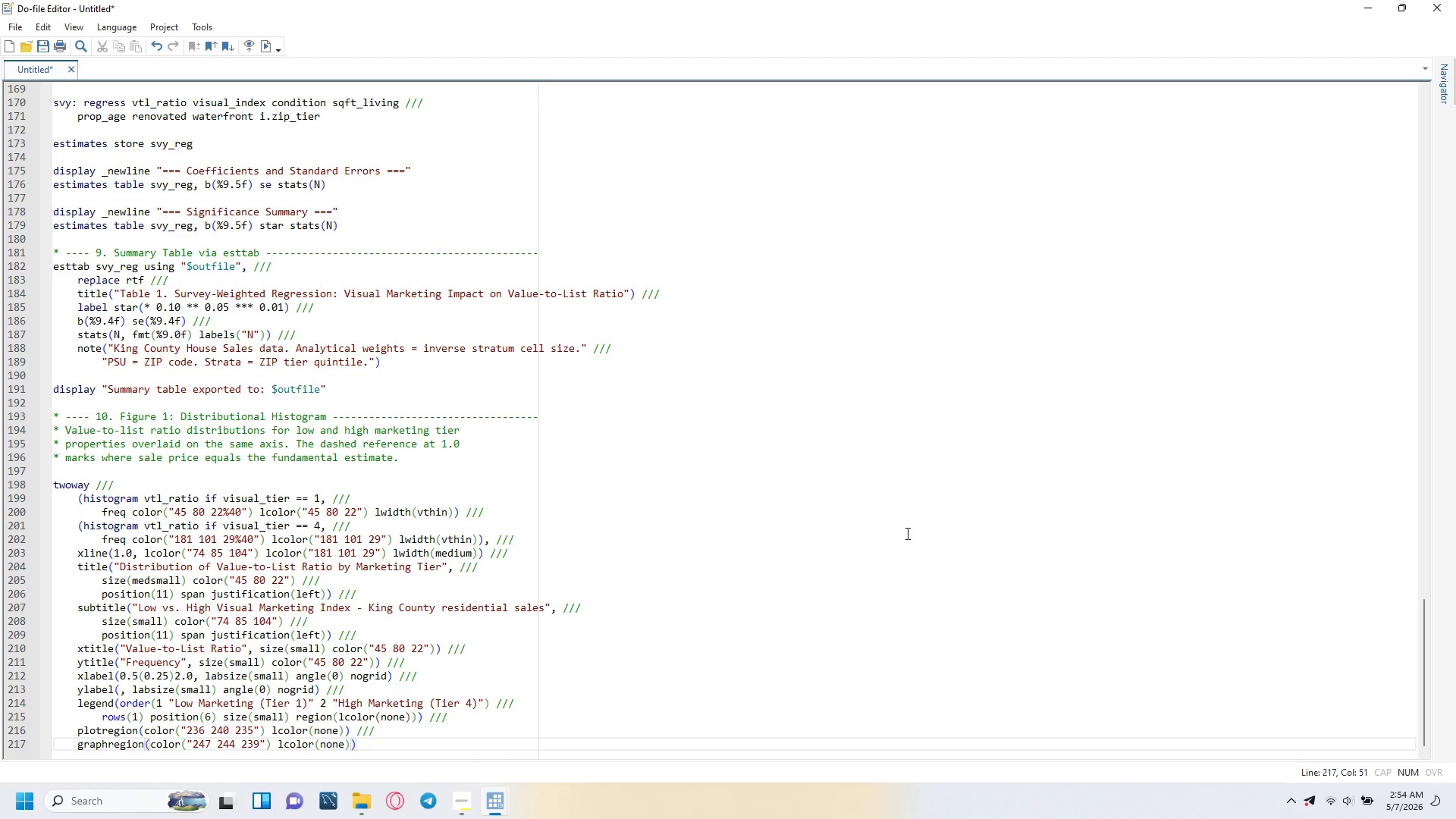 
key(Space)
 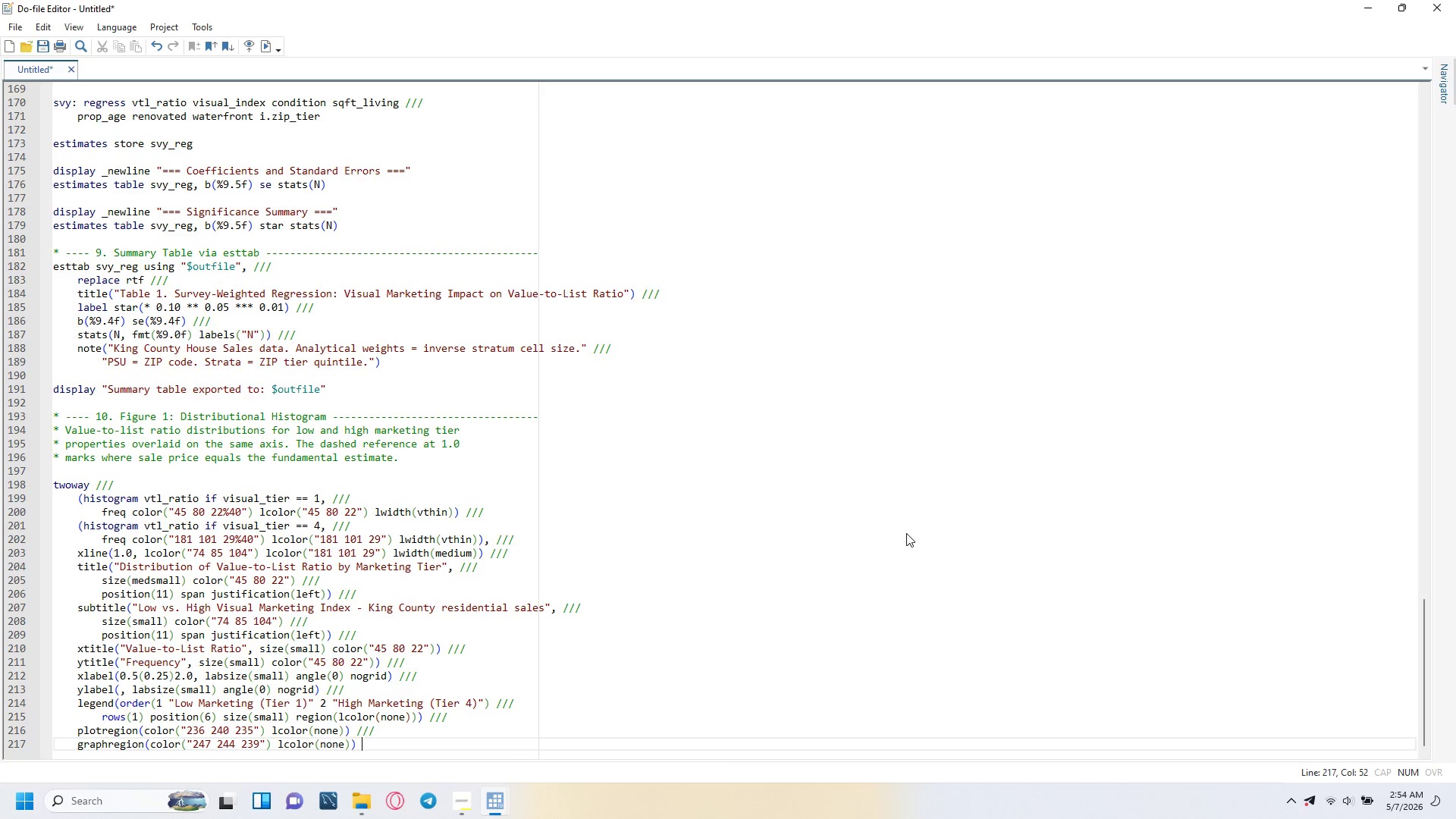 
key(Slash)
 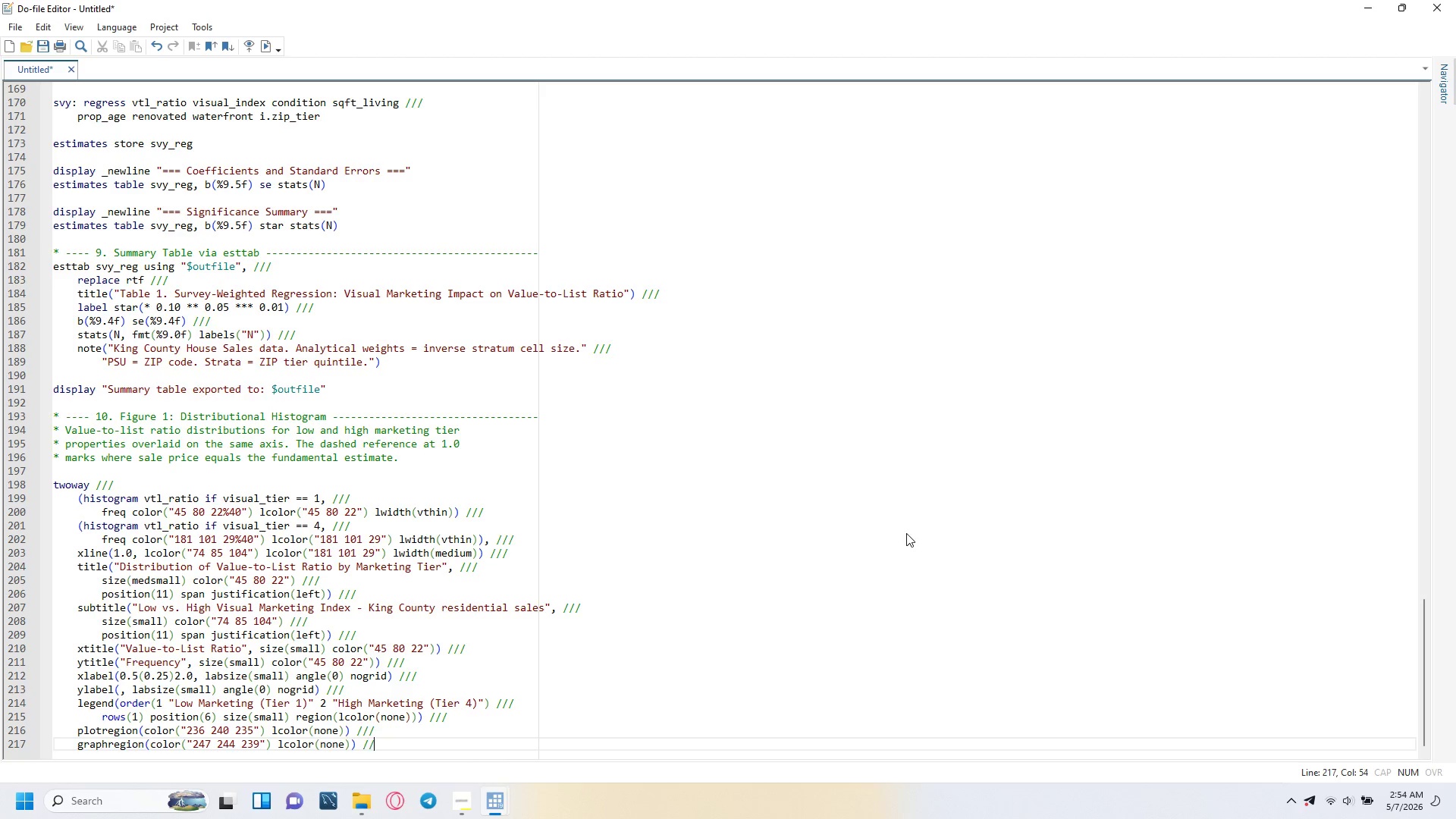 
key(Slash)
 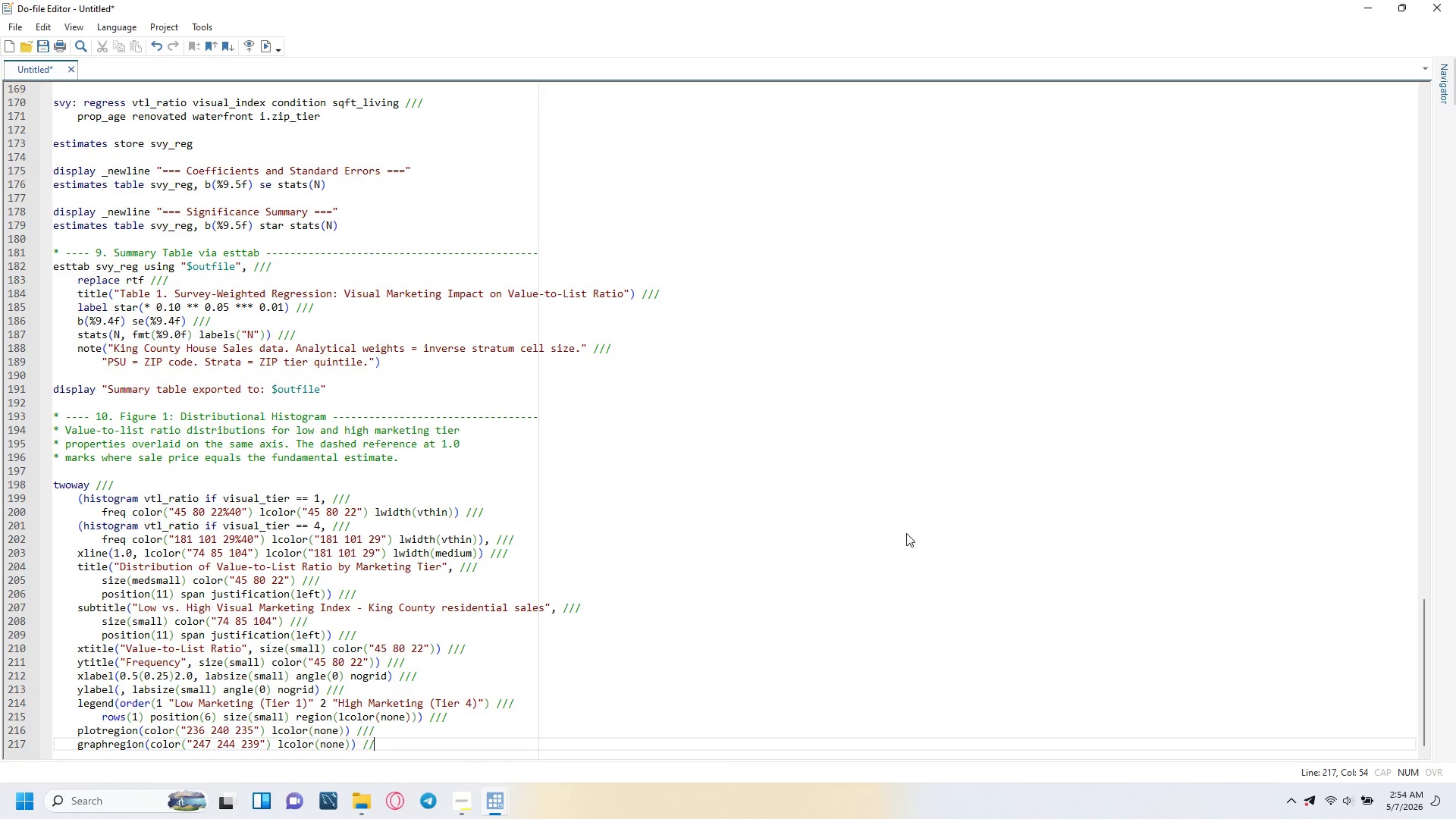 
key(Slash)
 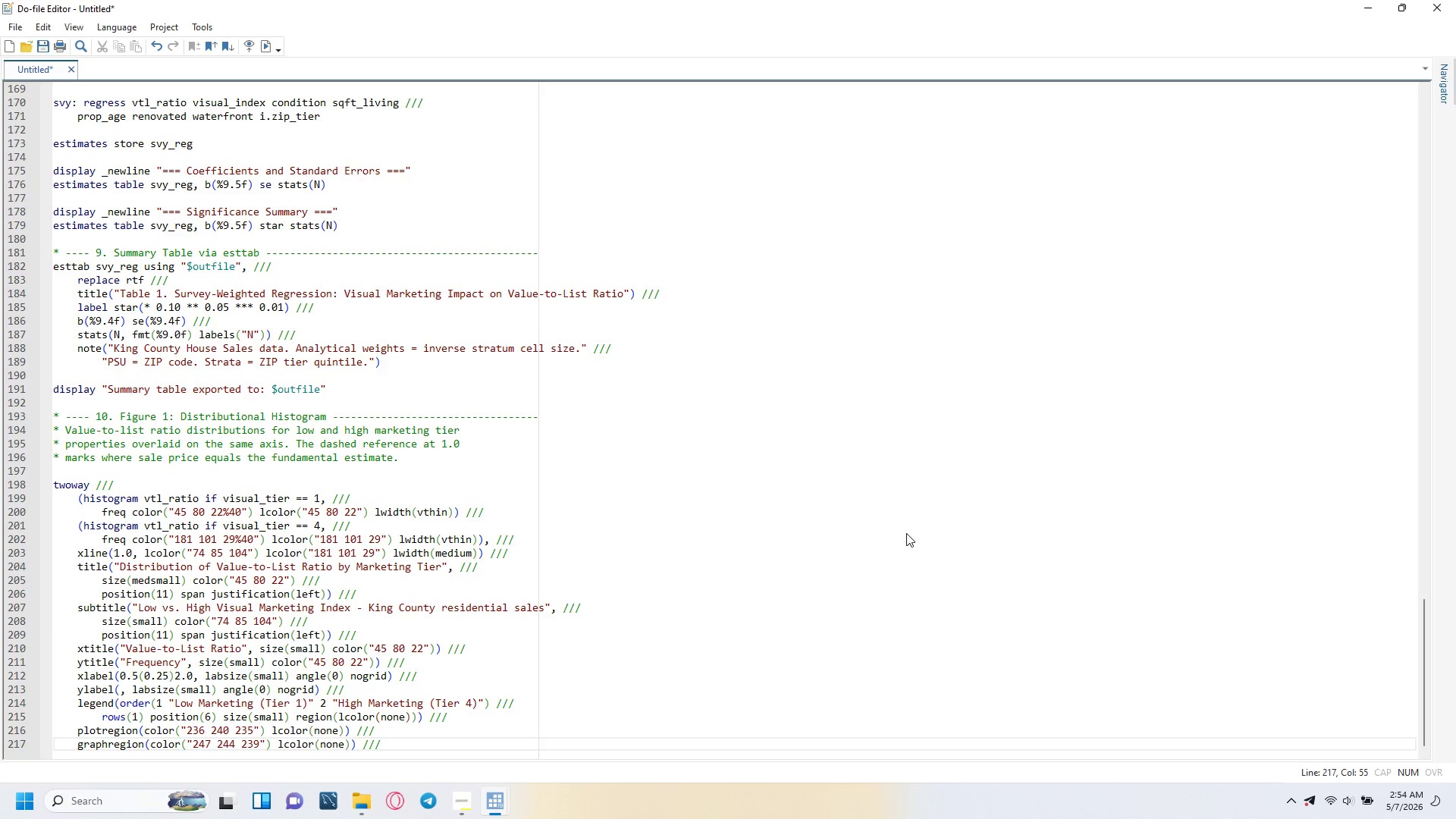 
key(Enter)
 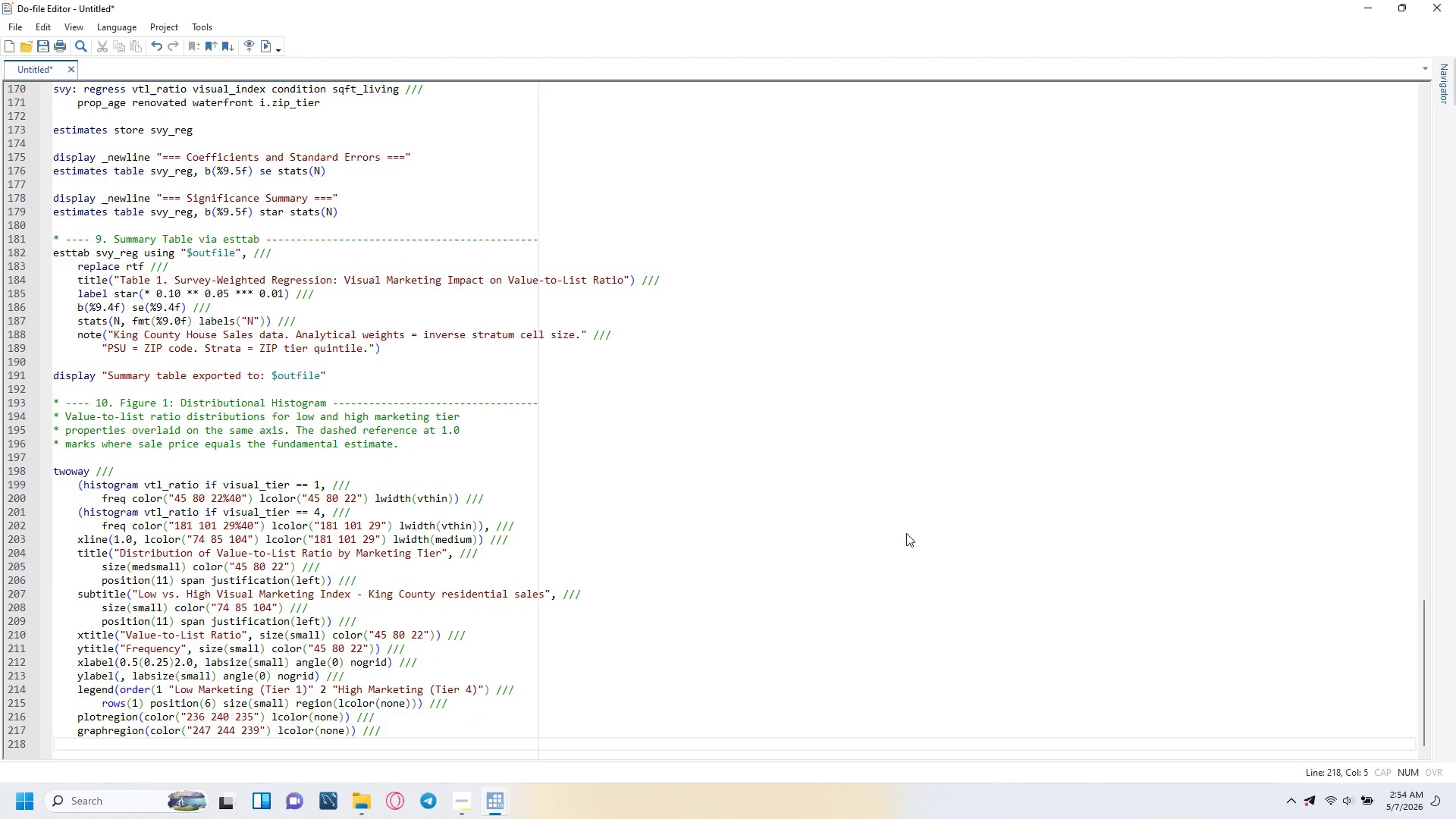 
type(note("Dashed line = )
 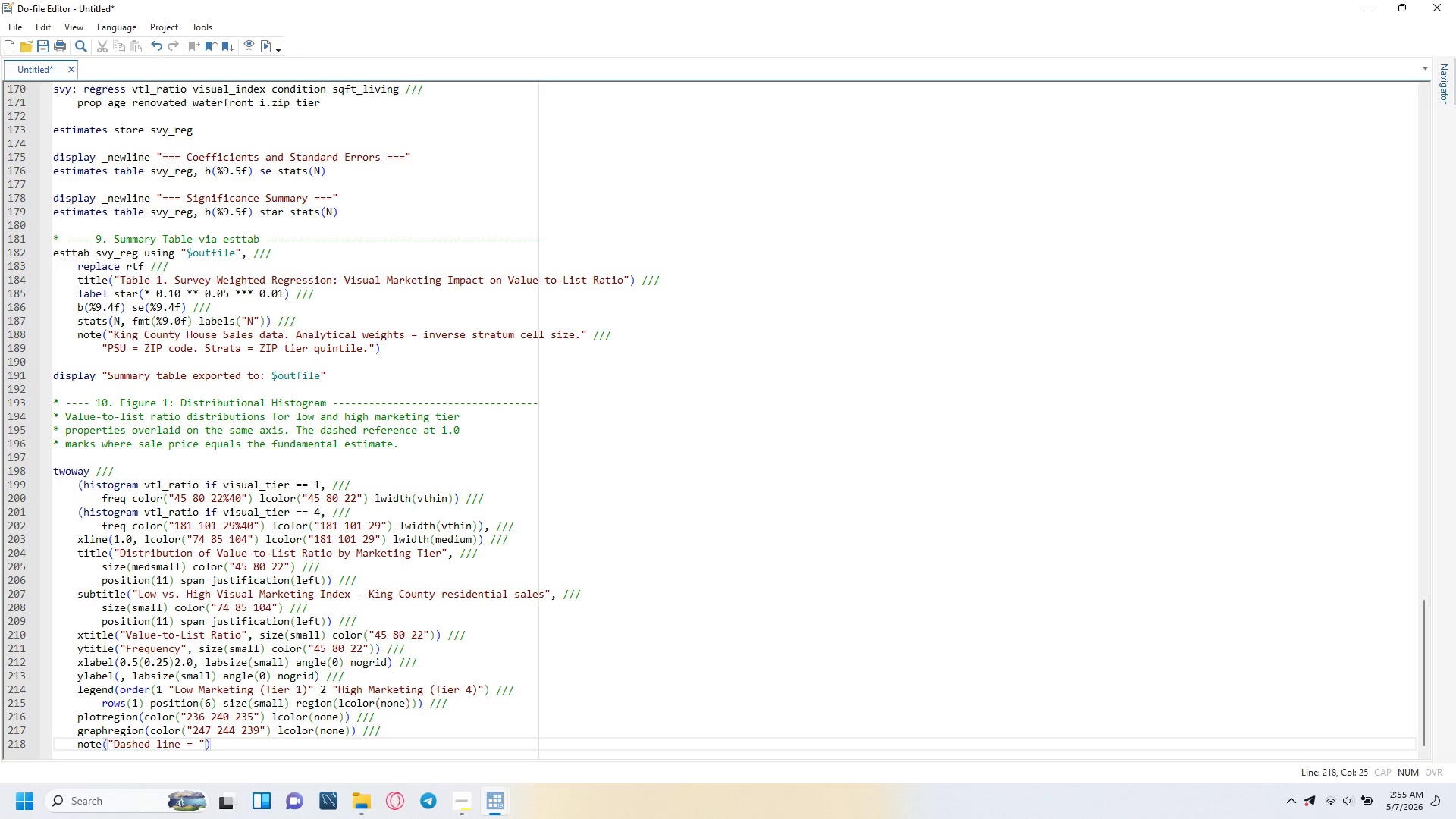 
type(VTL ratio of 1.0 (sale price equal)
 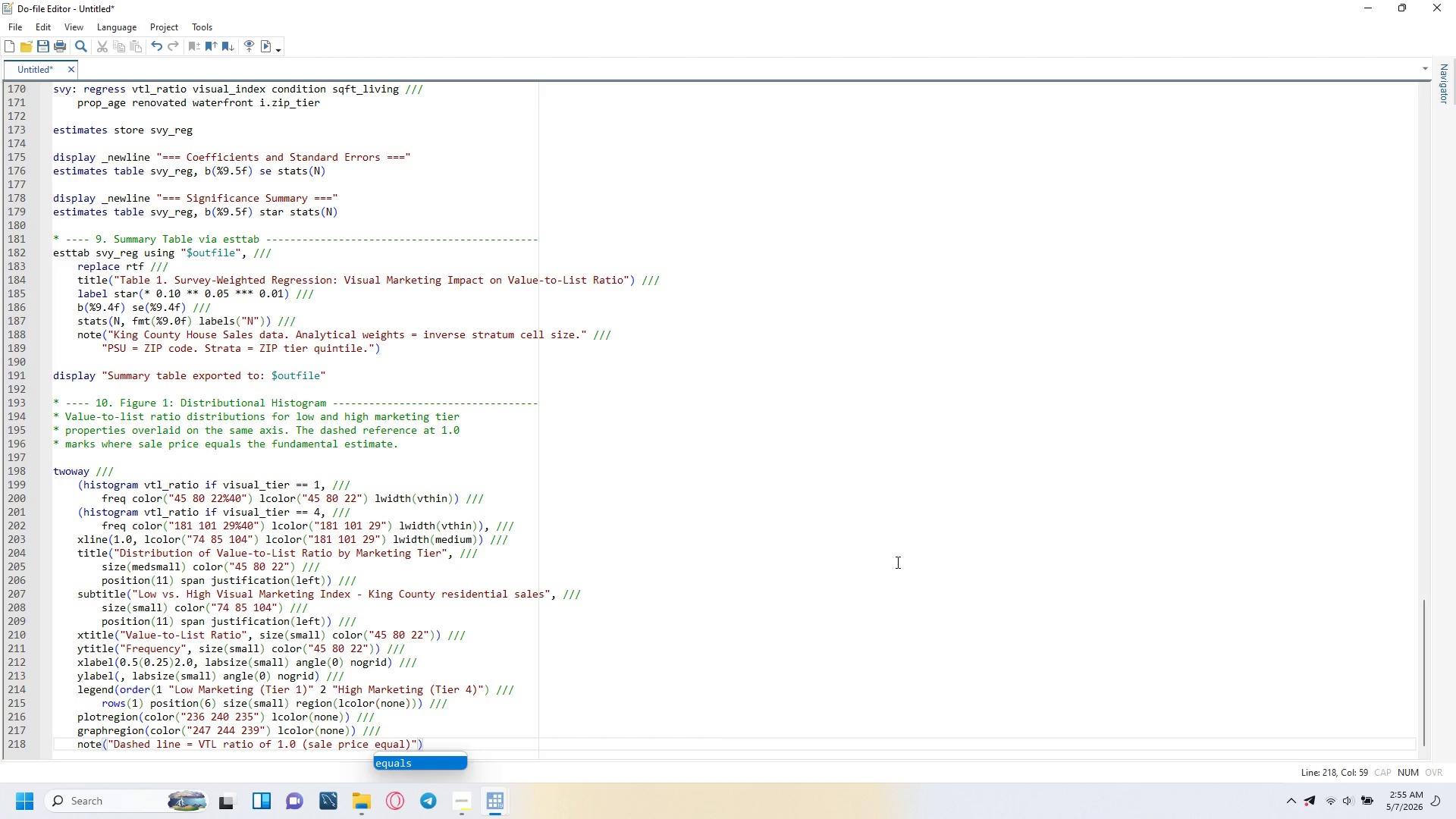 
wait(6.66)
 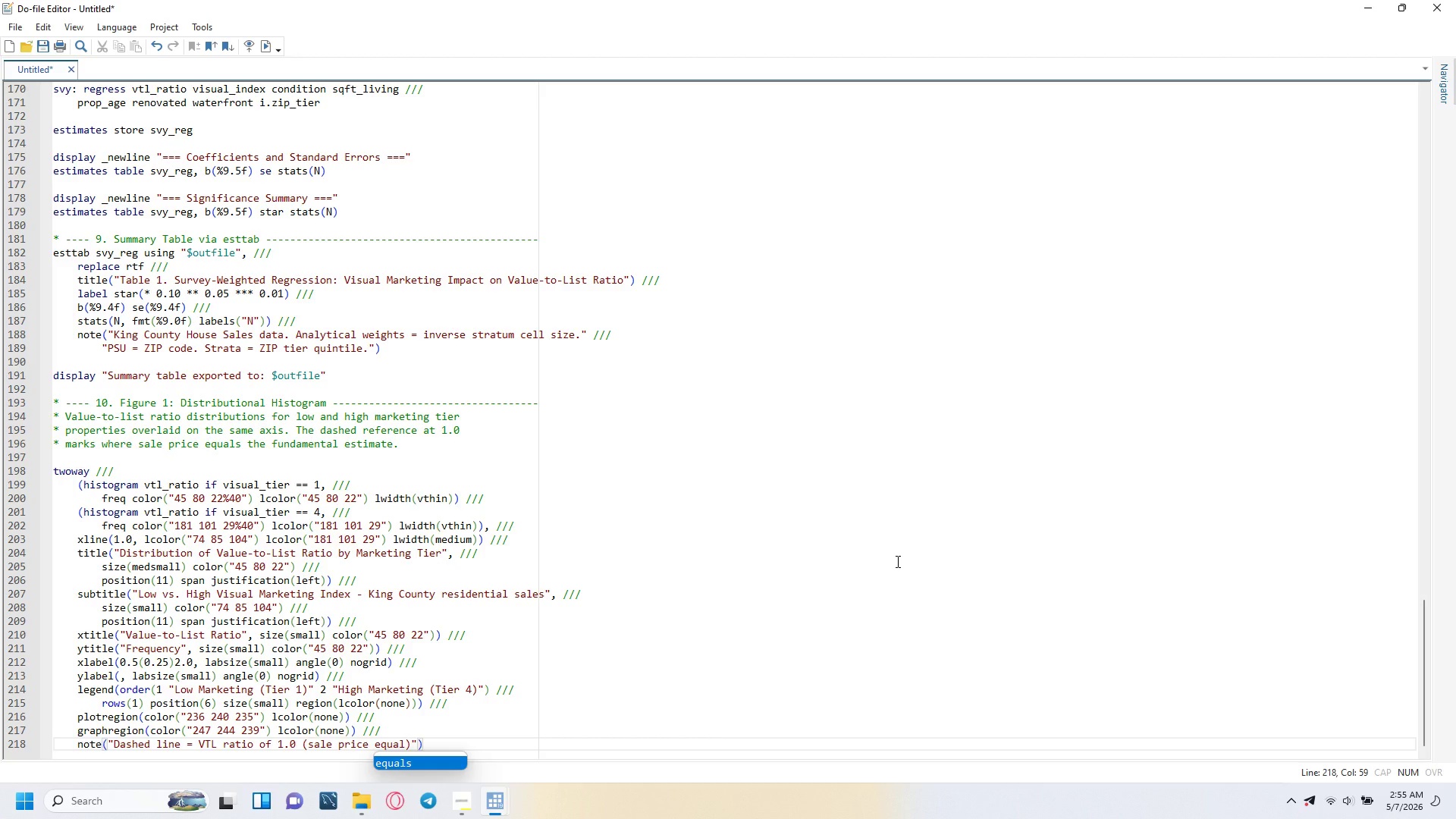 
type(s fundmental estimate)
 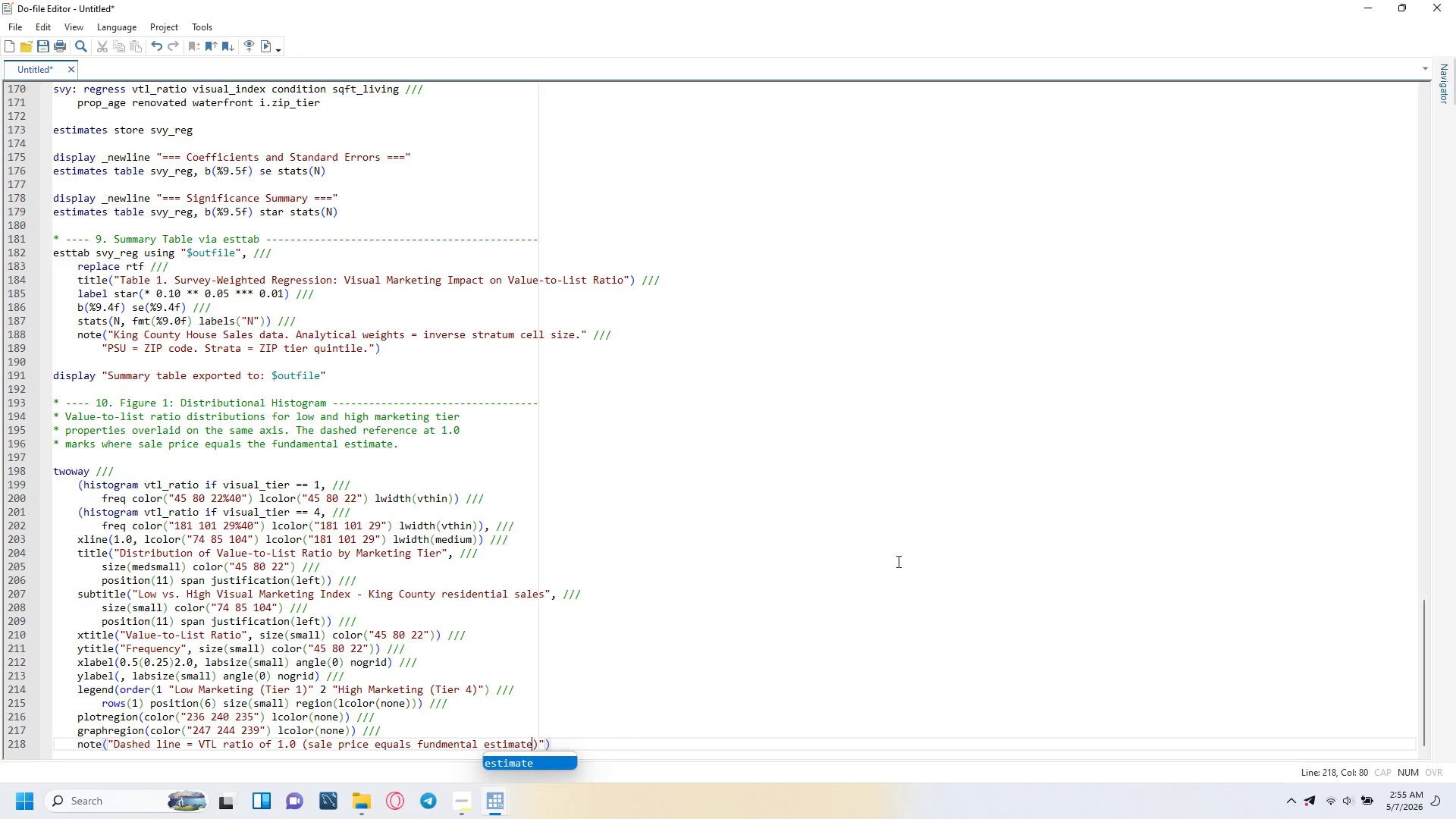 
key(ArrowRight)
 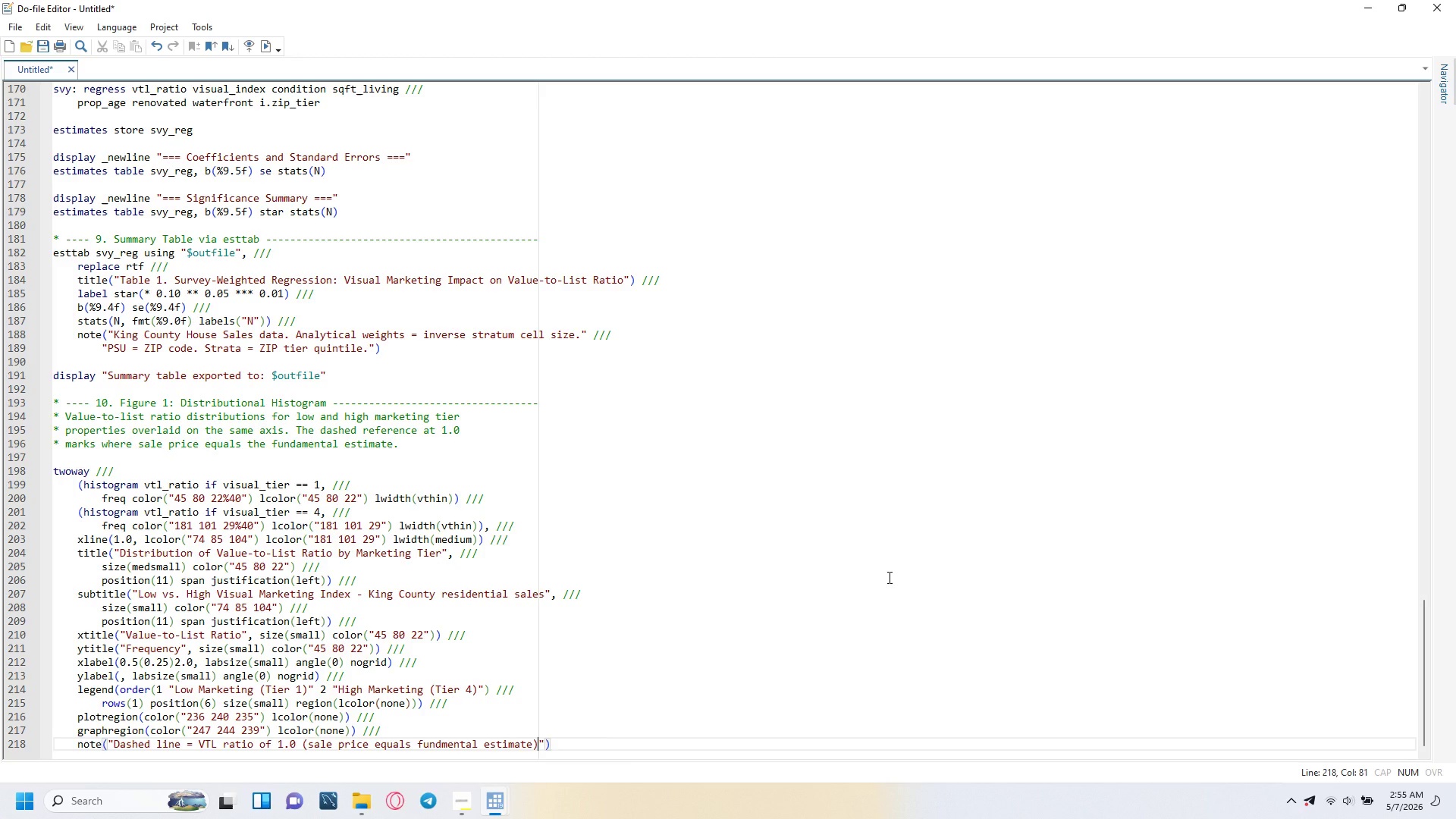 
key(Period)
 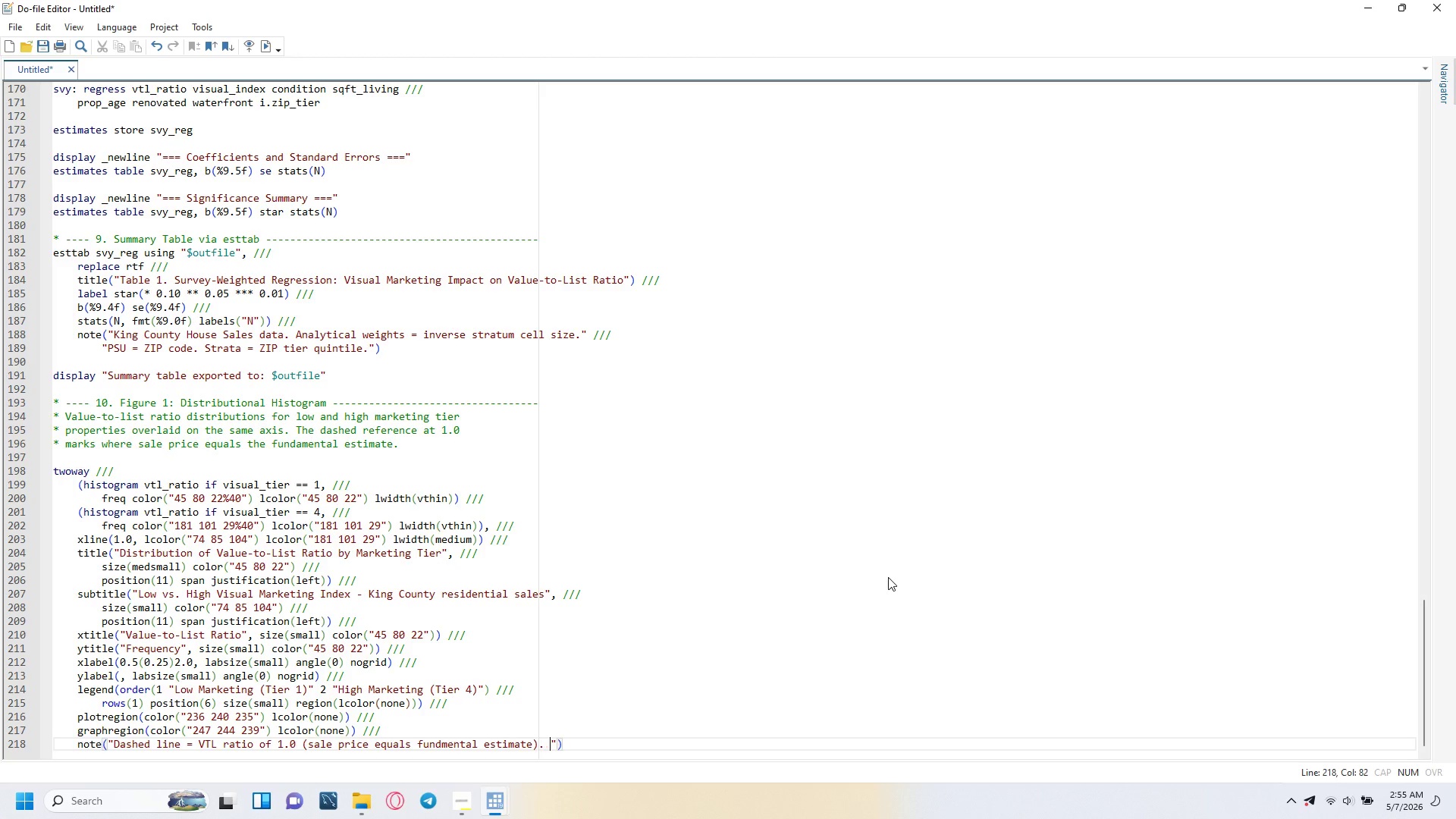 
key(Space)
 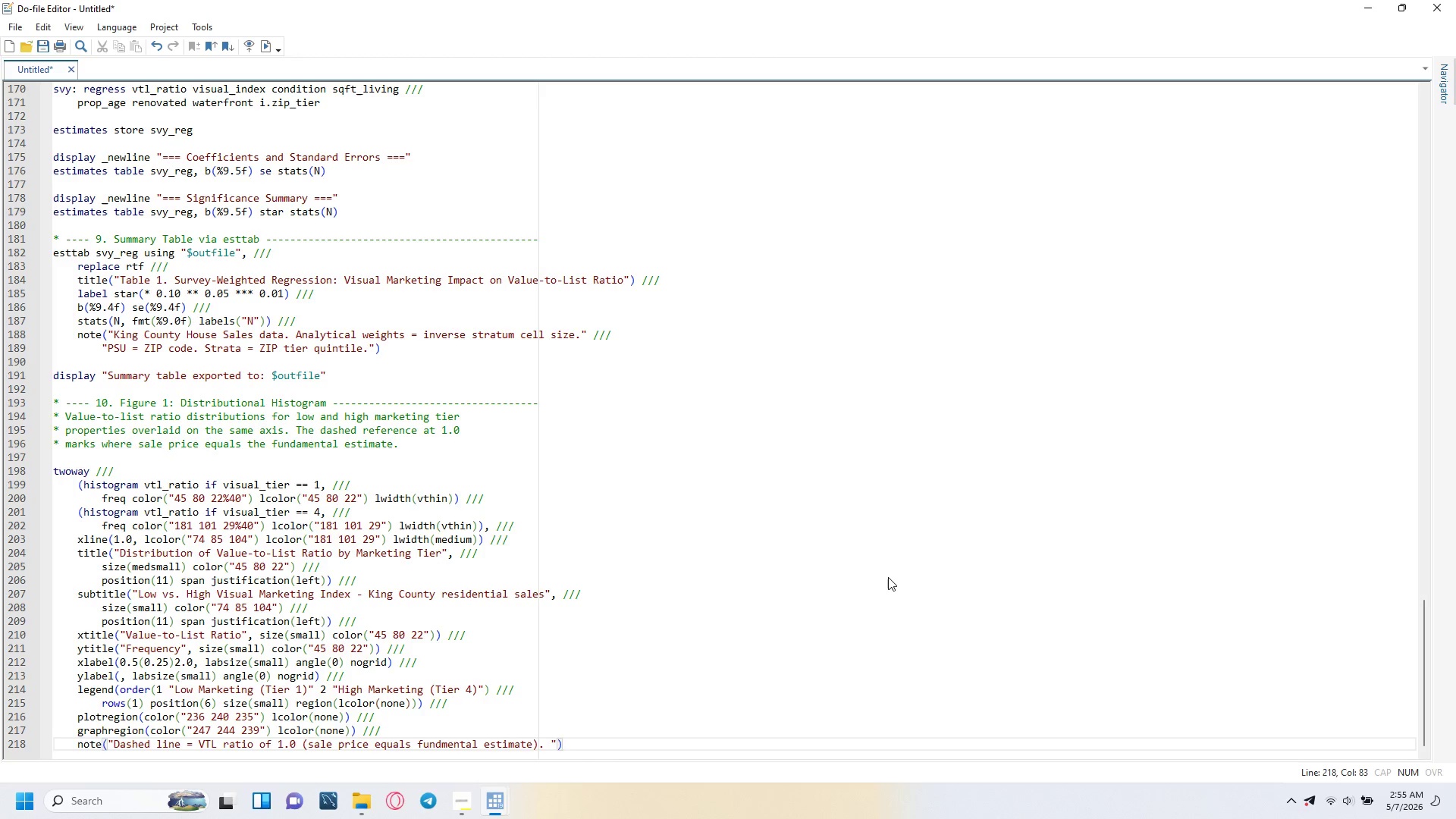 
key(Backspace)
 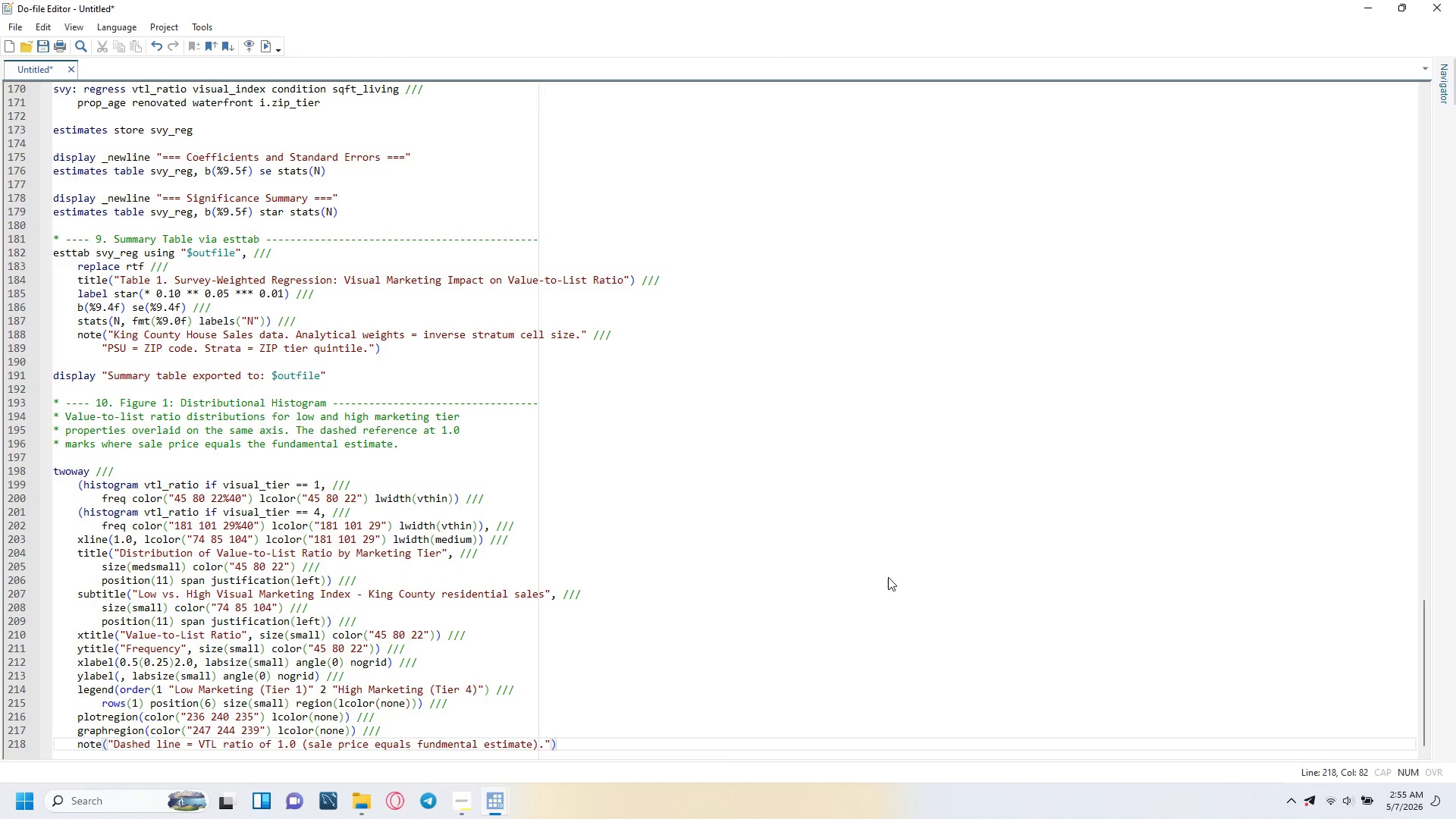 
key(ArrowRight)
 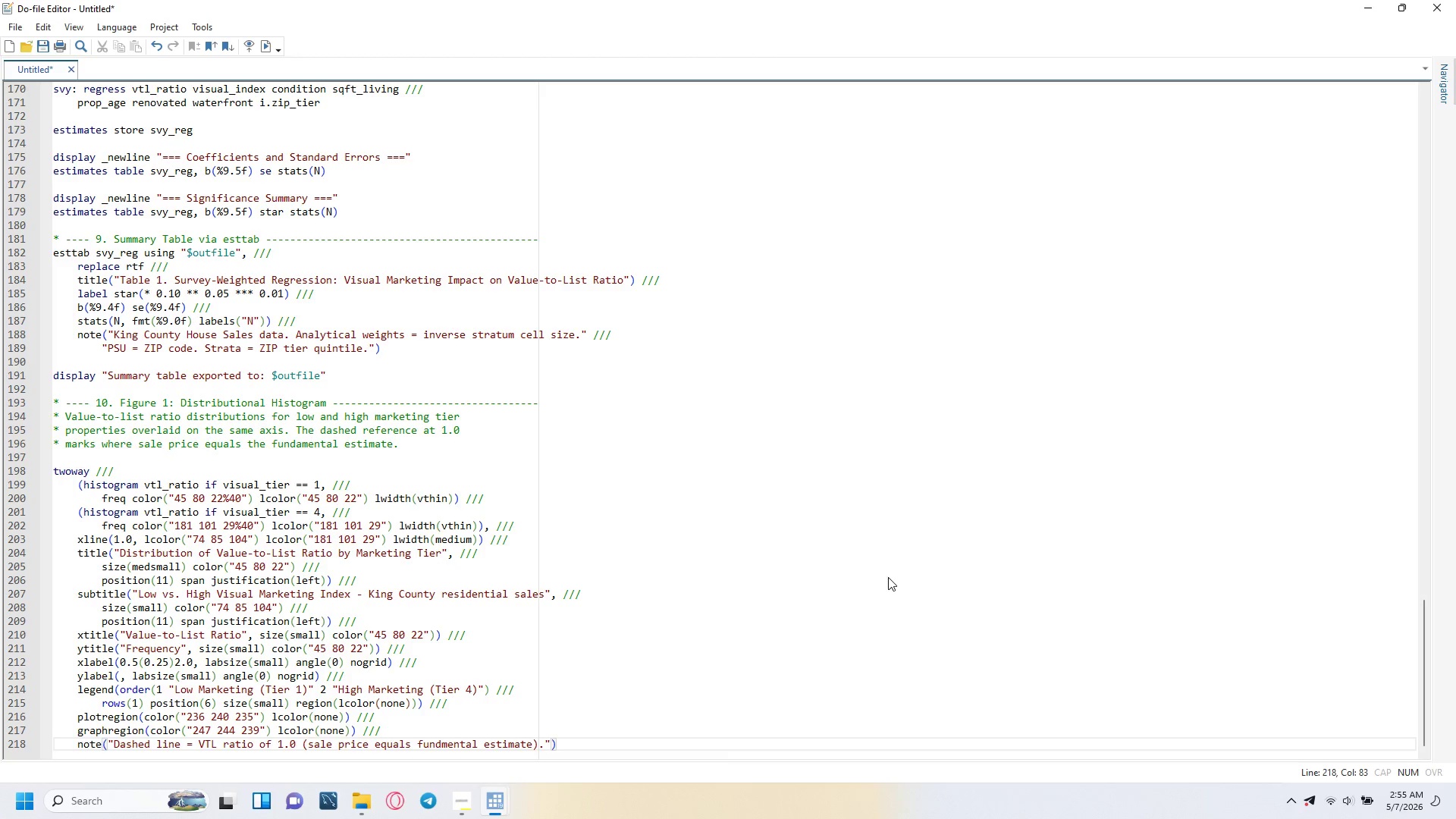 
key(Comma)
 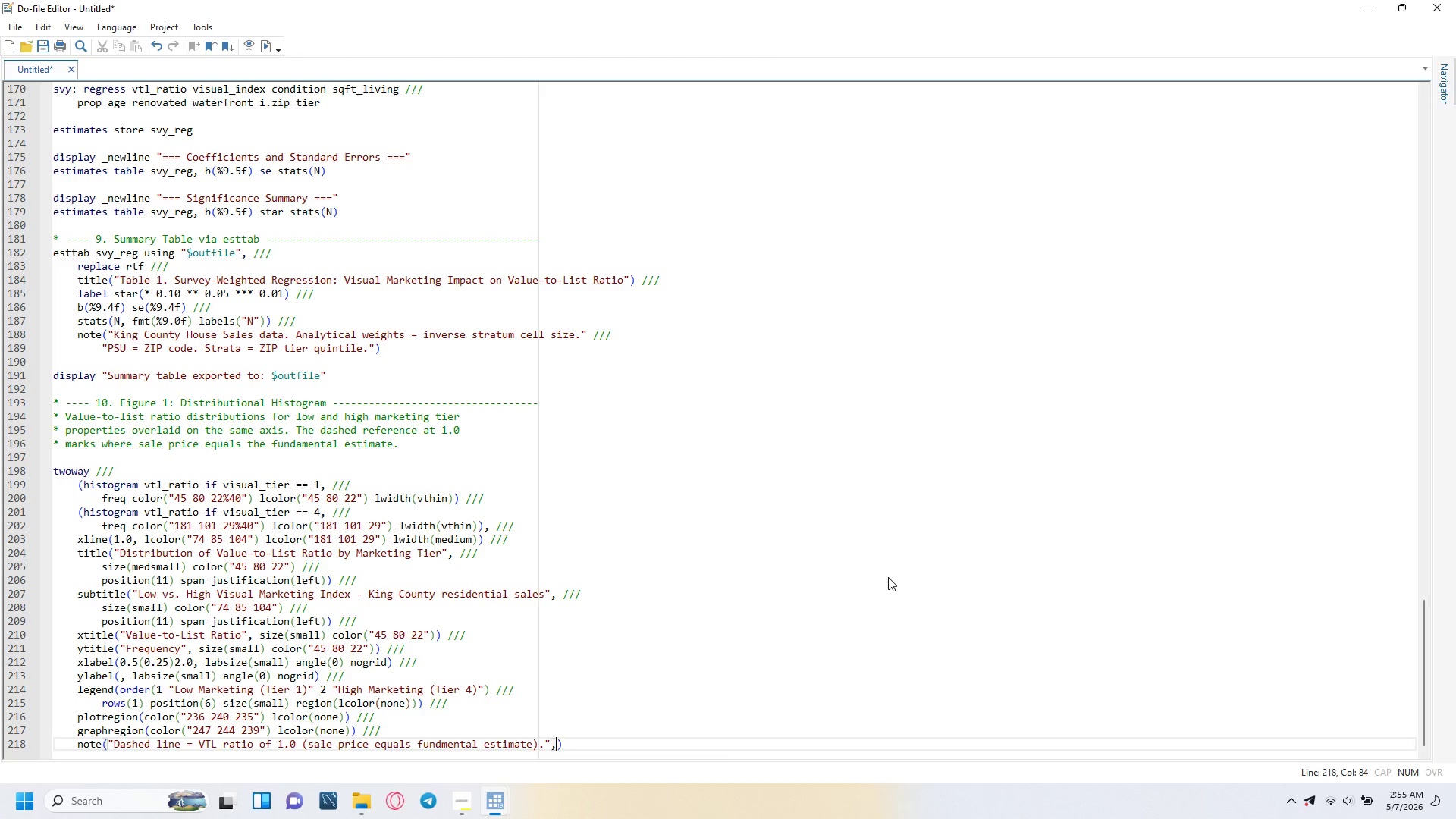 
key(Space)
 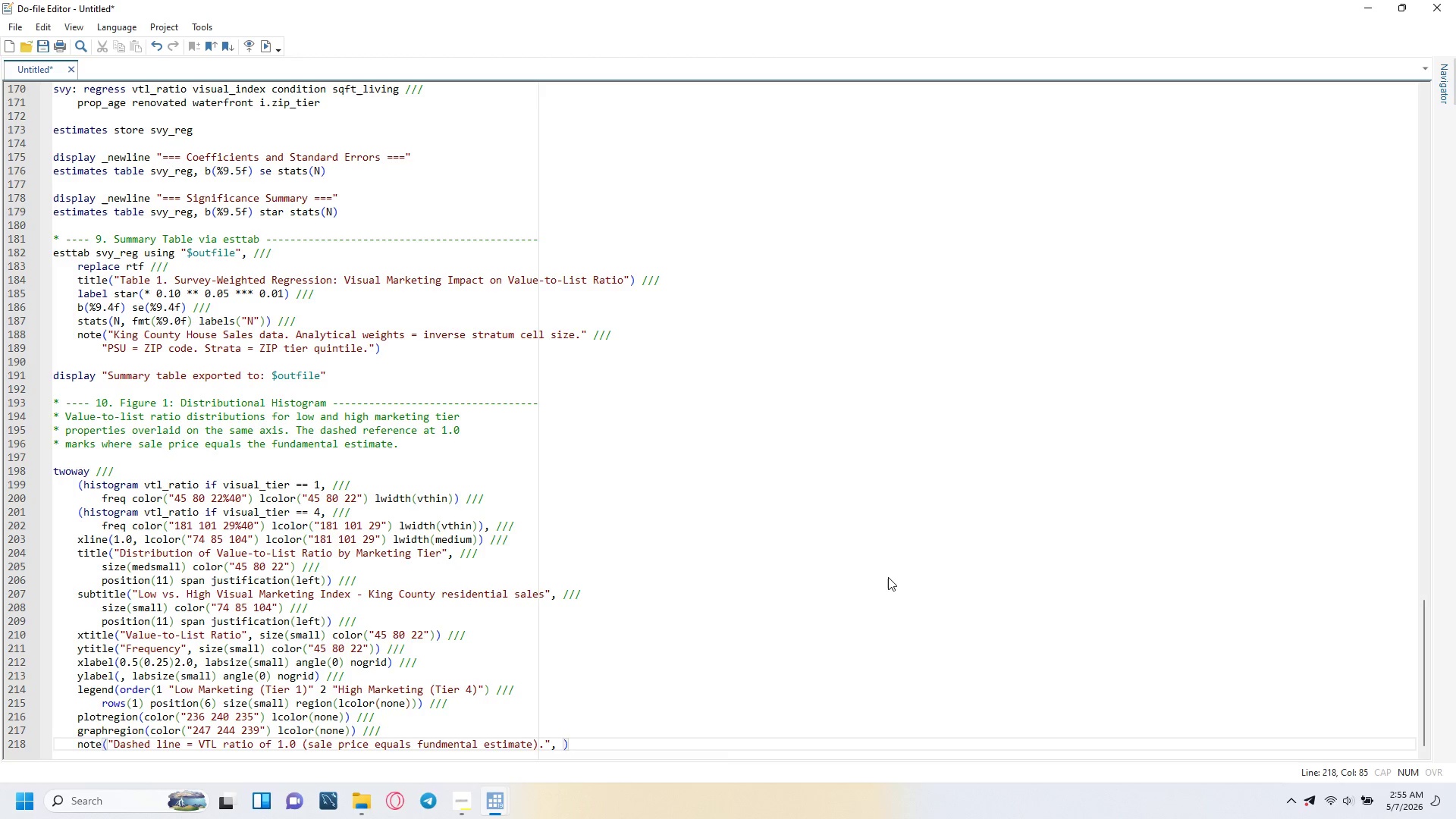 
key(Slash)
 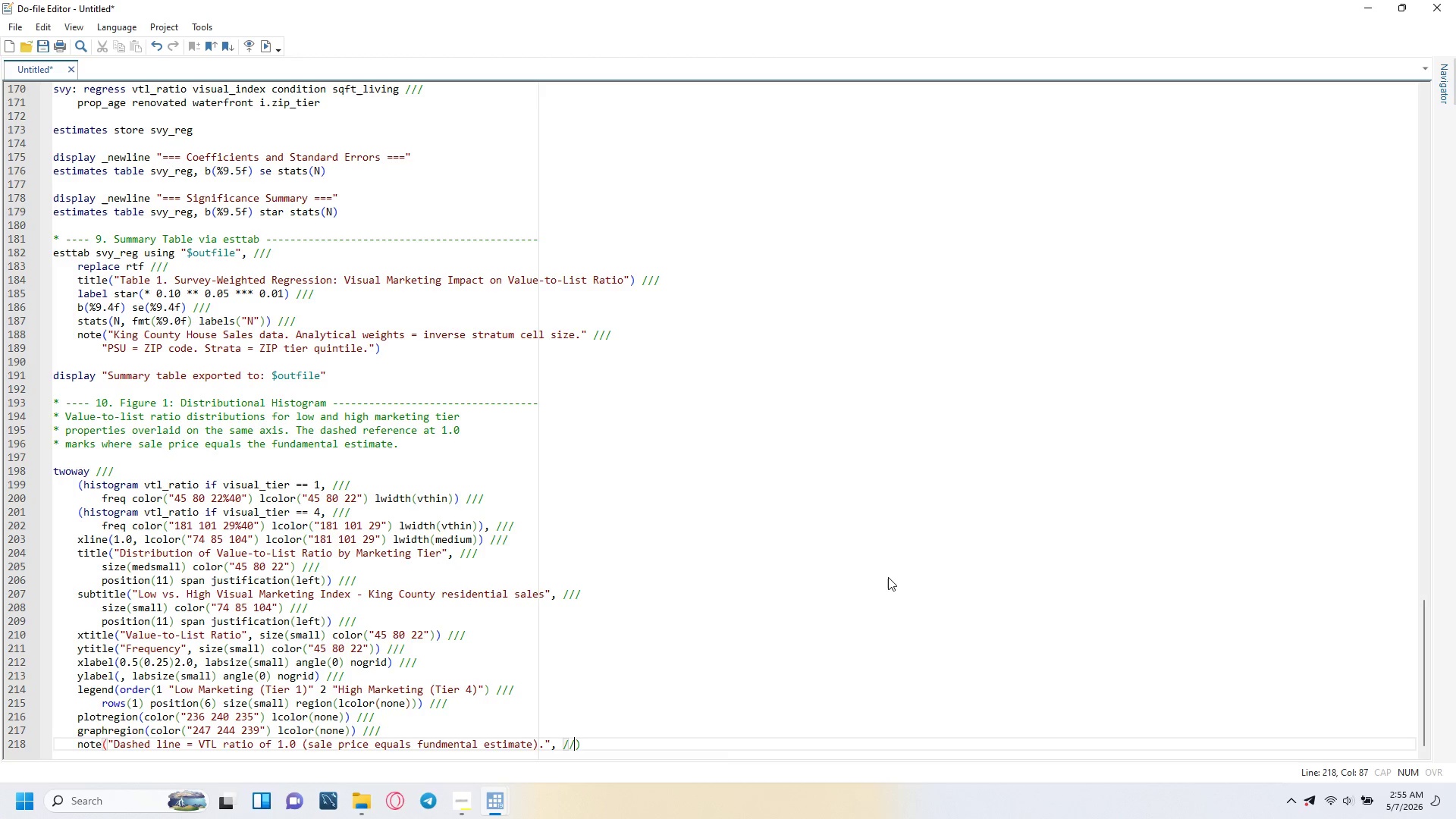 
key(Slash)
 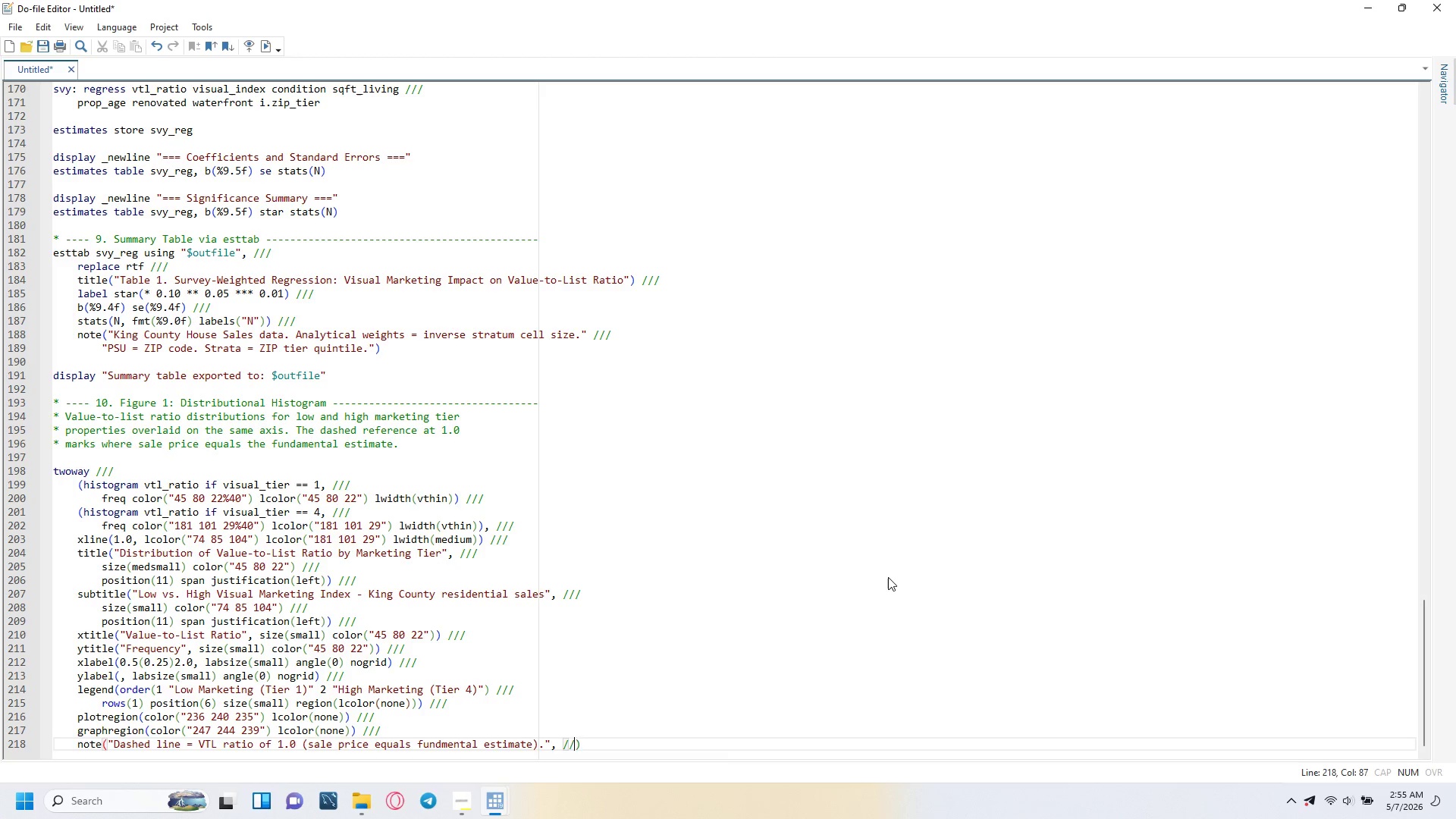 
key(Slash)
 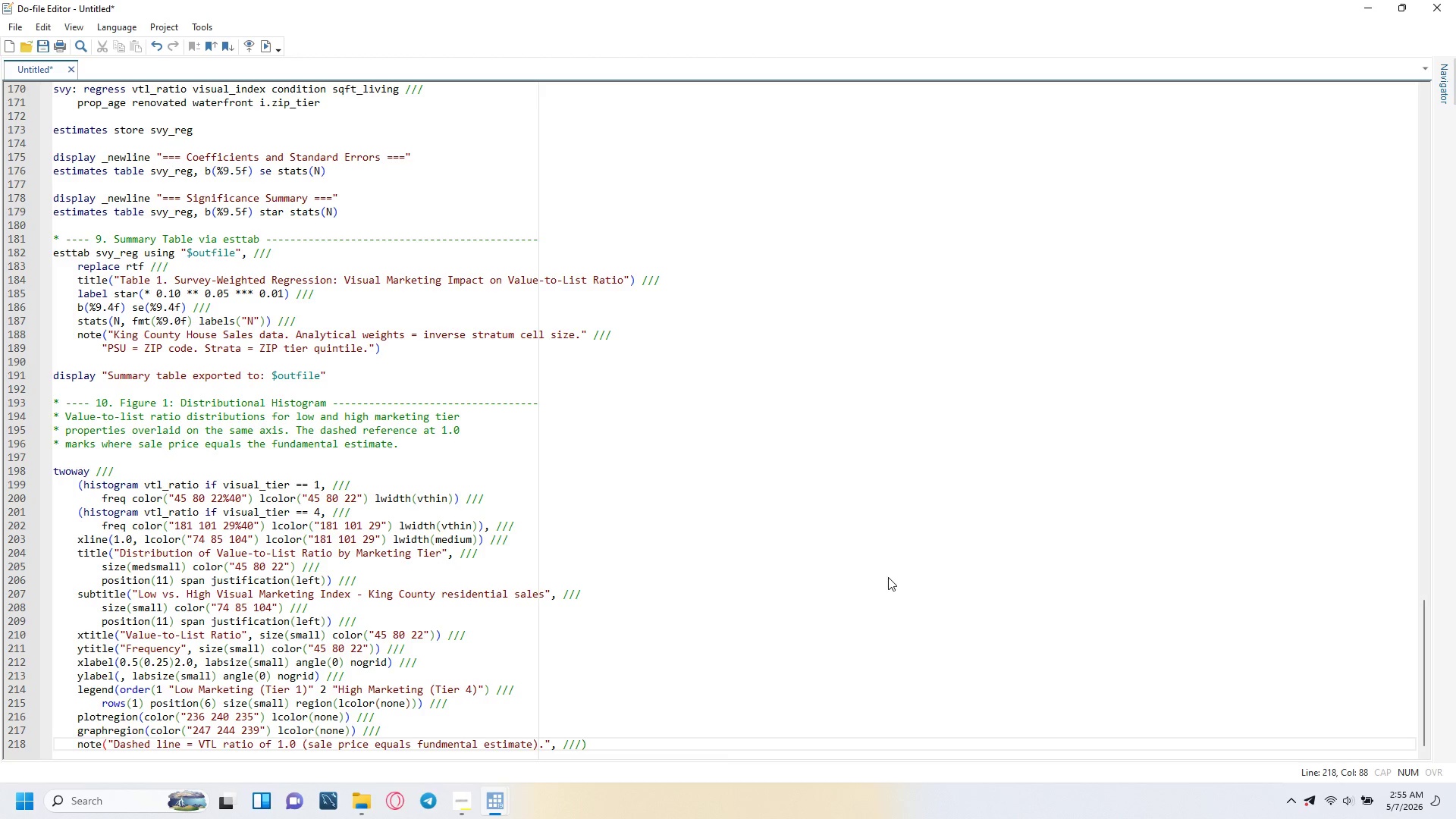 
key(Enter)
 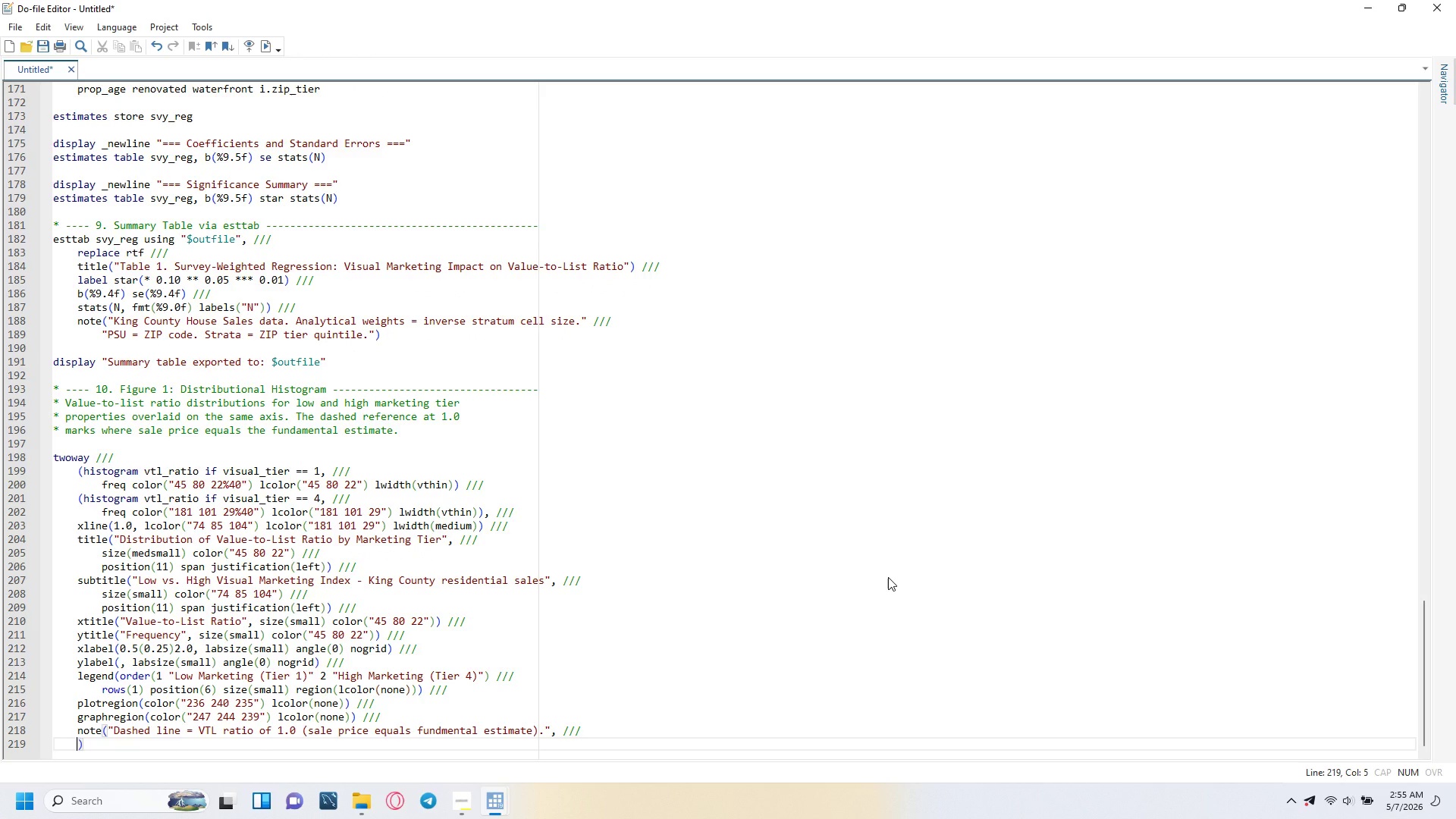 
key(Tab)
type(size(VSMAll)
 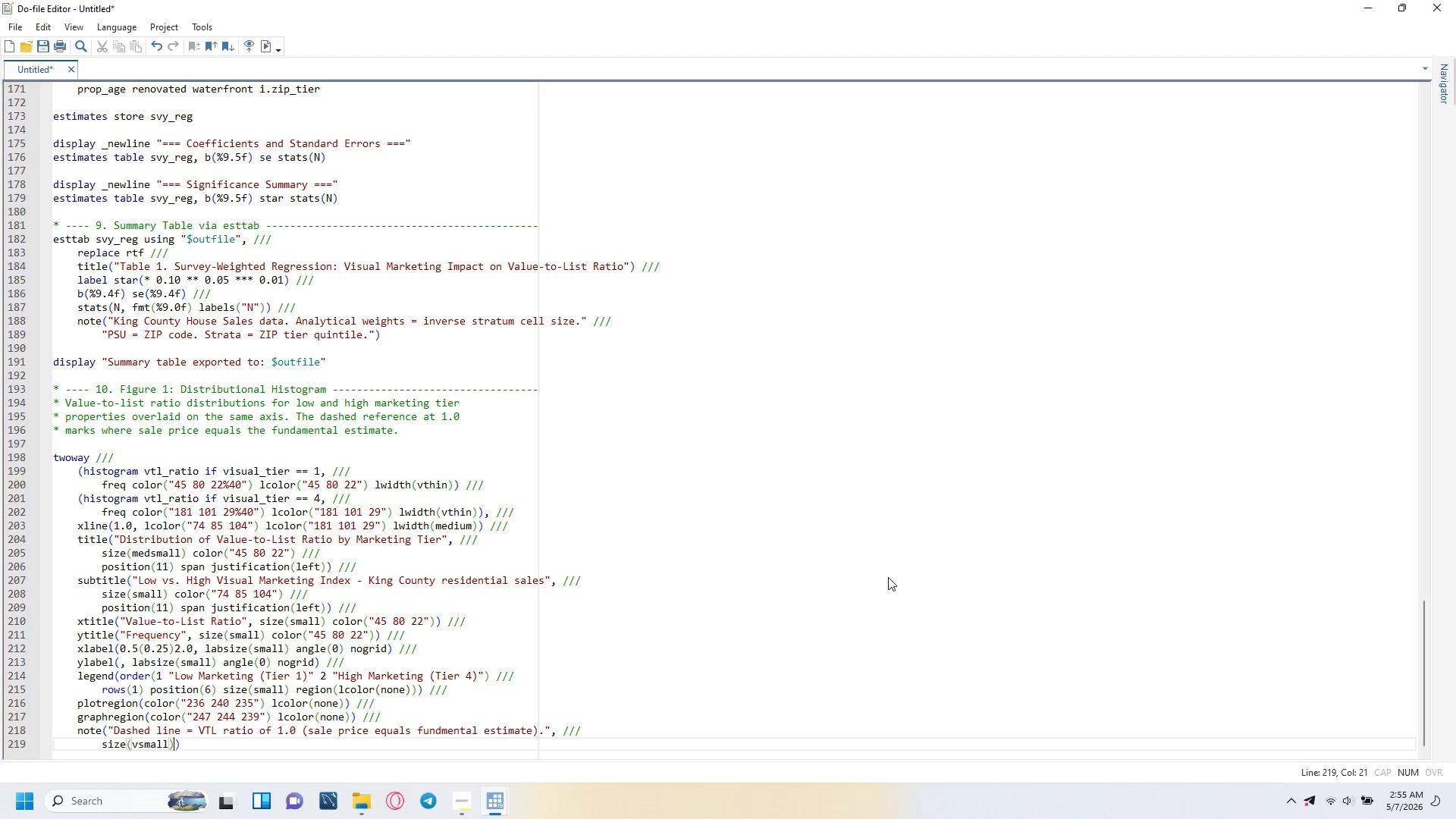 
 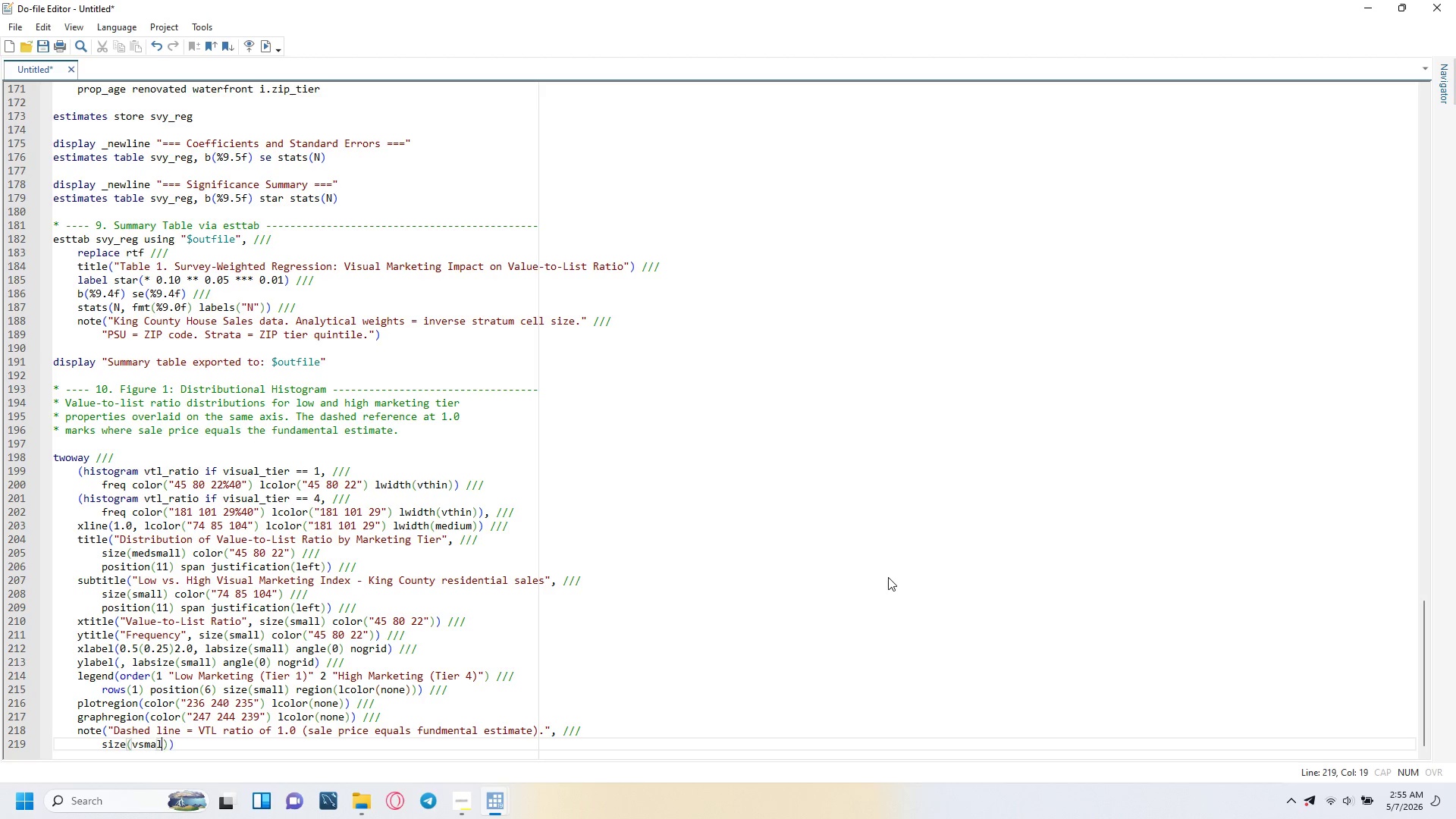 
key(ArrowRight)
 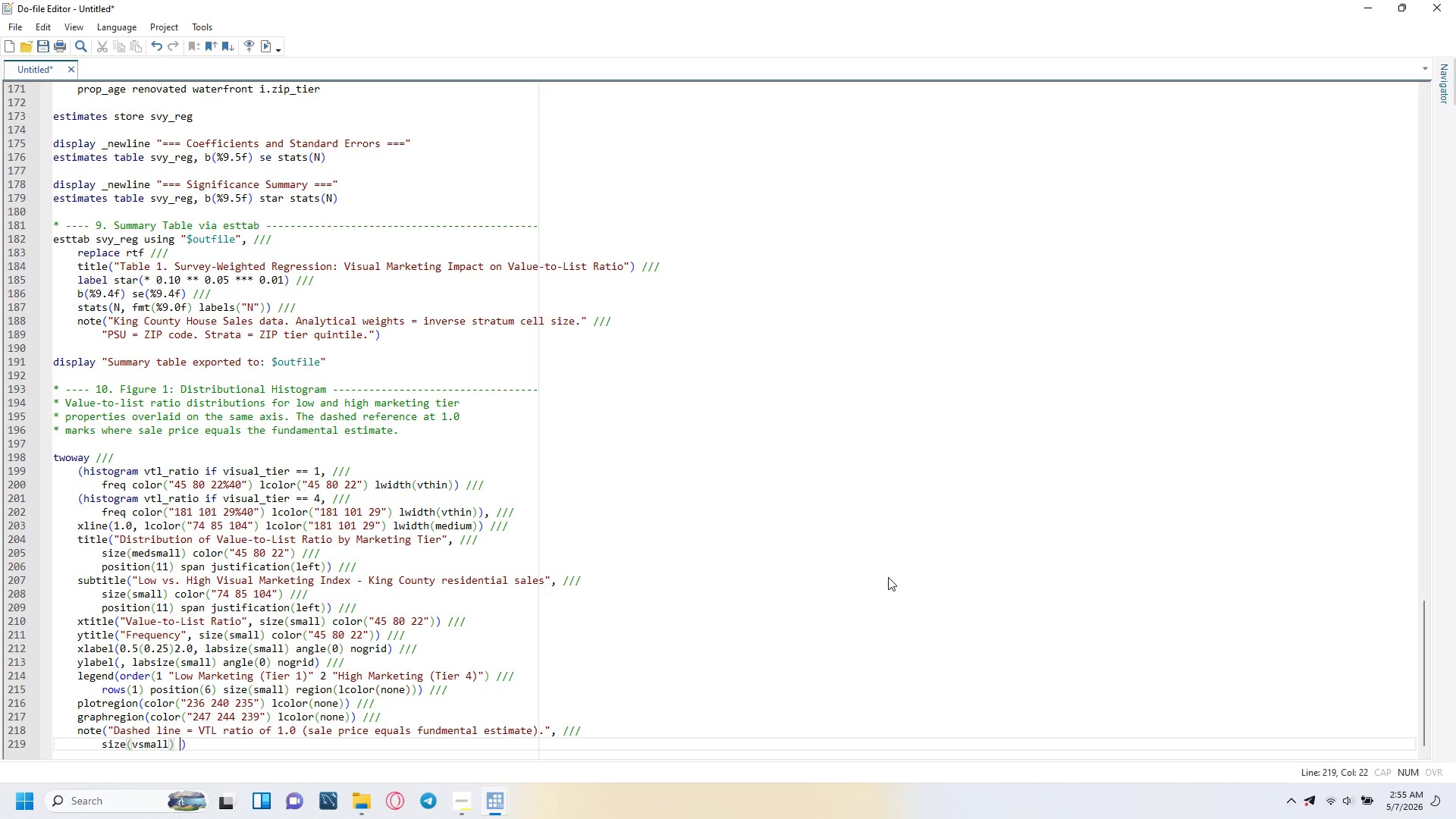 
type( color("74 85 104)
 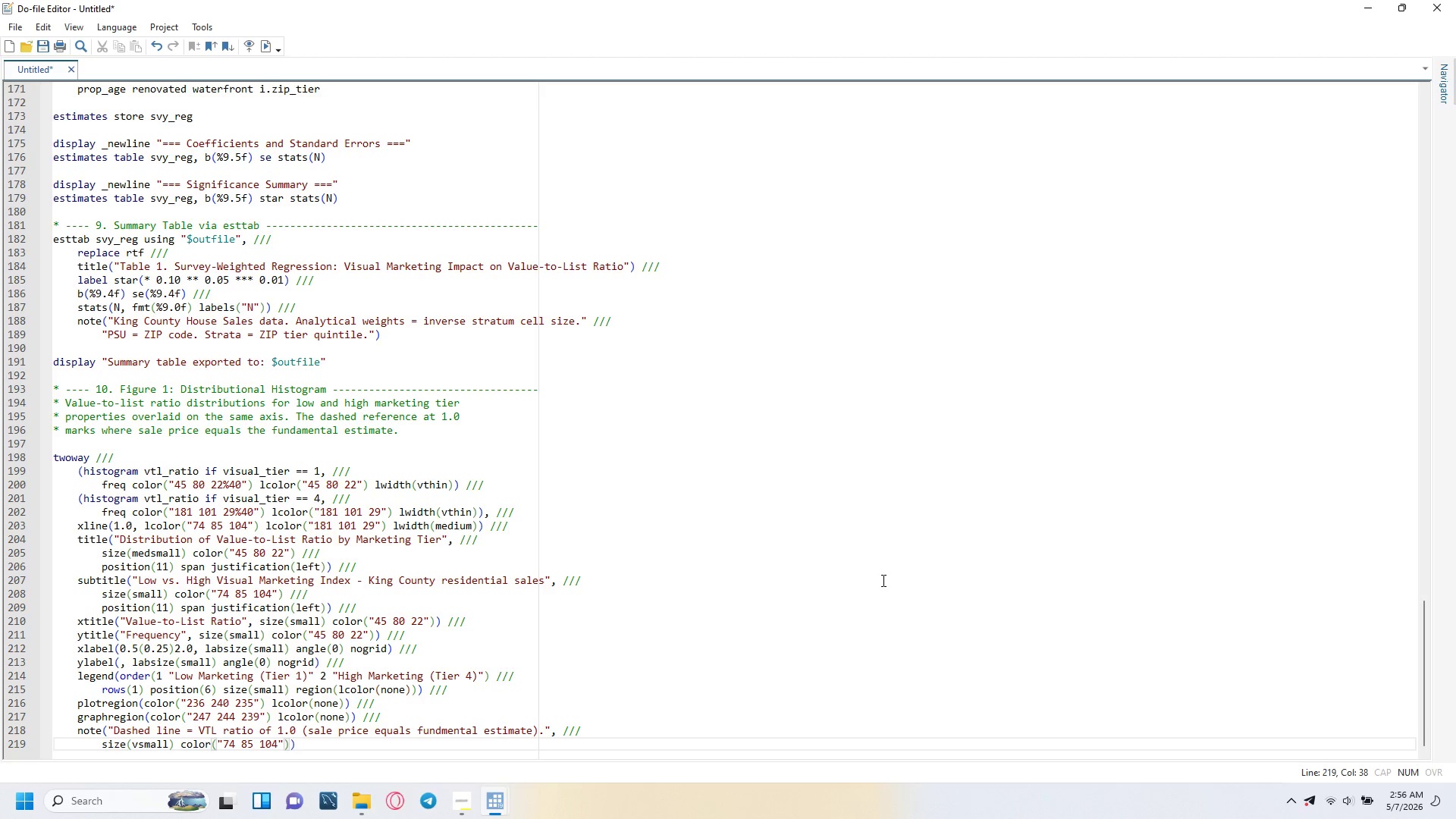 
key(ArrowRight)
 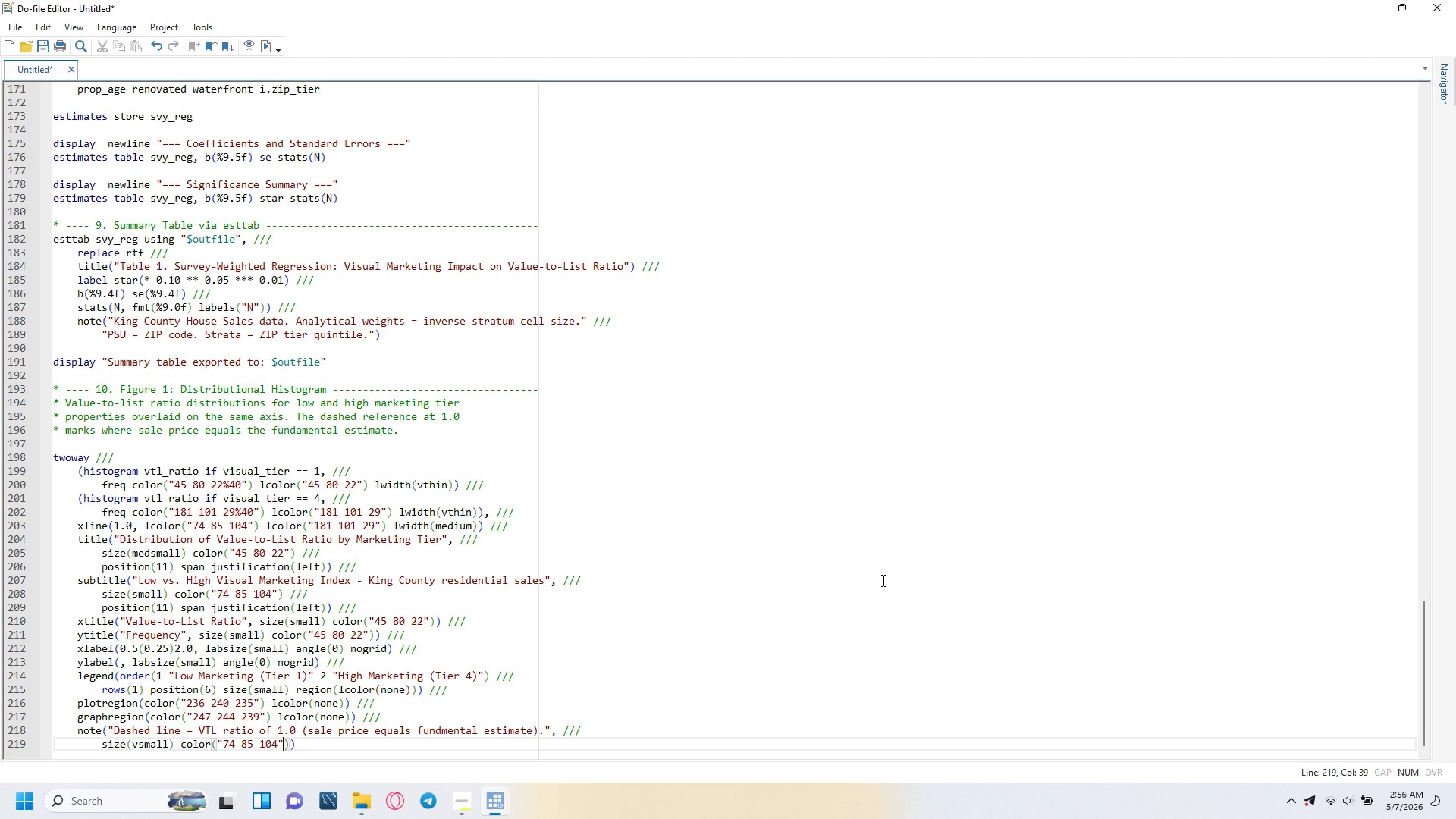 
key(ArrowRight)
 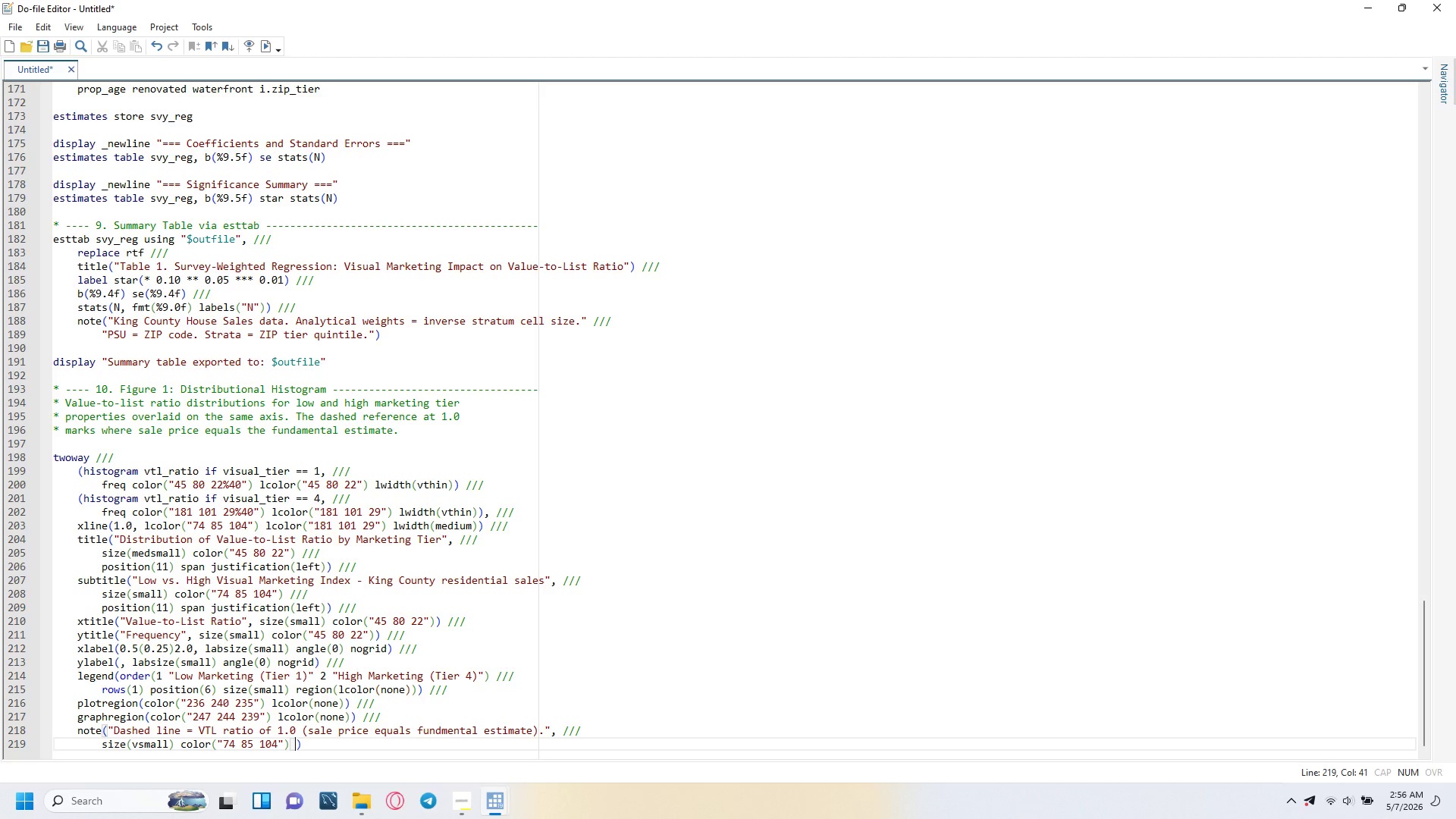 
type( span)
 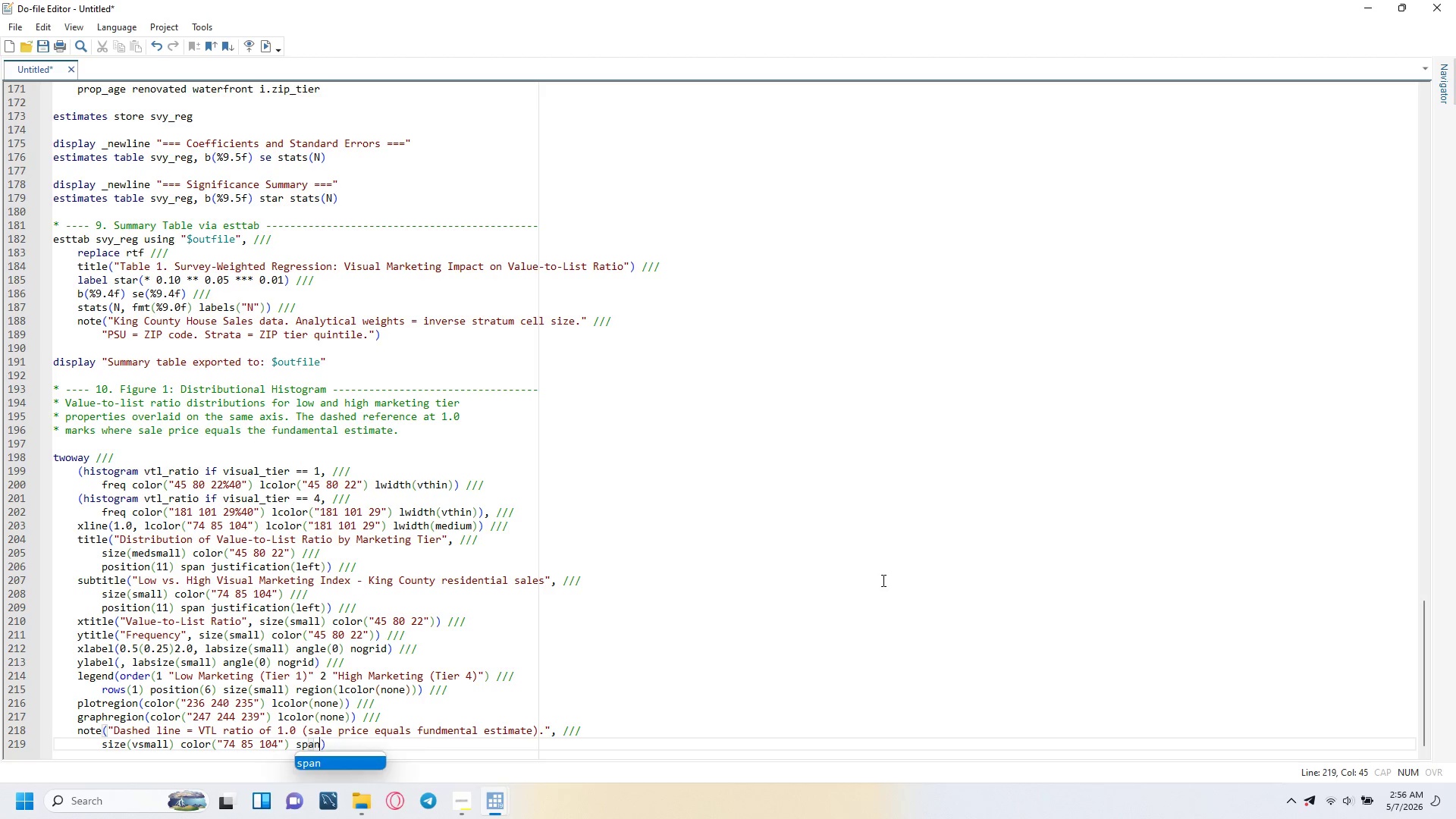 
key(ArrowRight)
 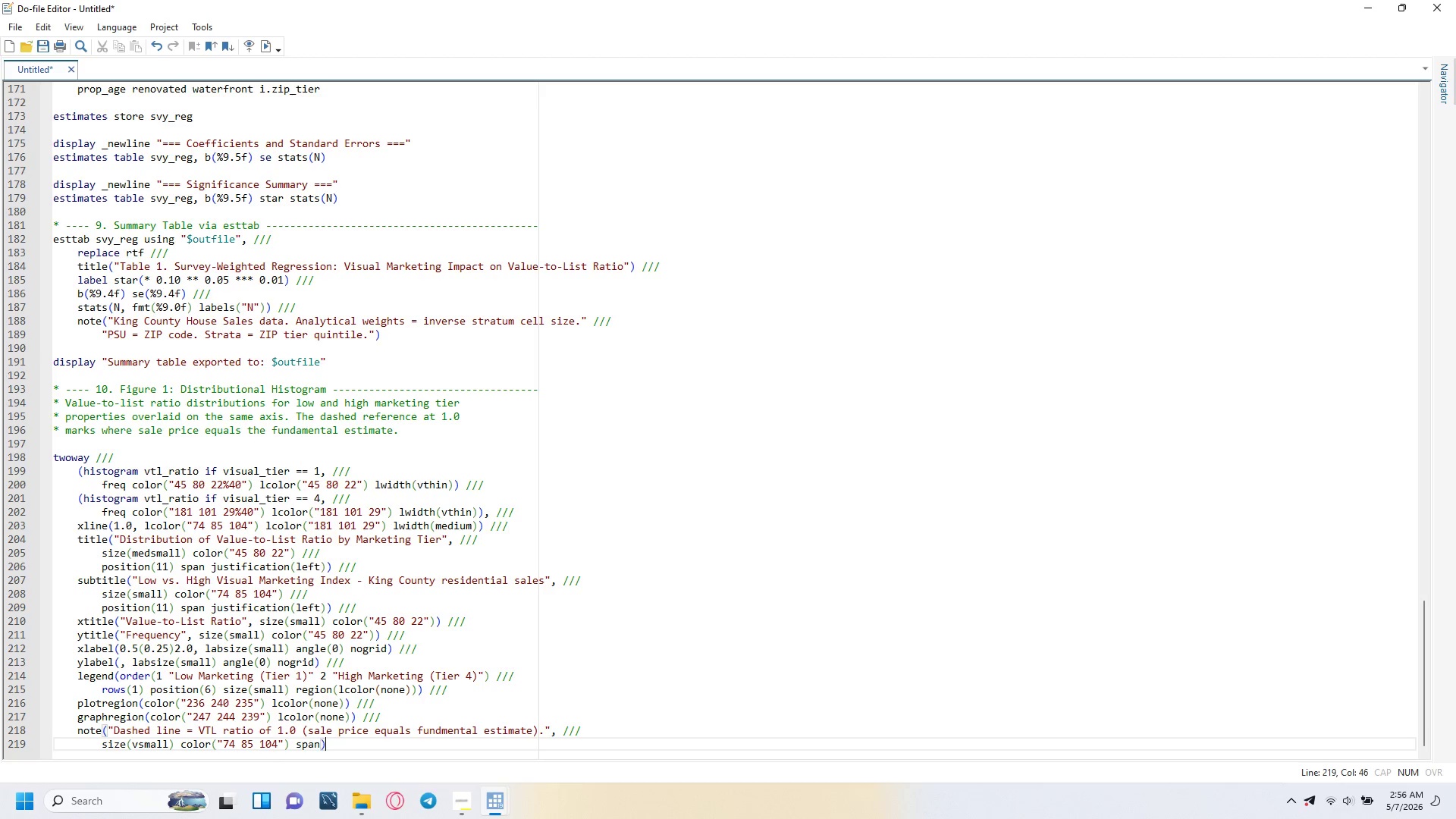 
key(Space)
 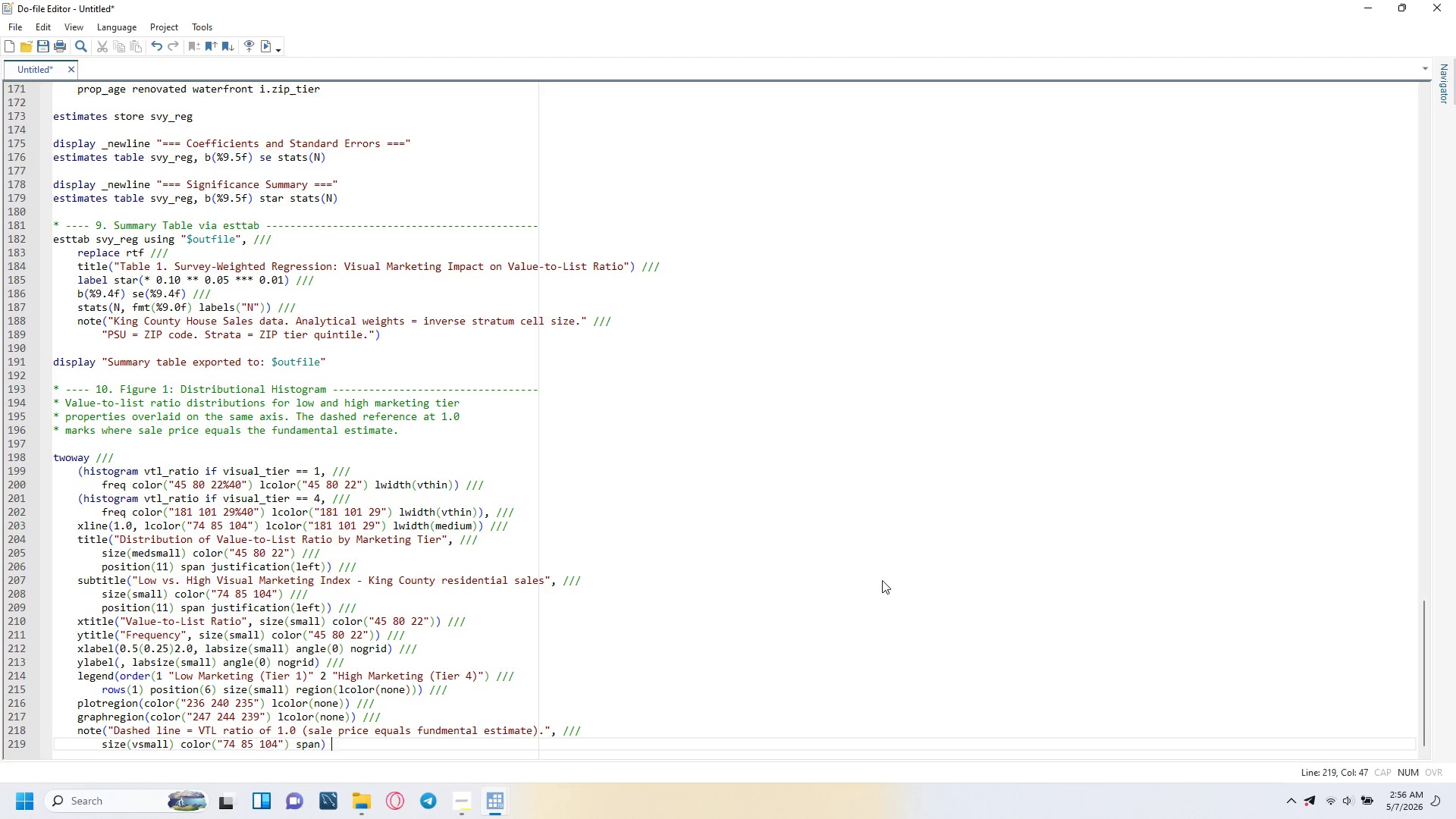 
key(Slash)
 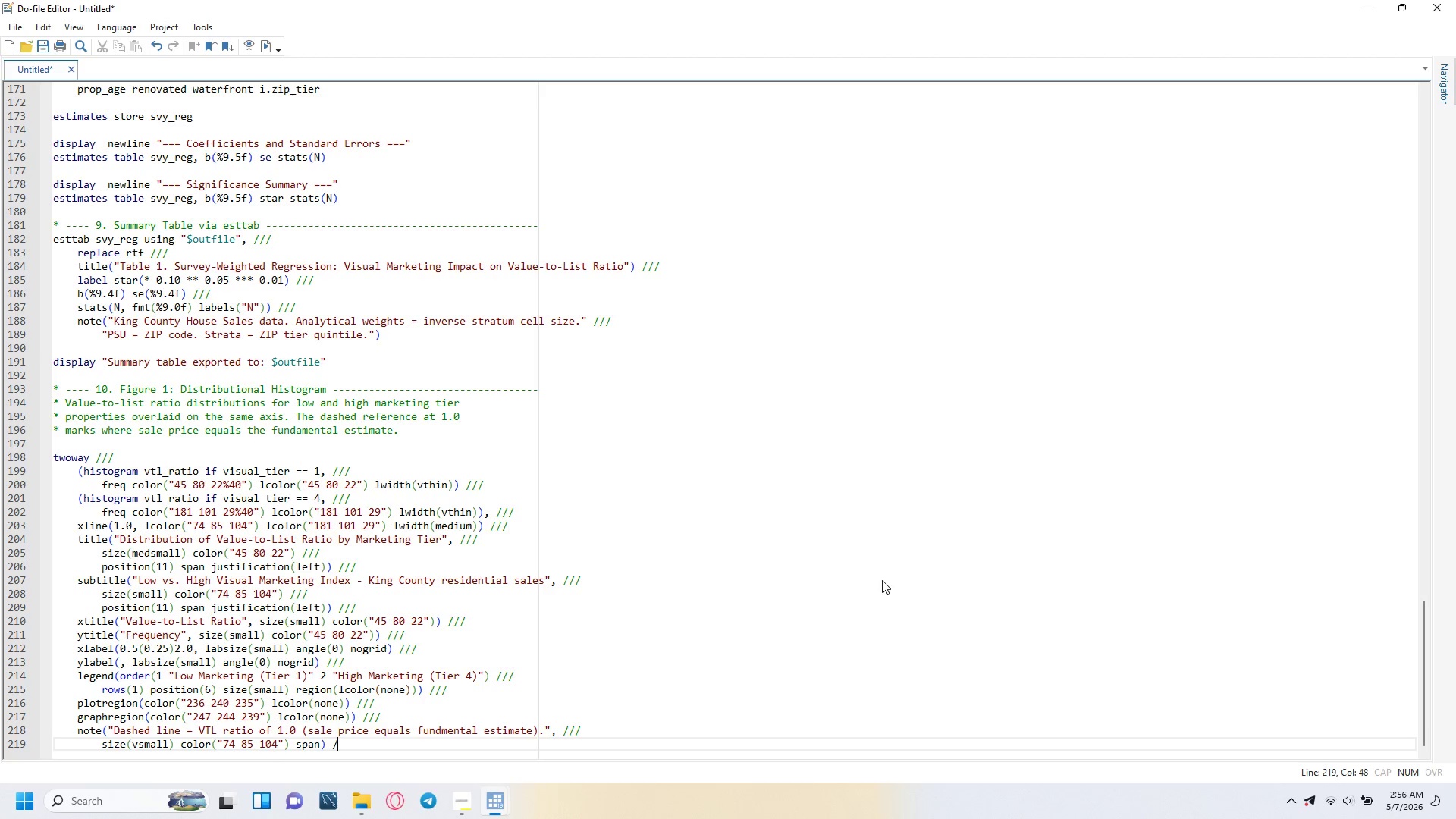 
key(Slash)
 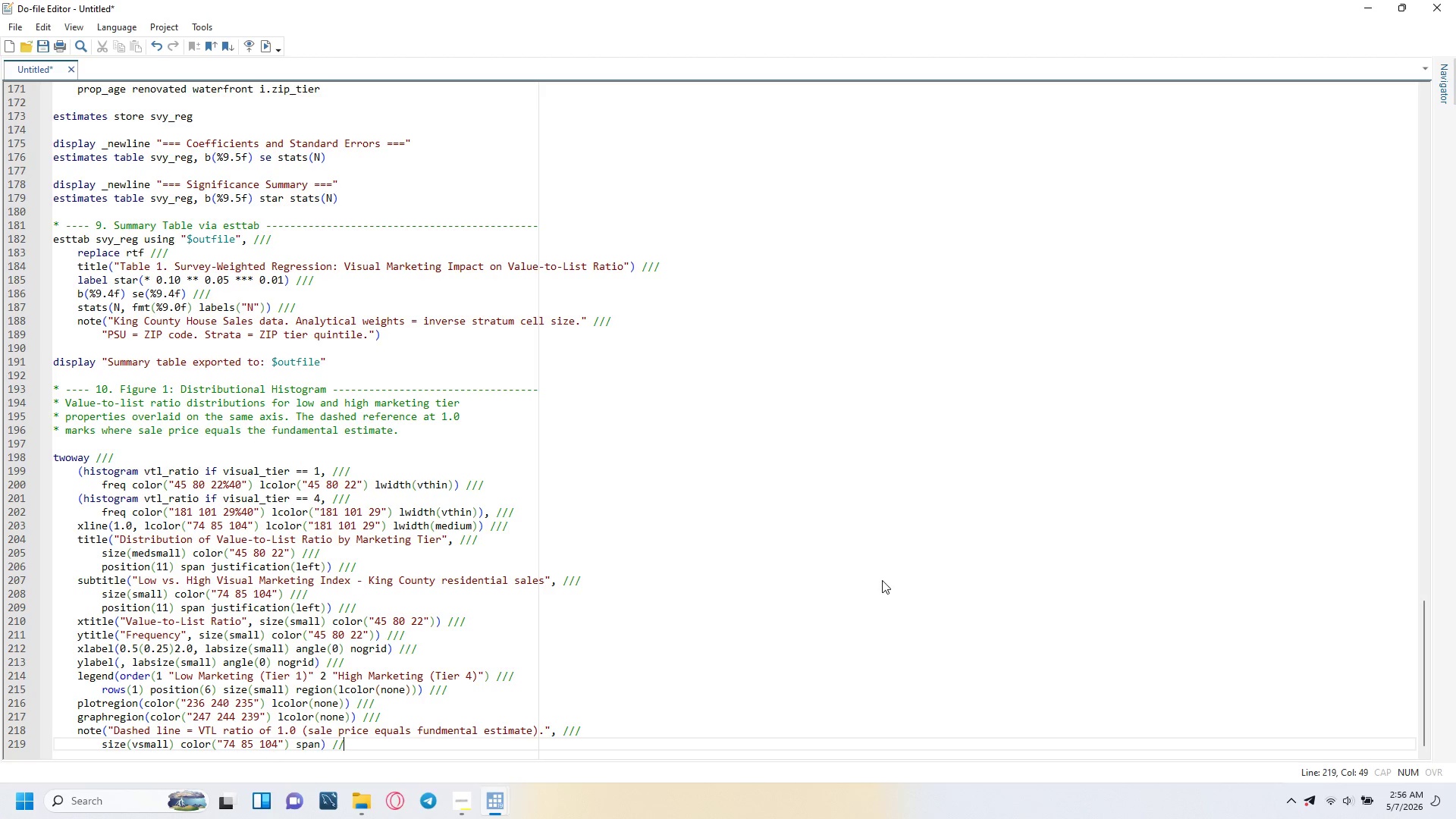 
key(Slash)
 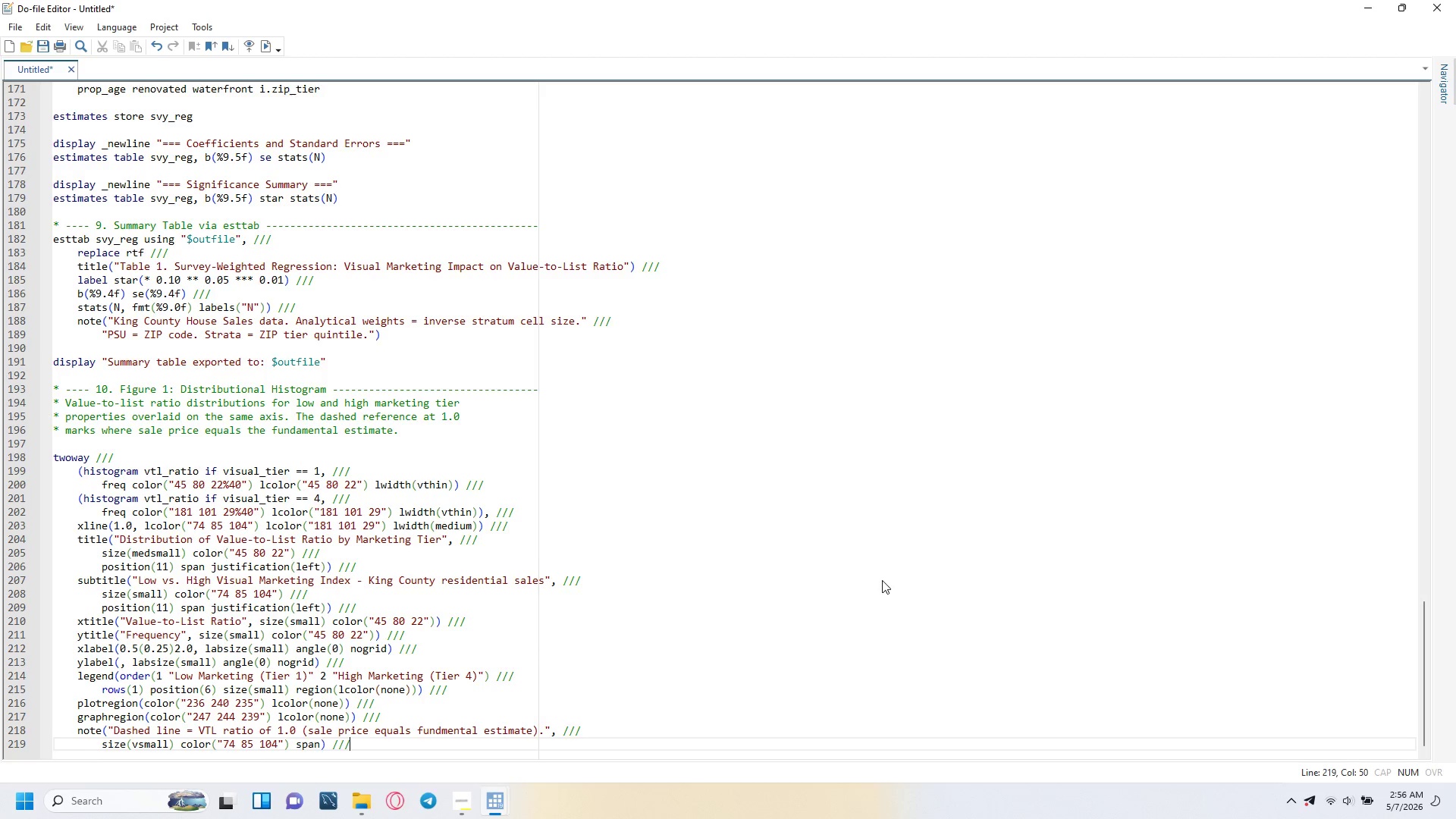 
key(Enter)
 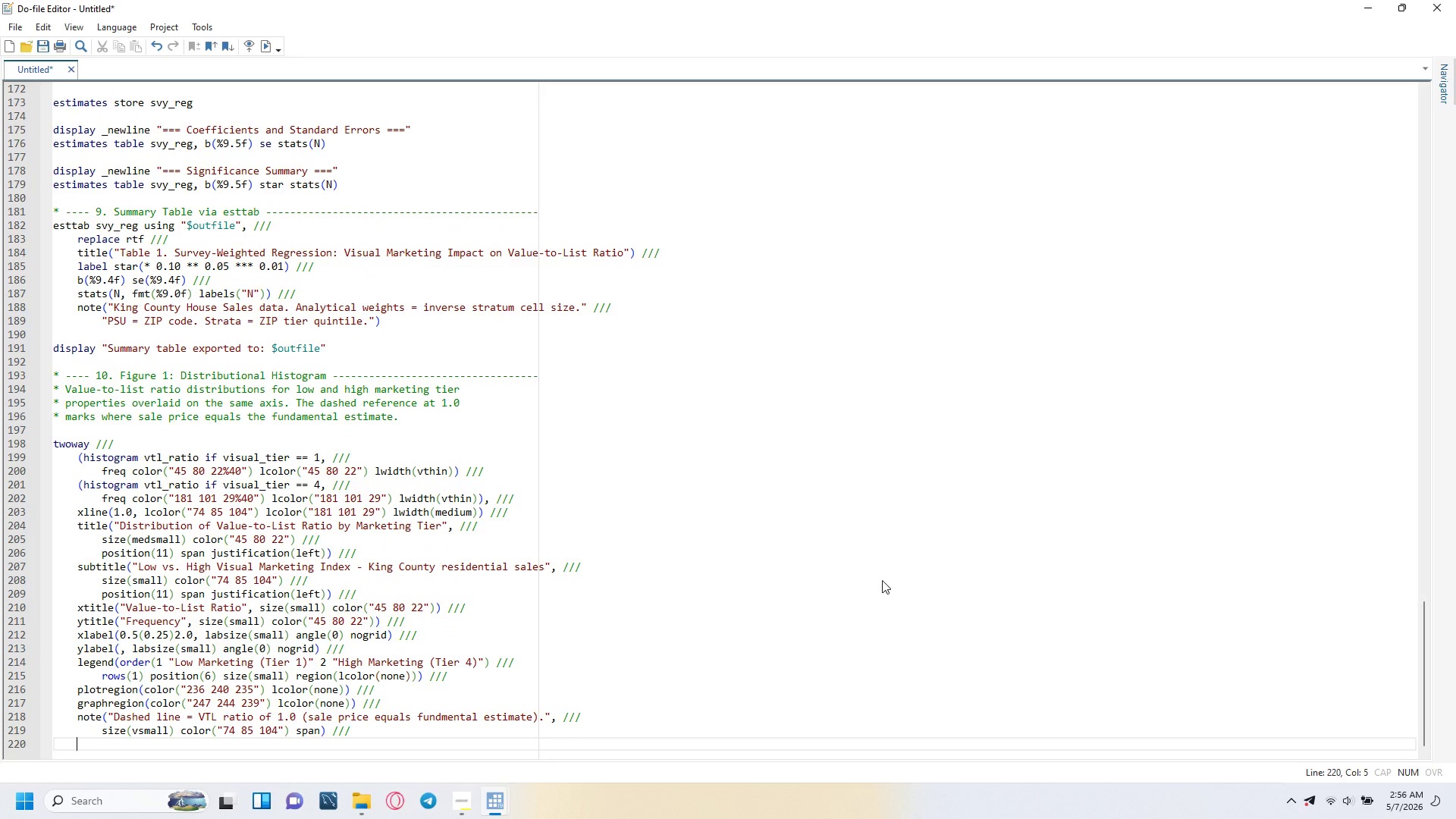 
key(Backspace)
type(ysize(5)
 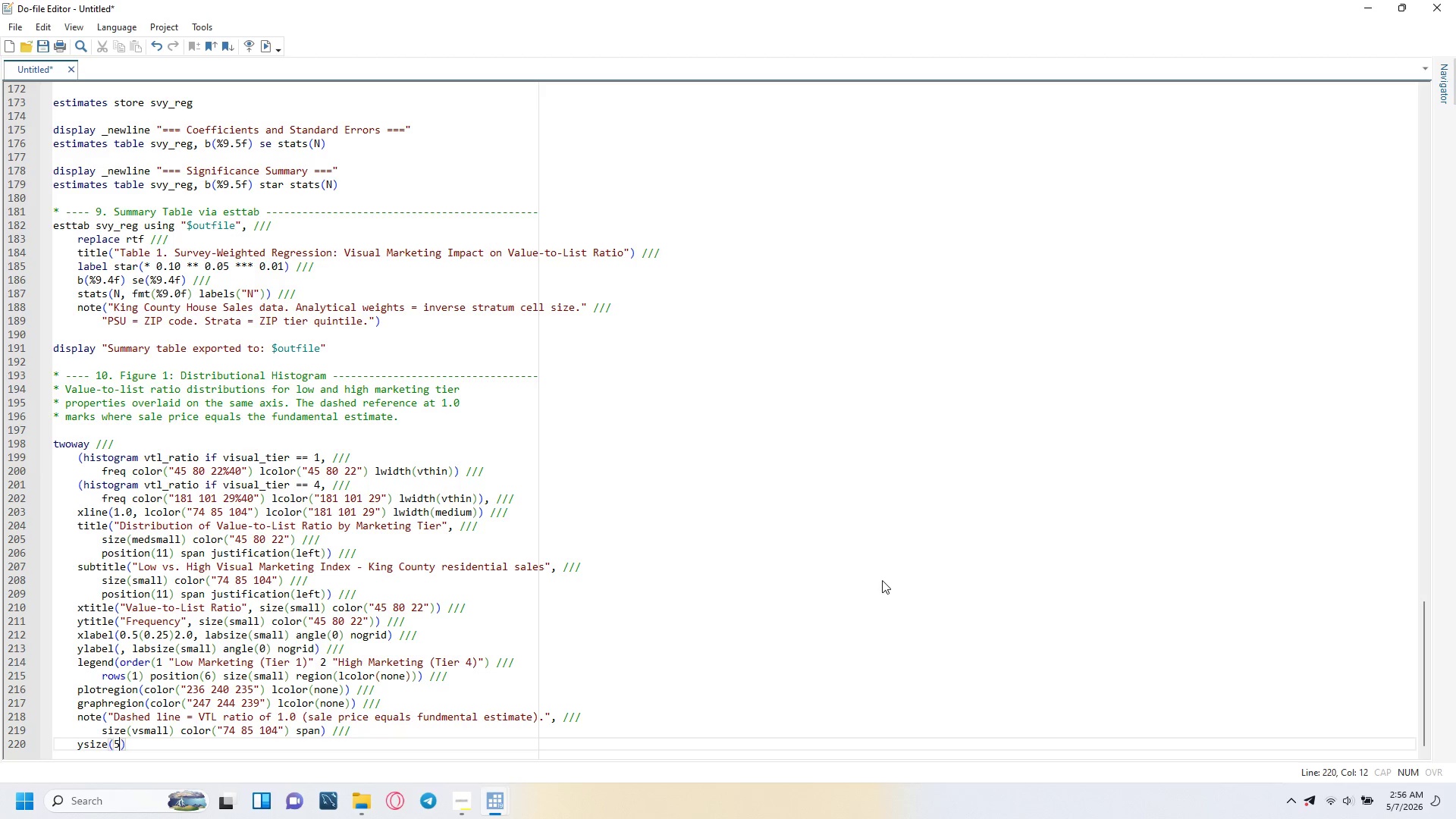 
key(ArrowRight)
 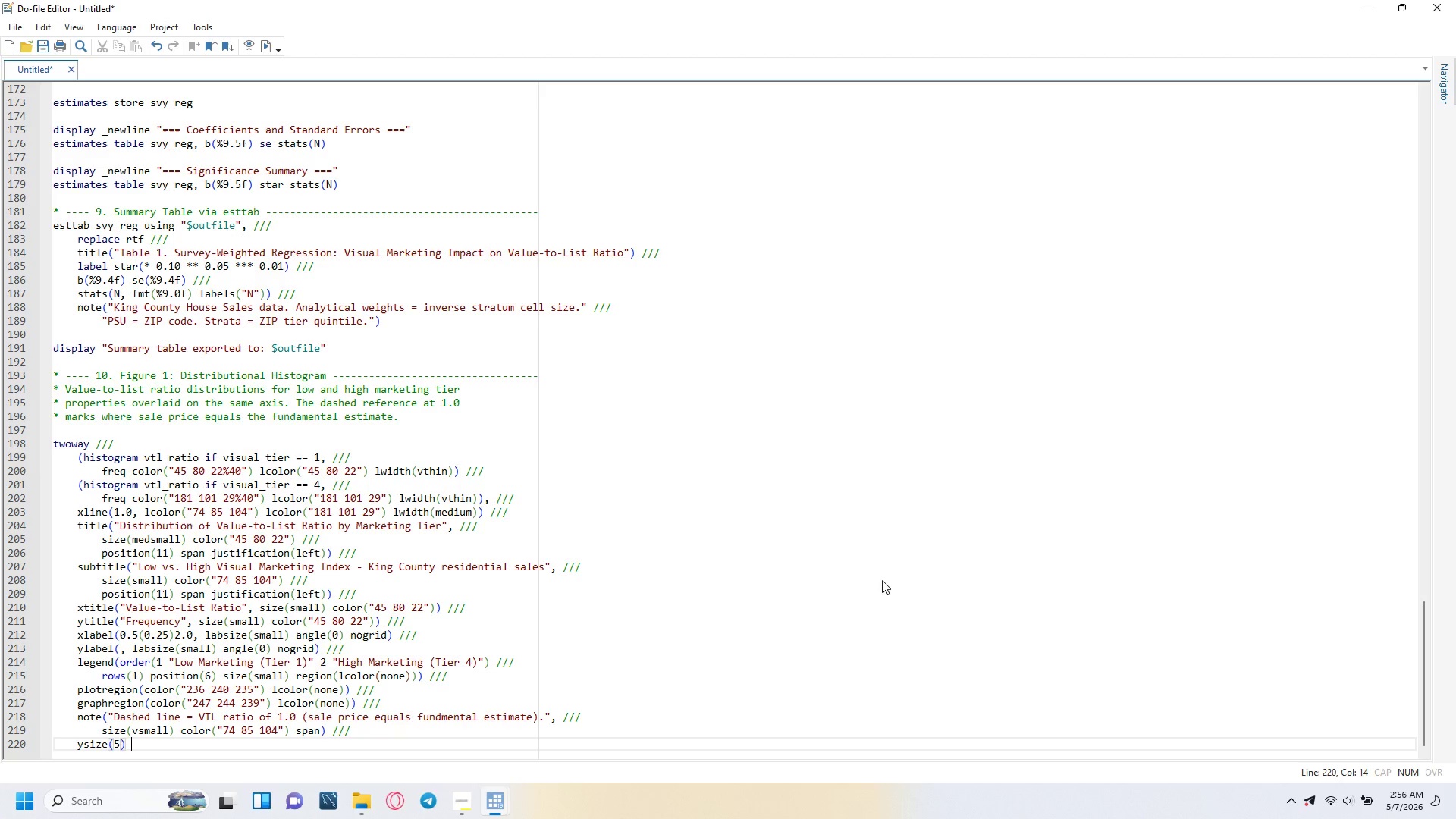 
type( xsize(8)
 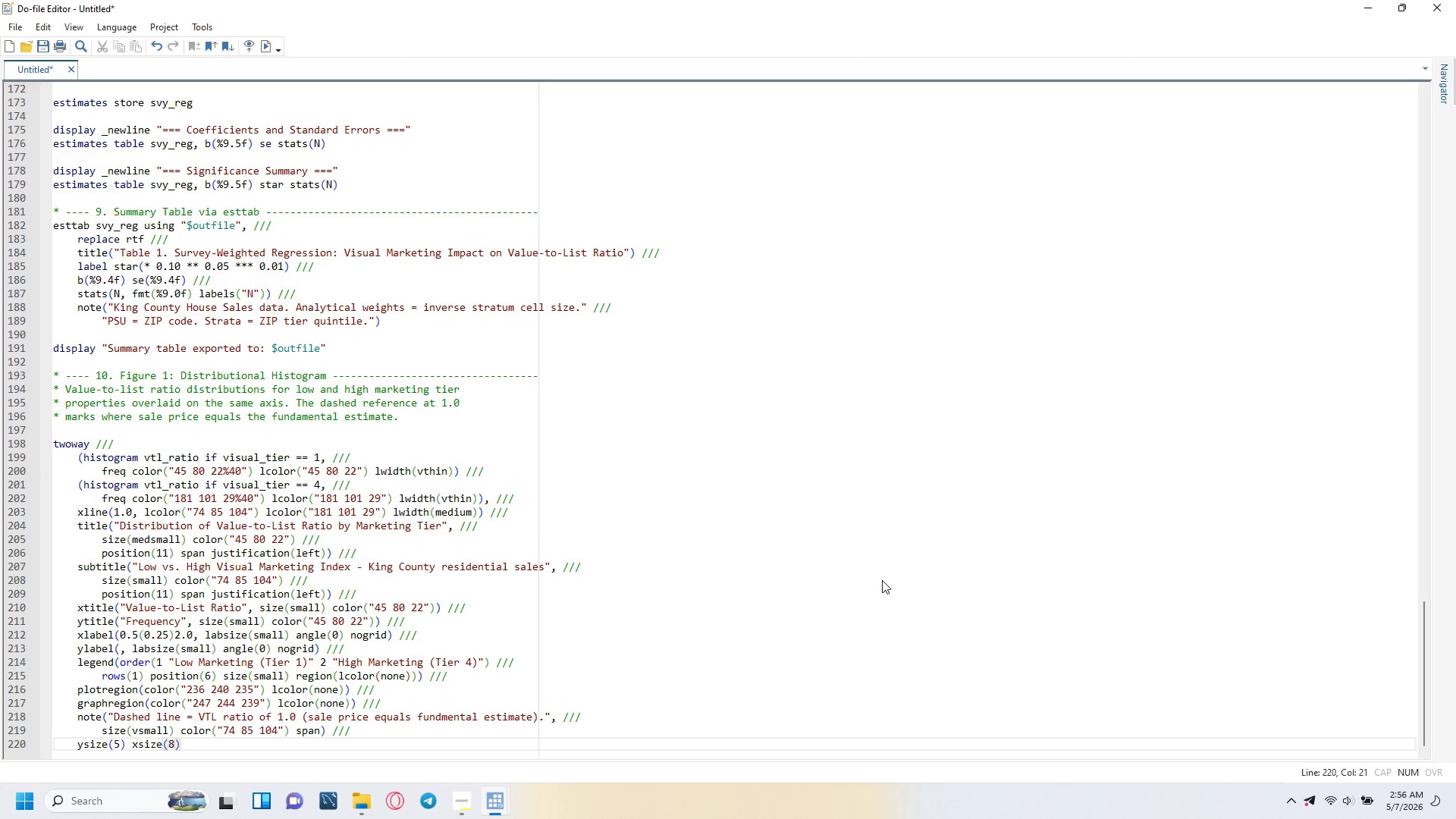 
wait(11.64)
 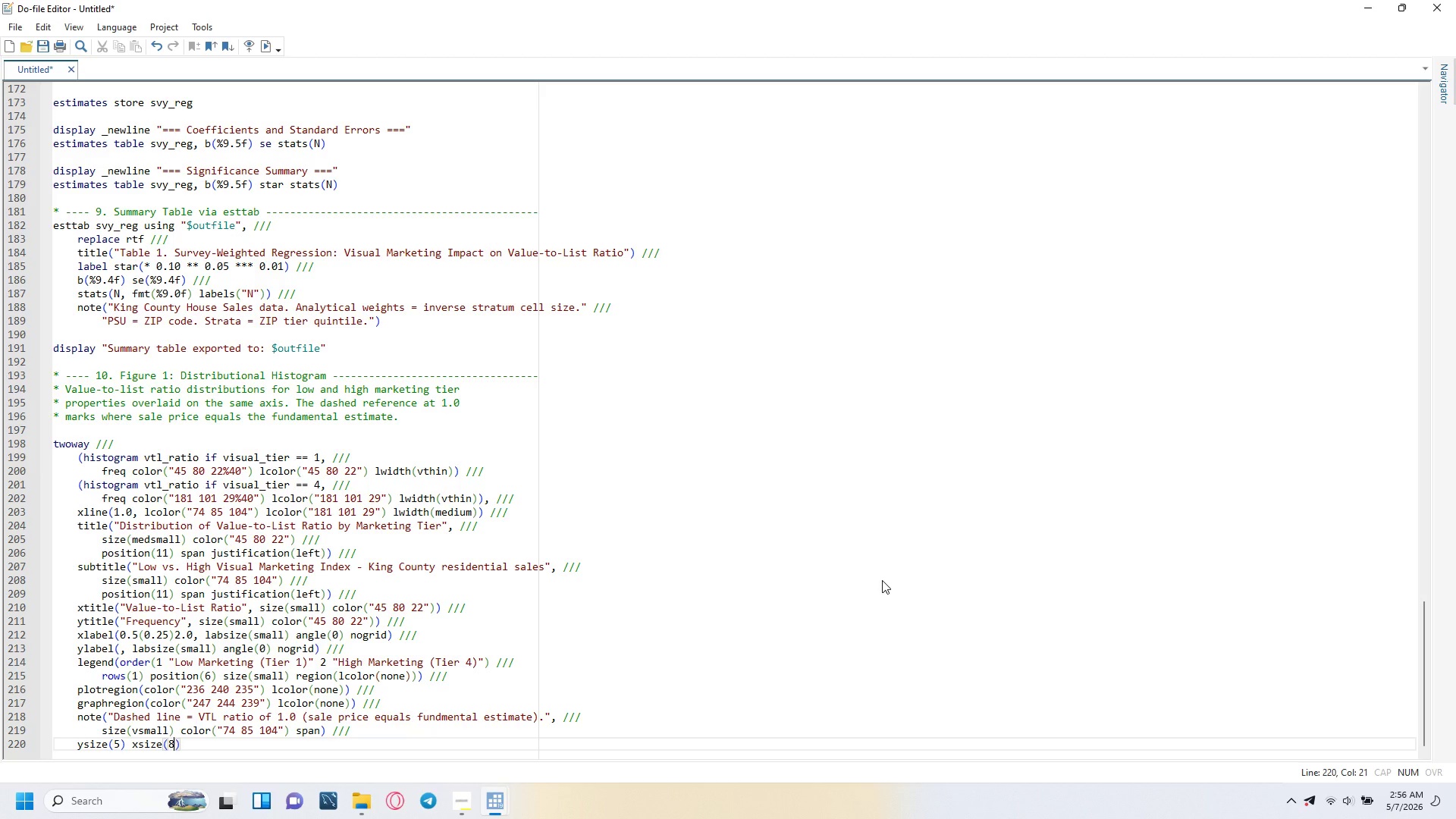 
left_click_drag(start_coordinate=[390, 511], to_coordinate=[280, 542])
 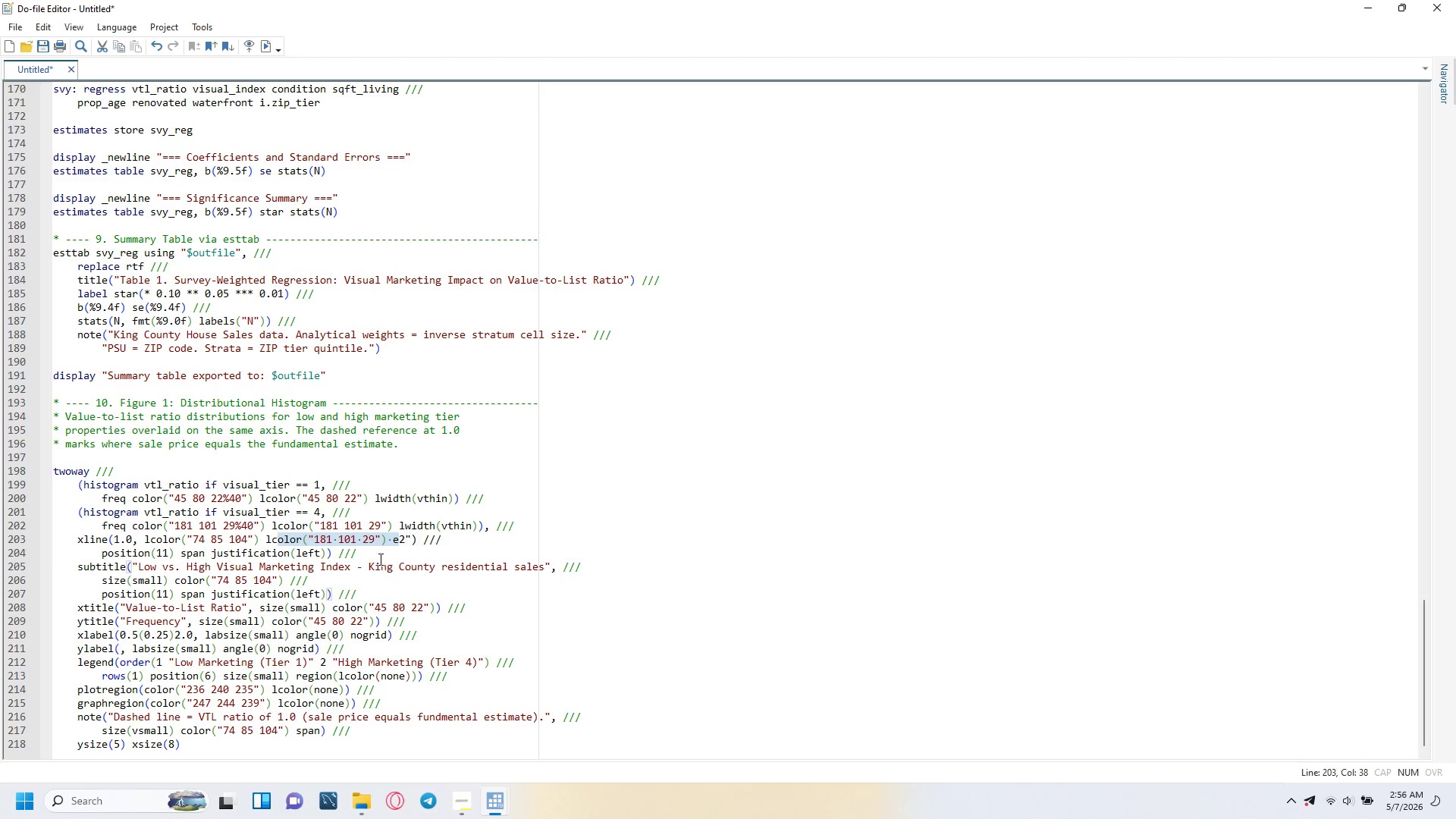 
key(E)
 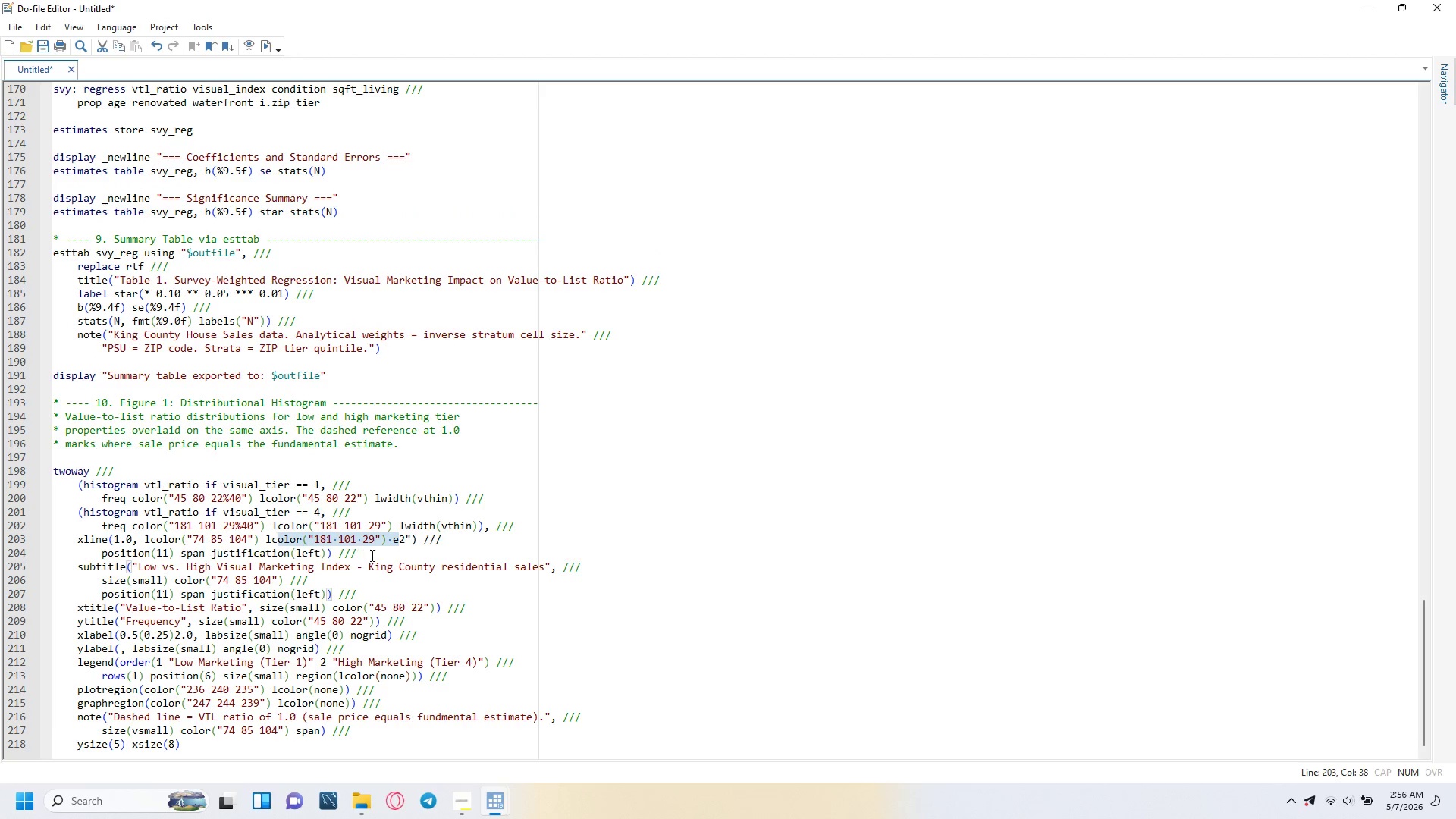 
key(Control+Z)
 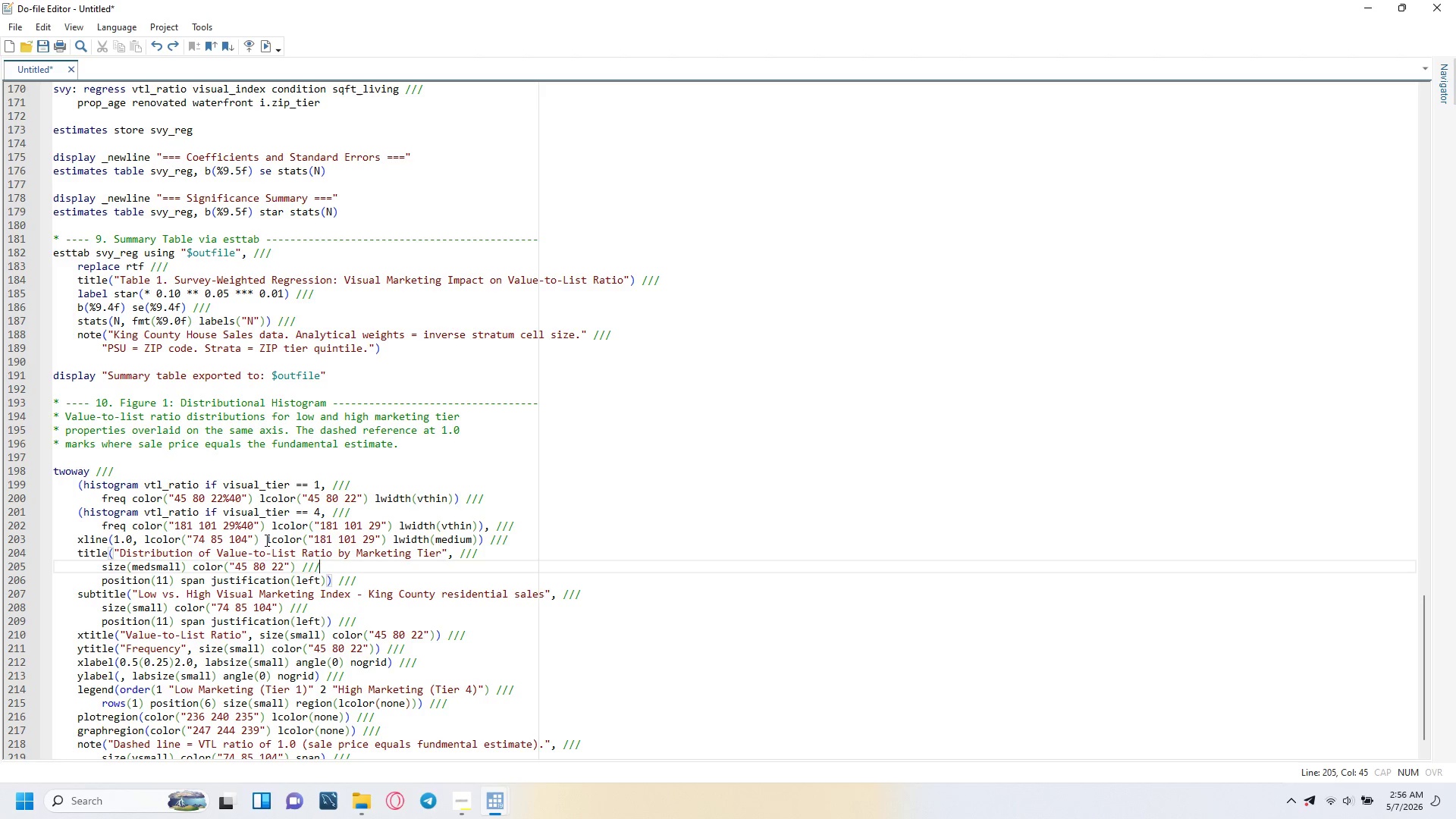 
left_click_drag(start_coordinate=[274, 540], to_coordinate=[384, 543])
 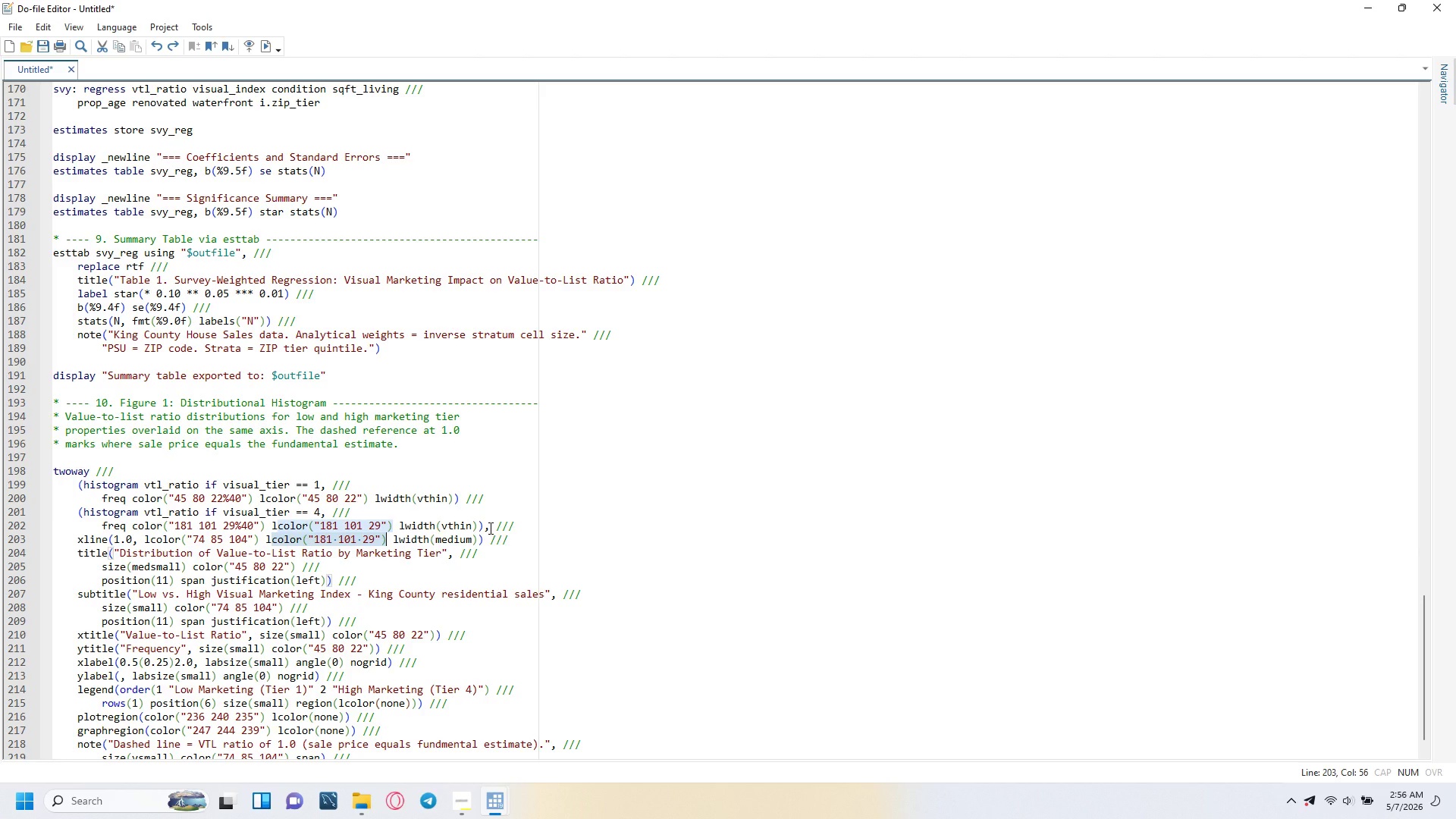 
key(Backspace)
type(pattern(dash)
 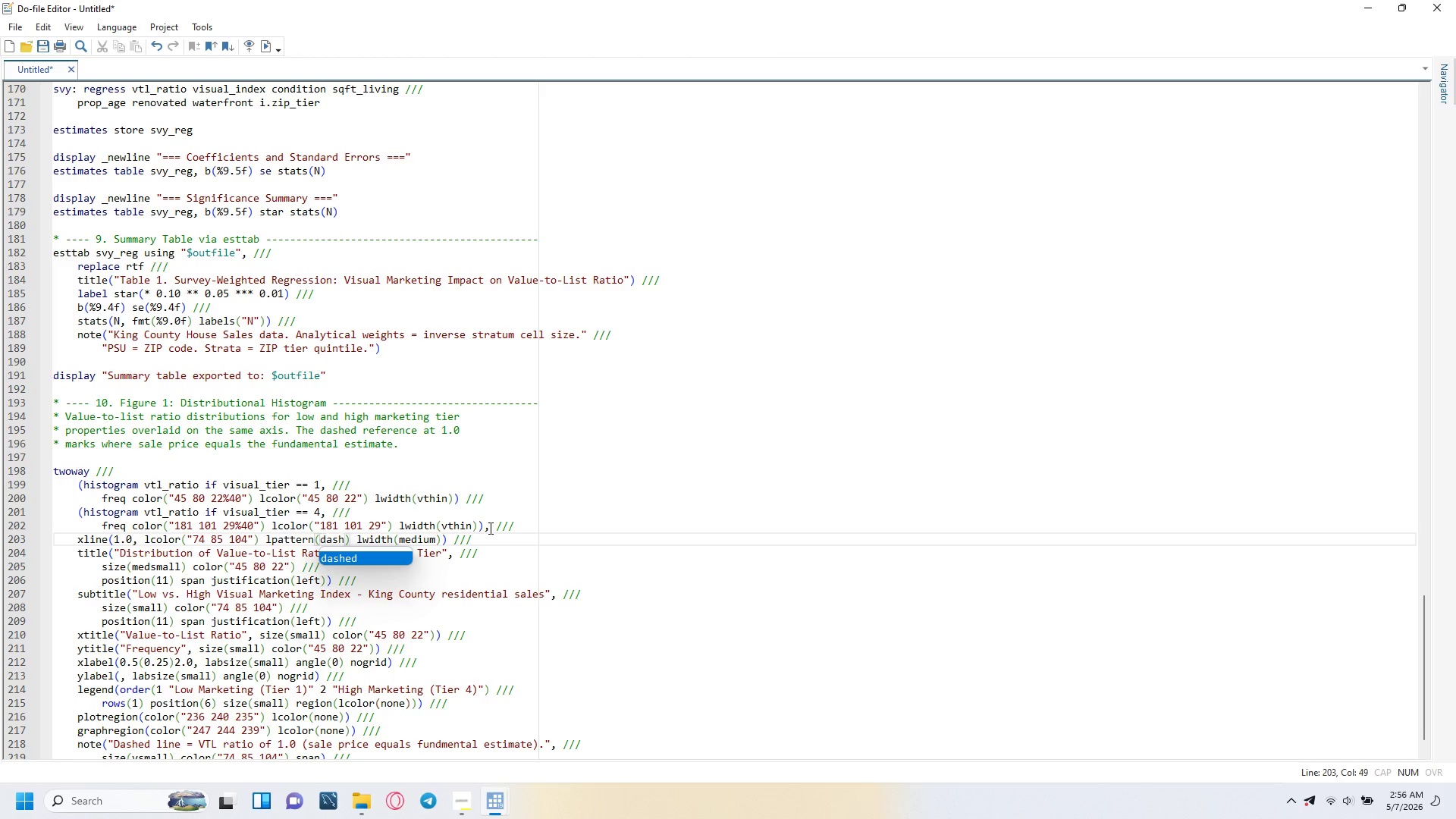 
left_click([514, 508])
 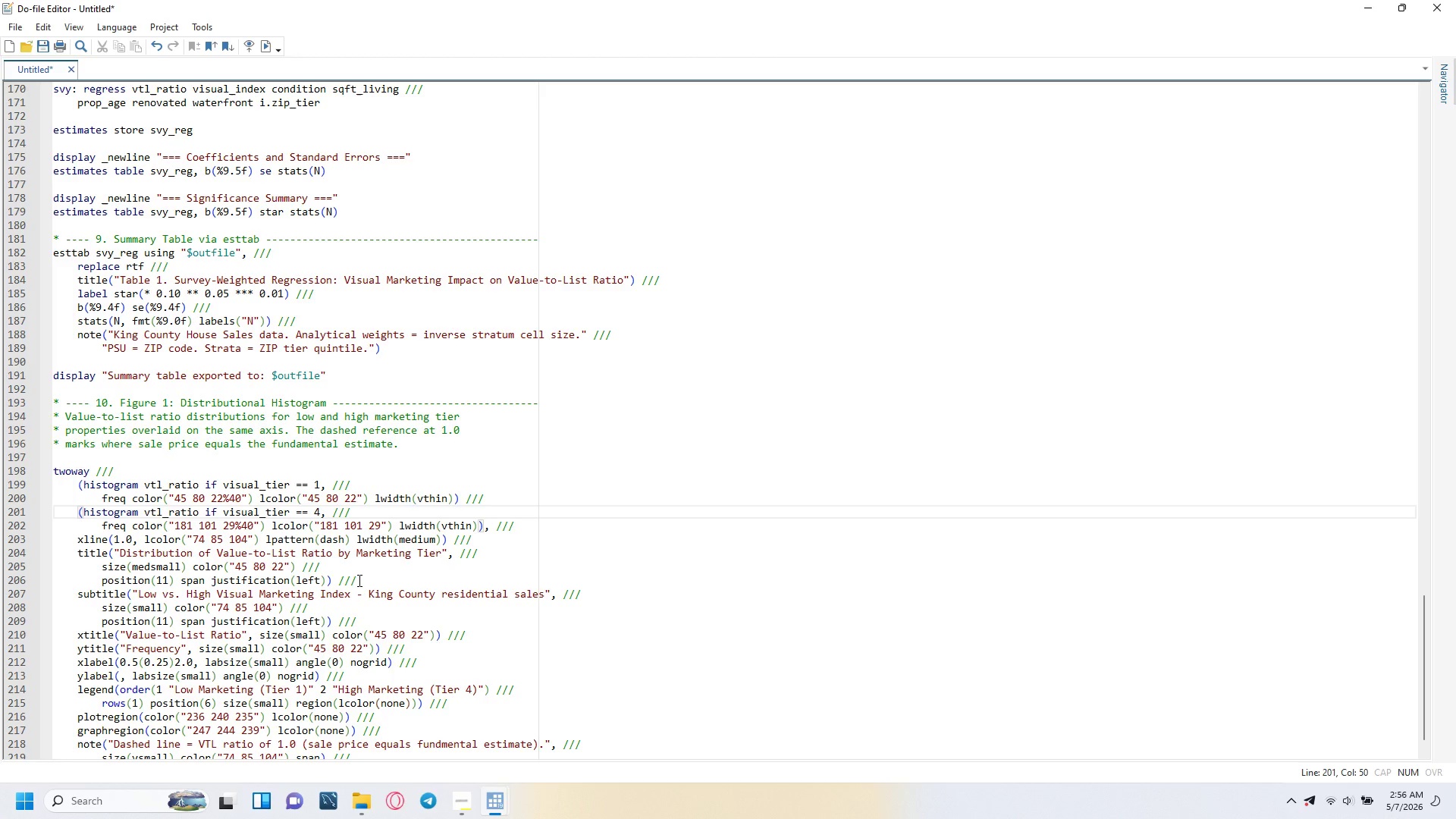 
scroll: coordinate [358, 580], scroll_direction: down, amount: 1.0
 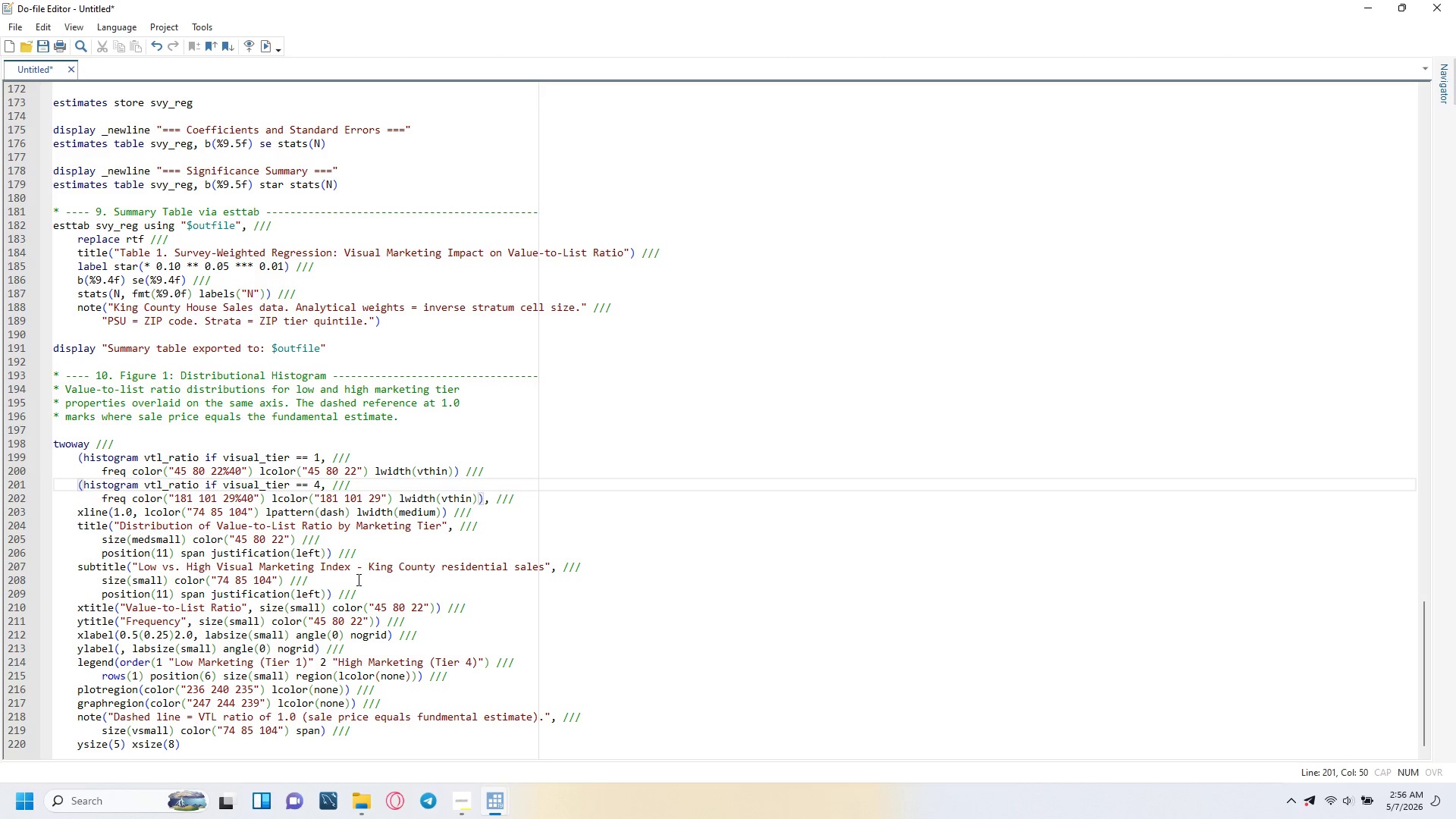 
wait(7.53)
 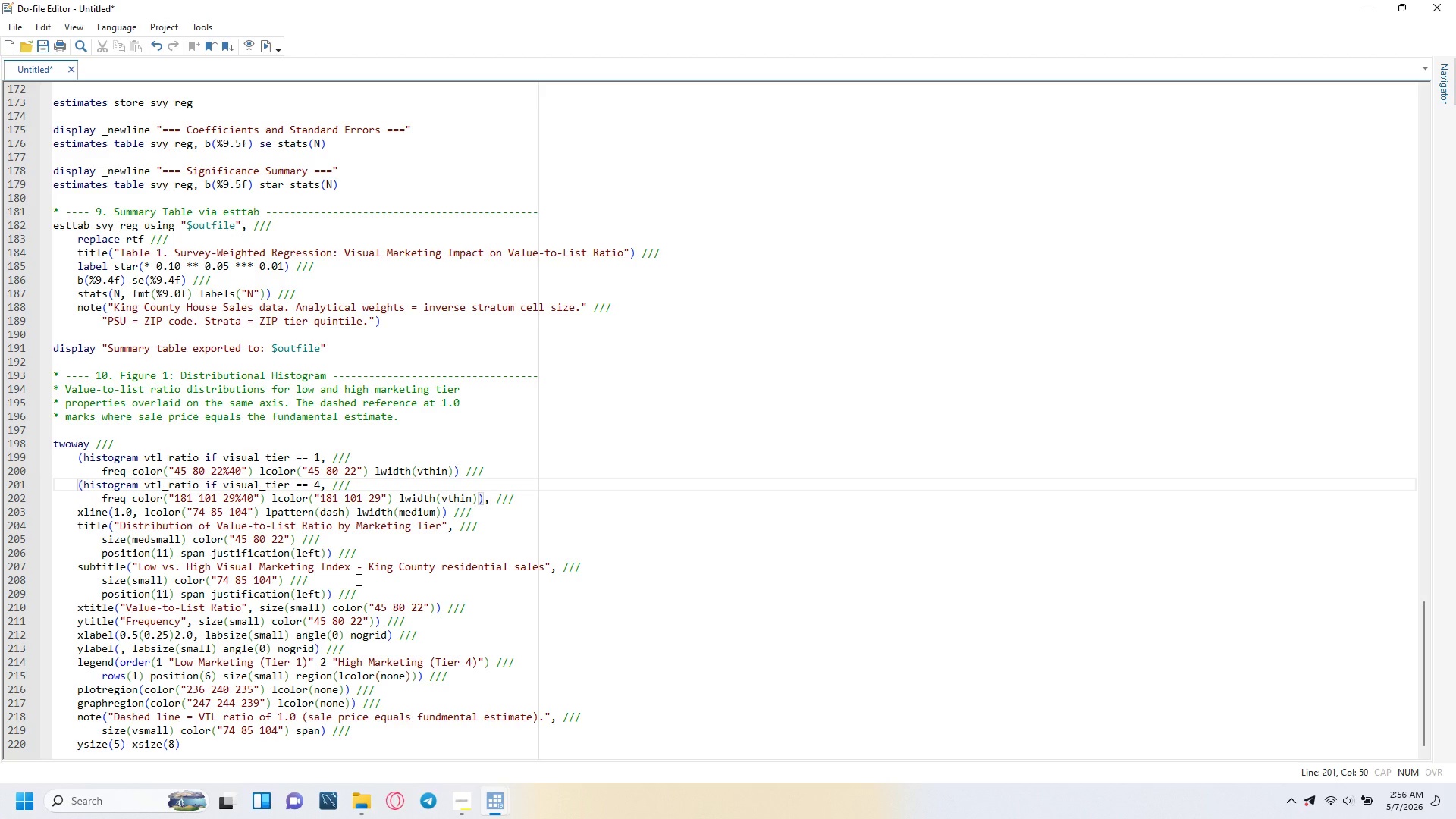 
left_click([203, 741])
 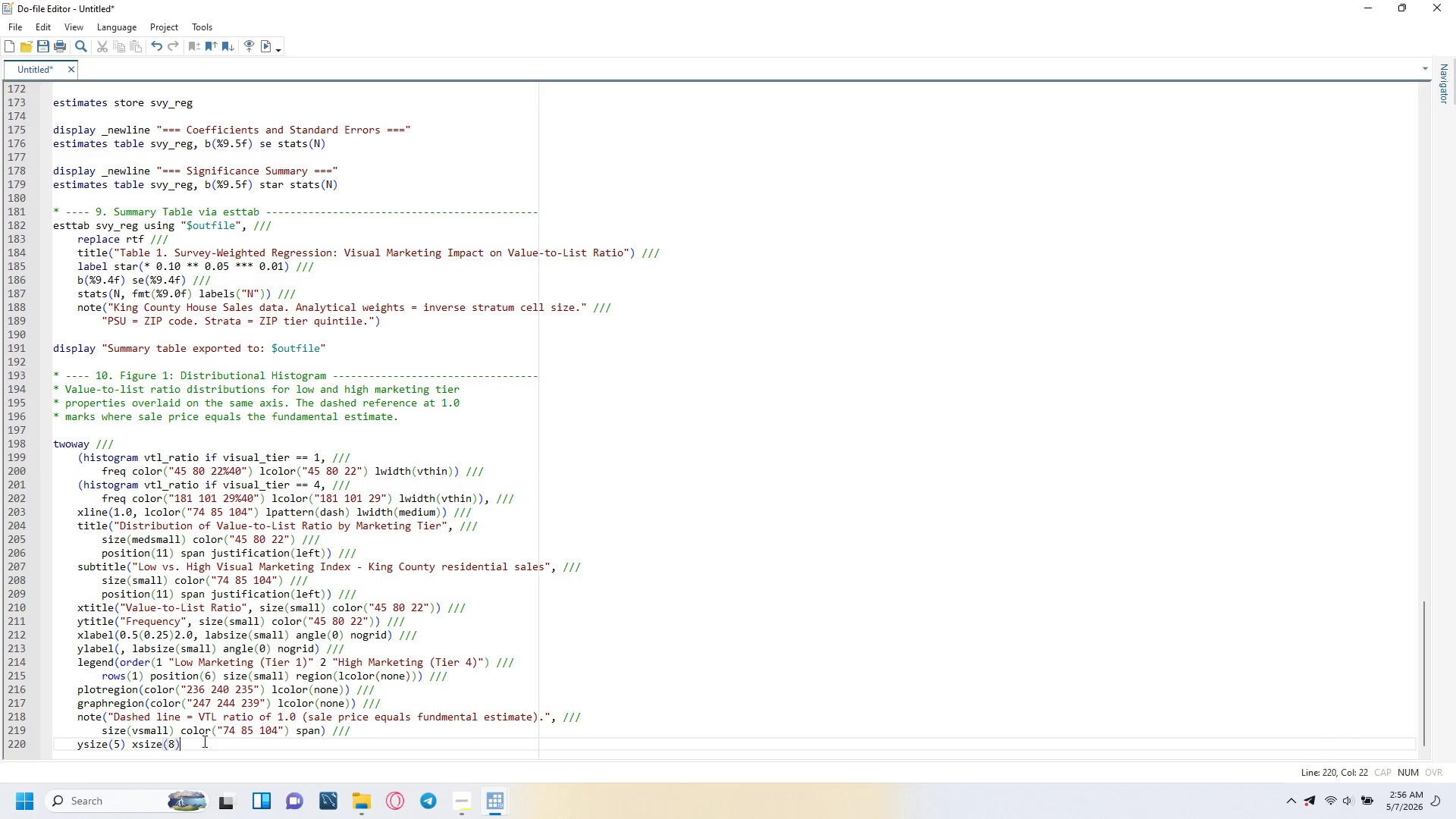 
key(Enter)
 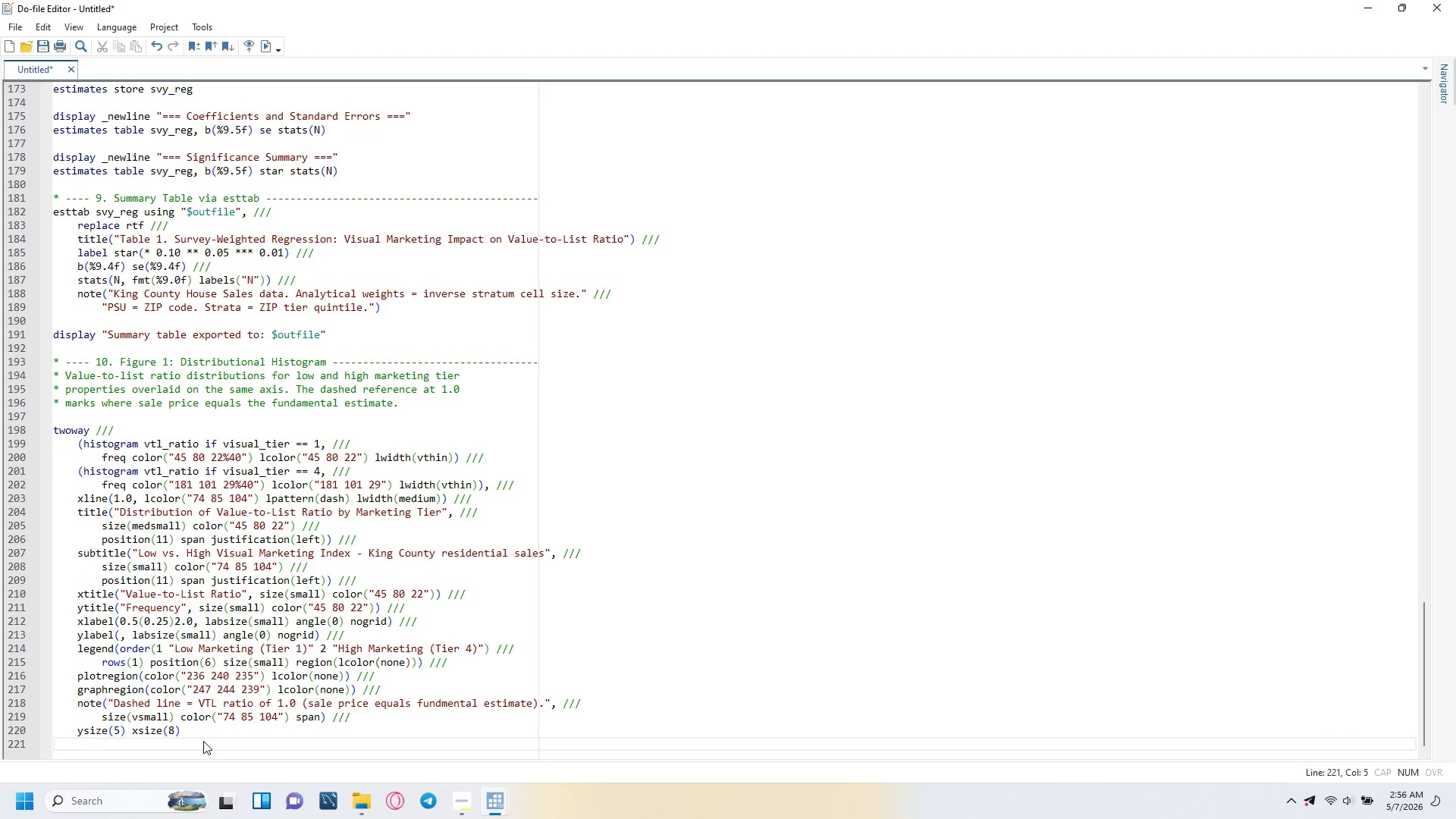 
key(Enter)
 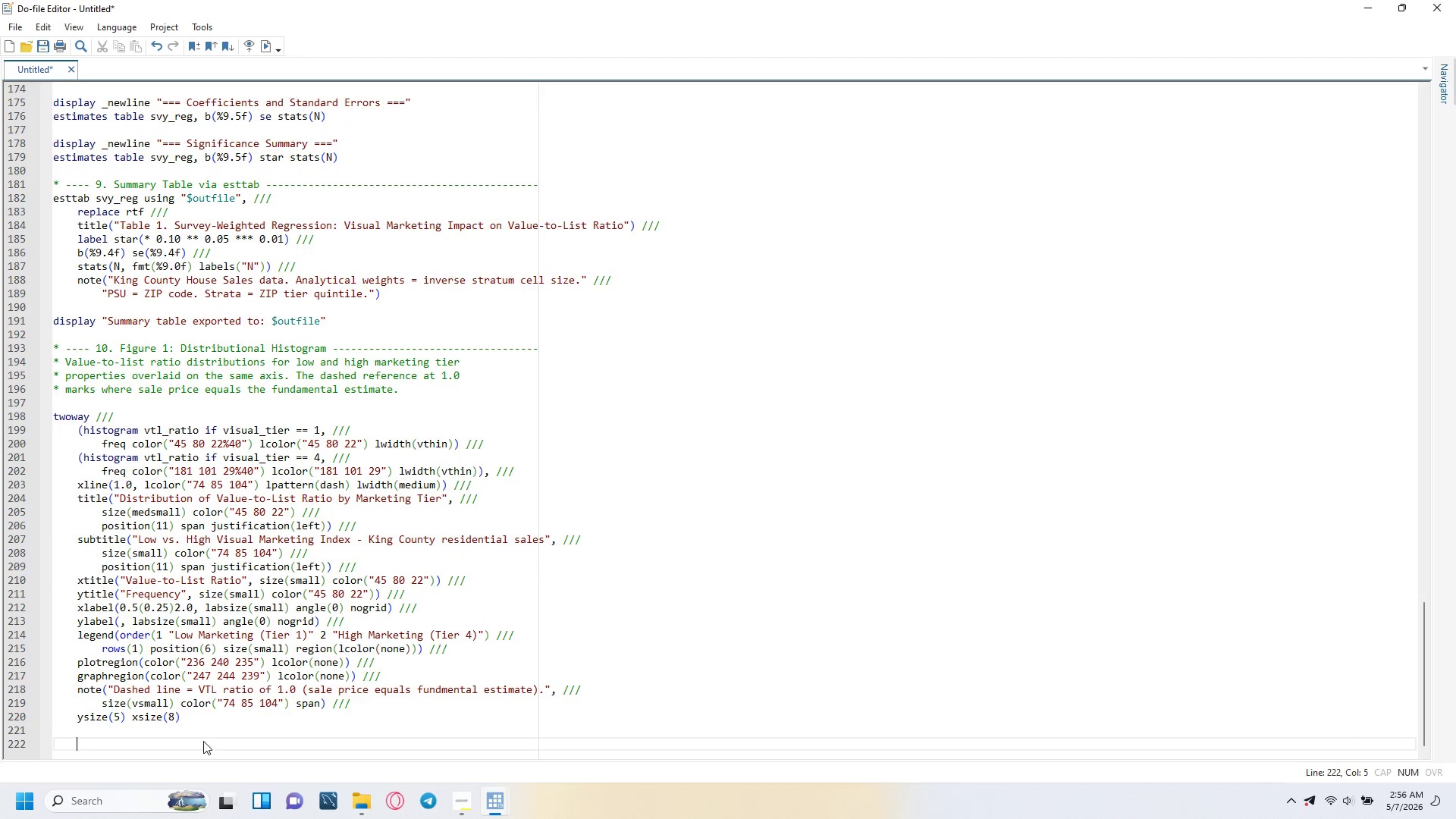 
key(Backspace)
 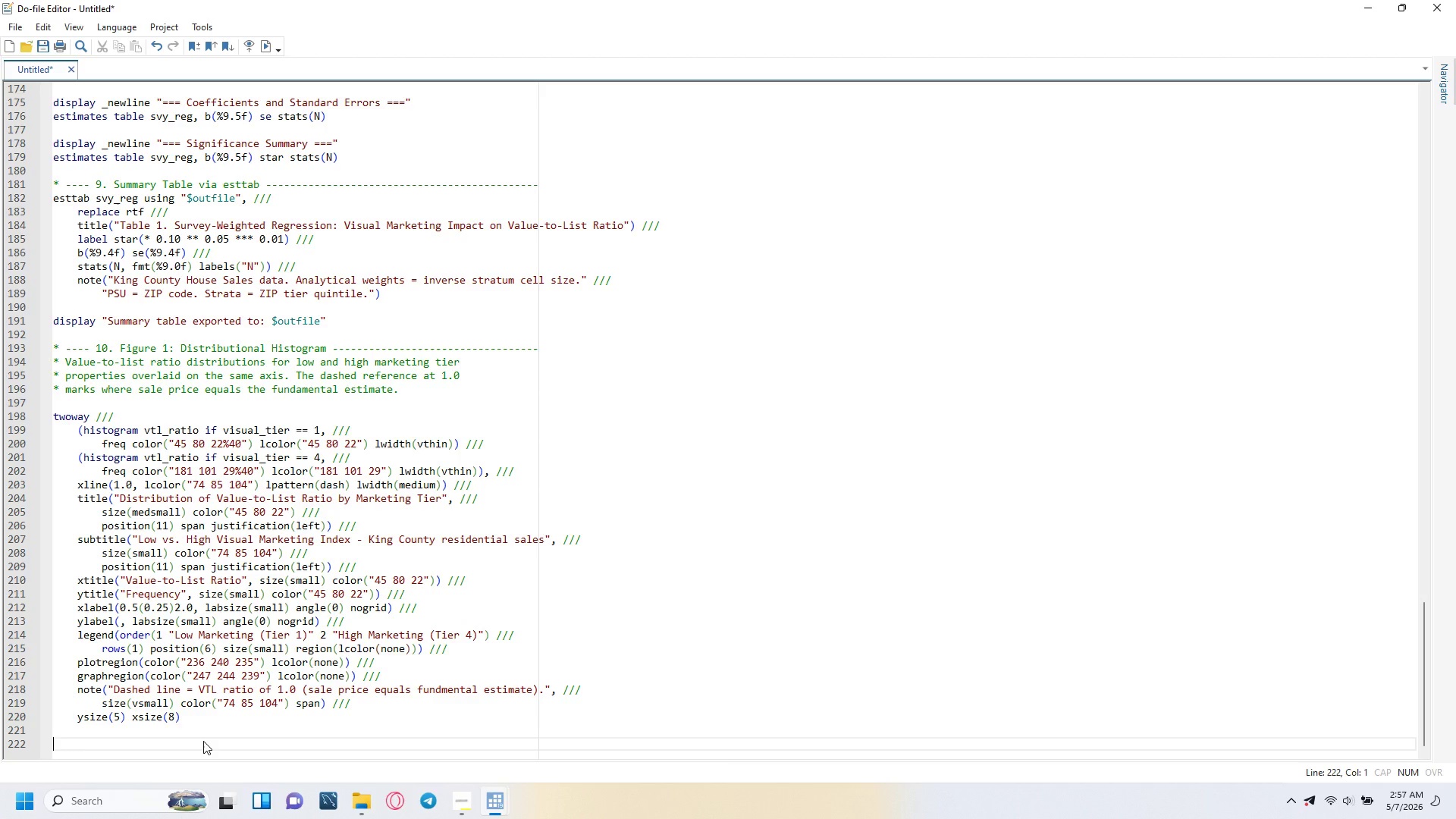 
type(graph export "fig1_histogram_vtl.pdf)
 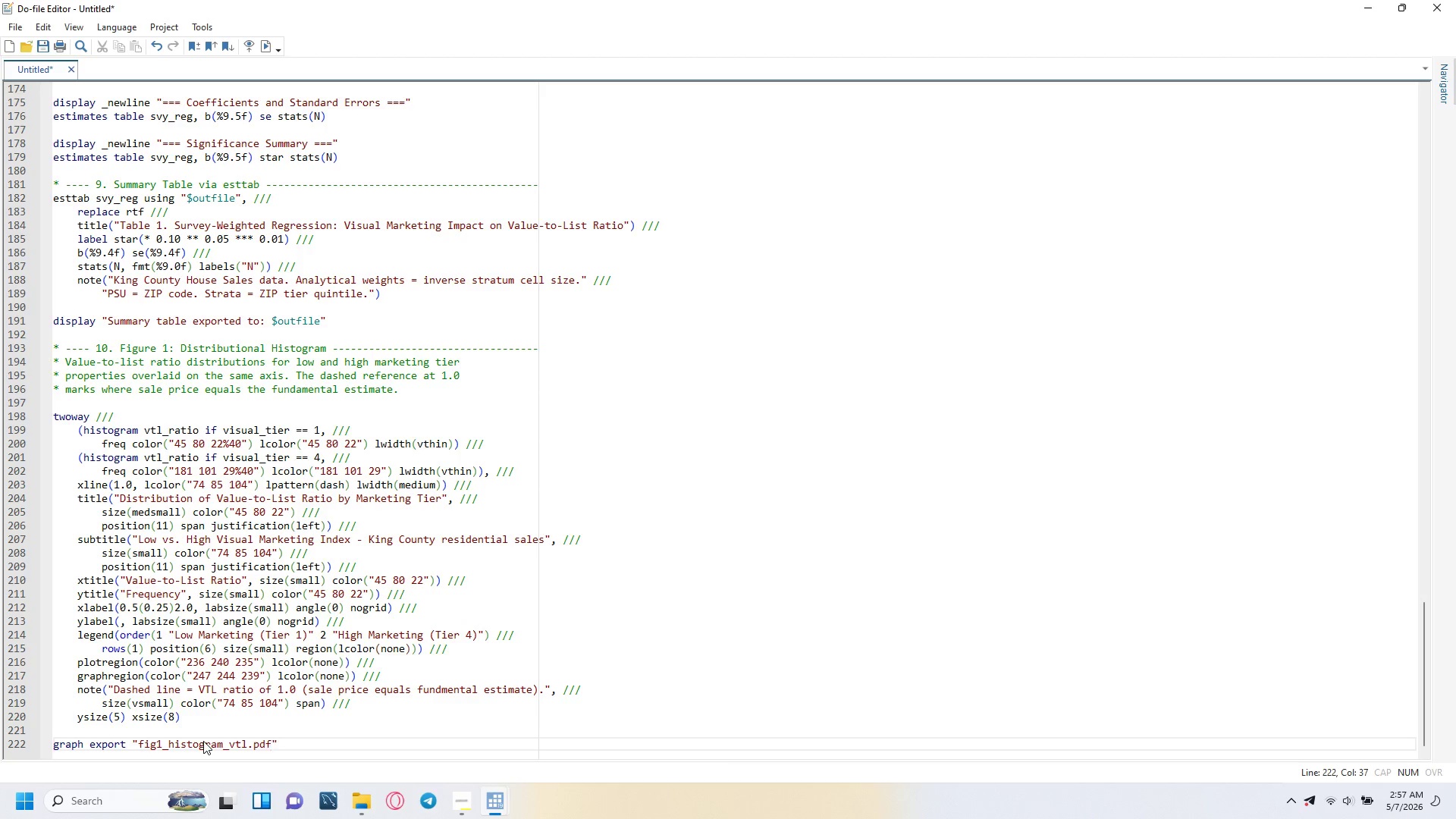 
key(ArrowRight)
 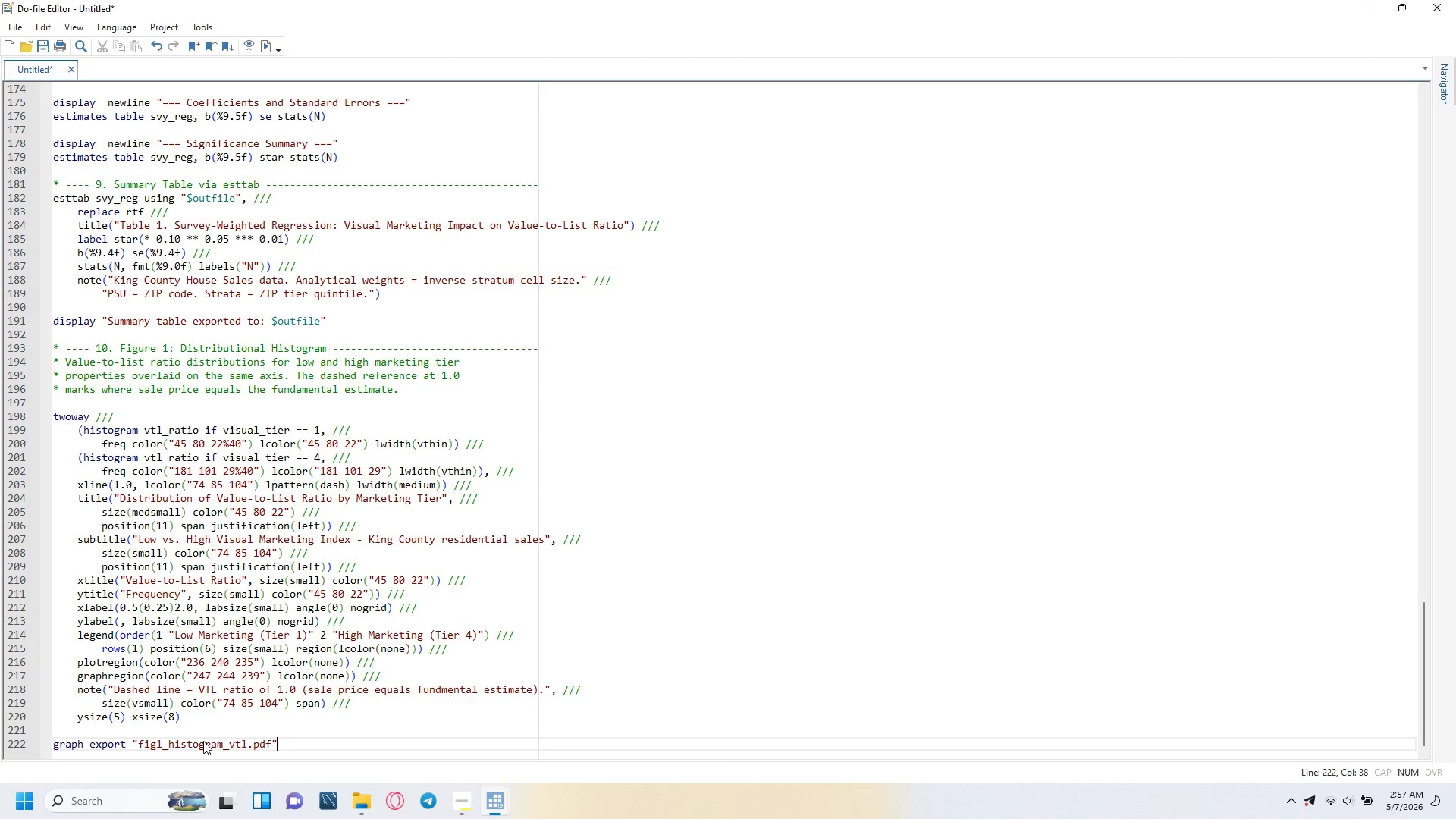 
type(, replace)
 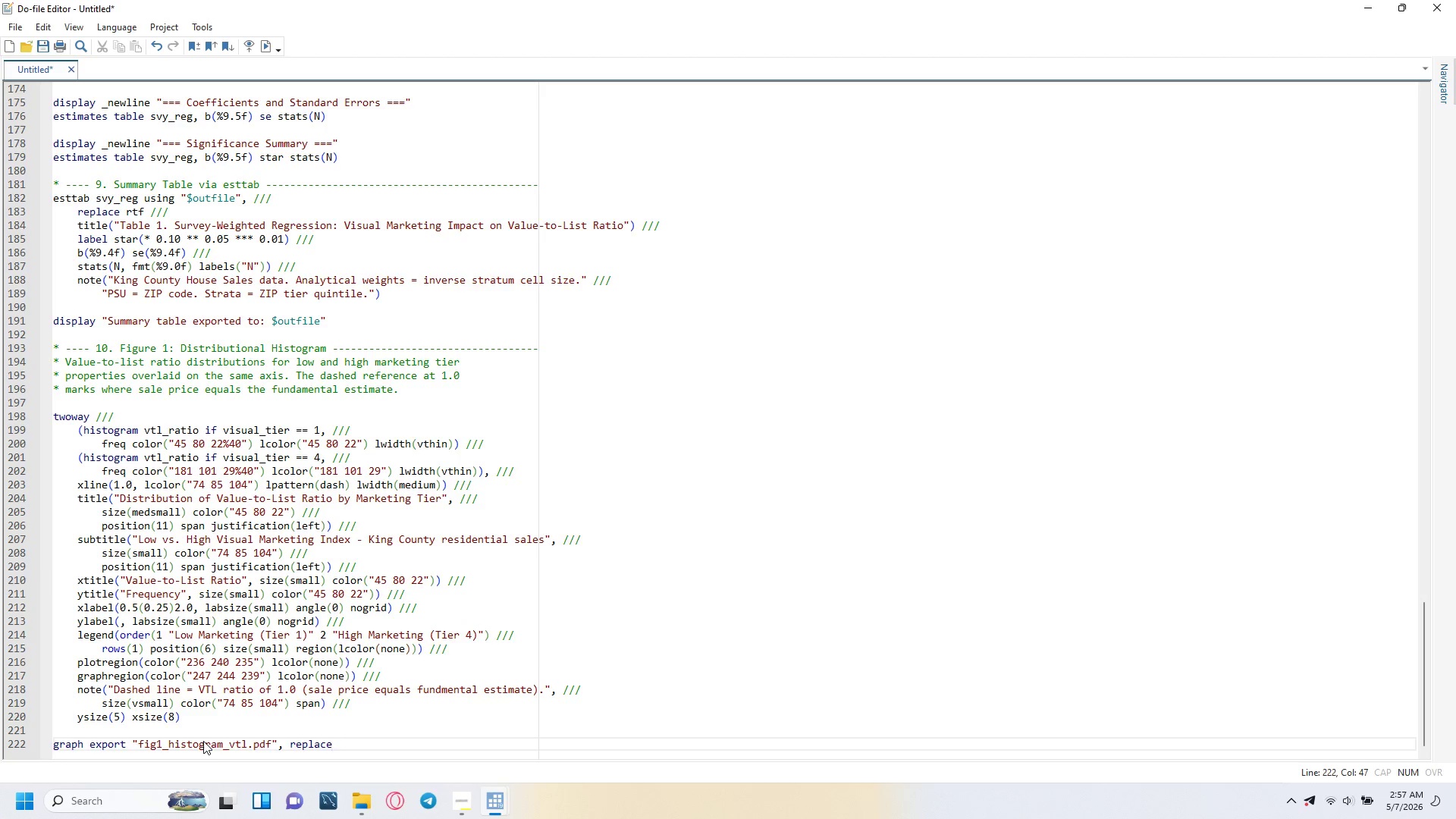 
key(Enter)
 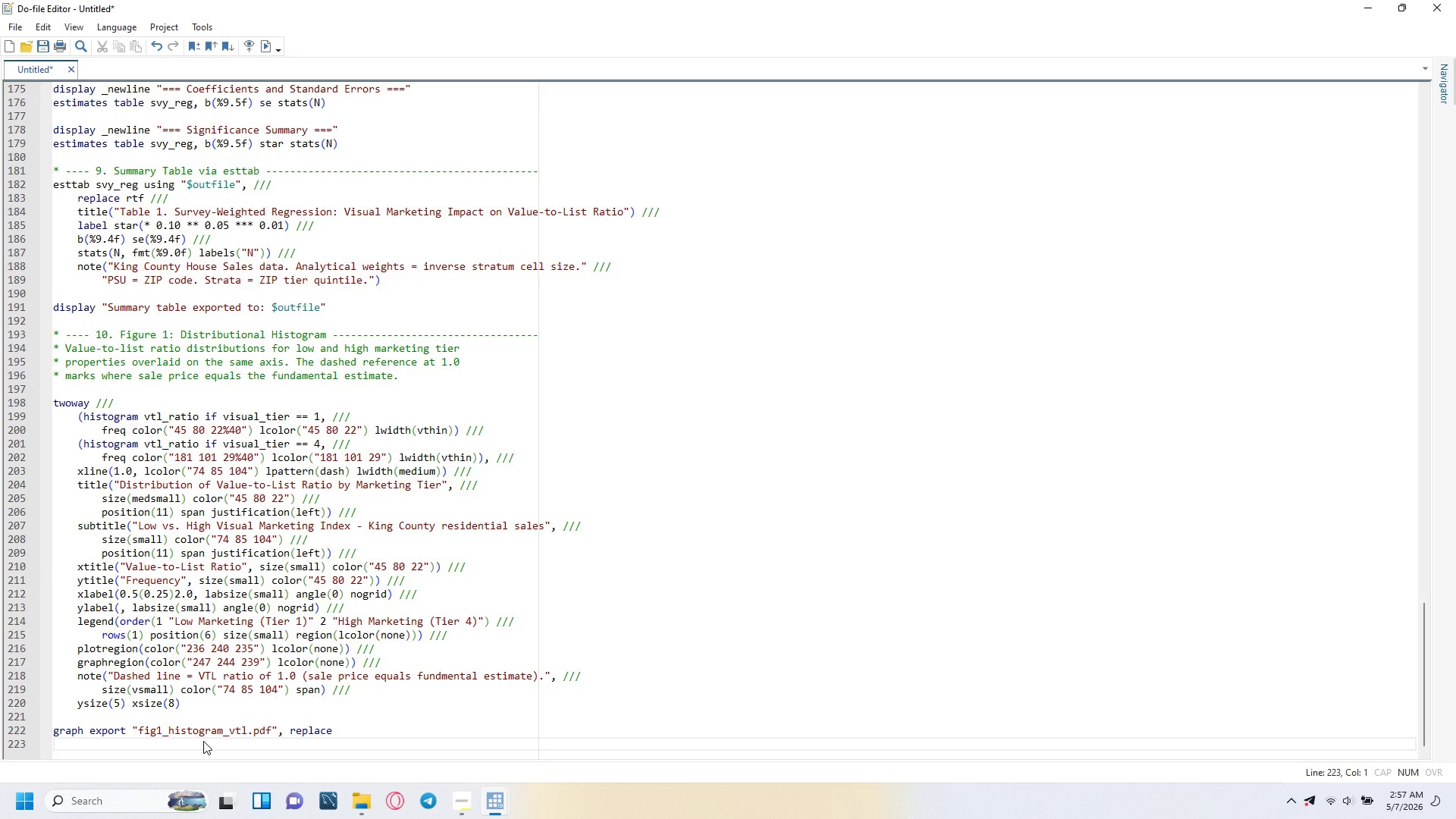 
type(graph export "fig1_histogram_vtl.png)
 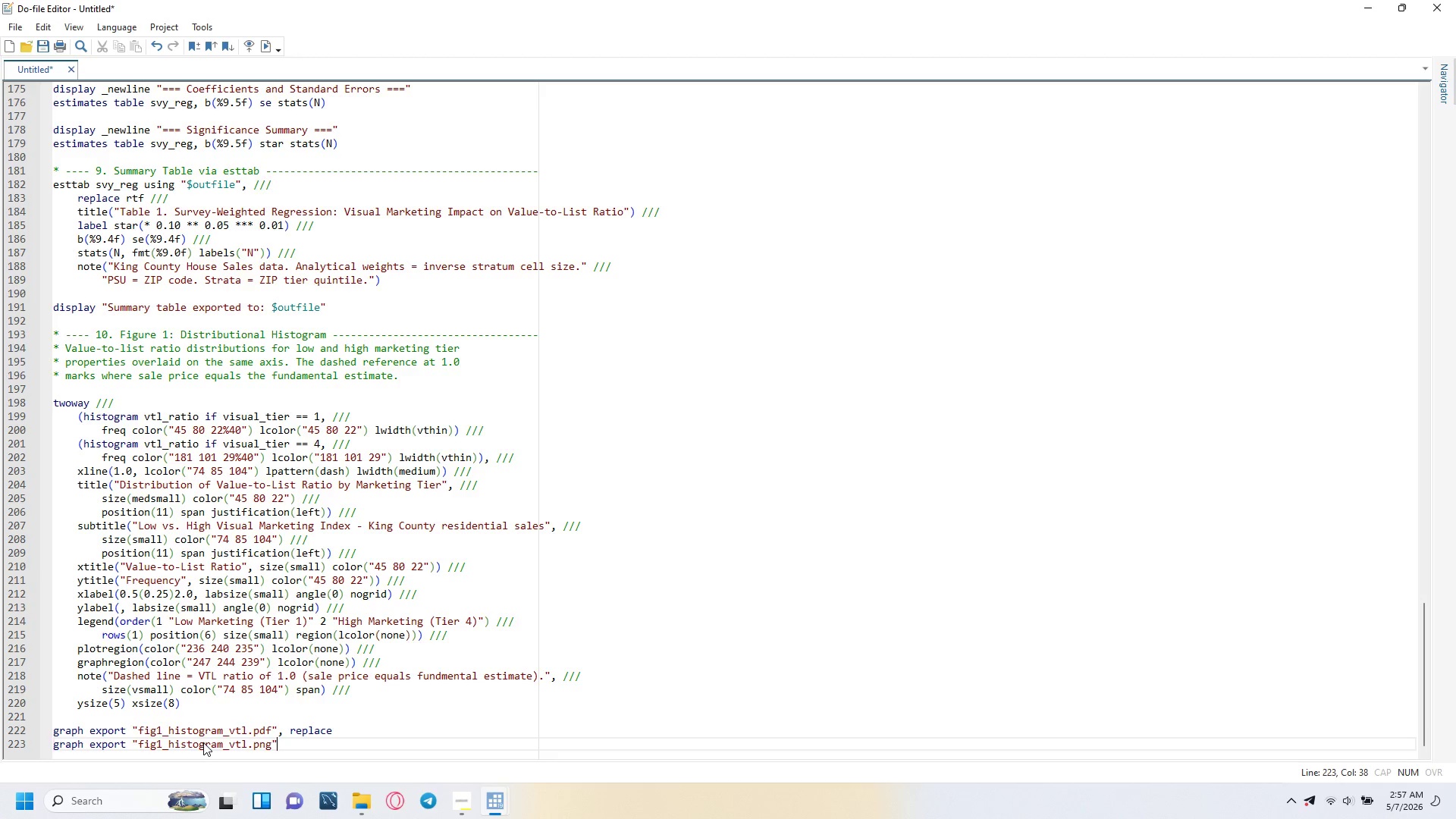 
 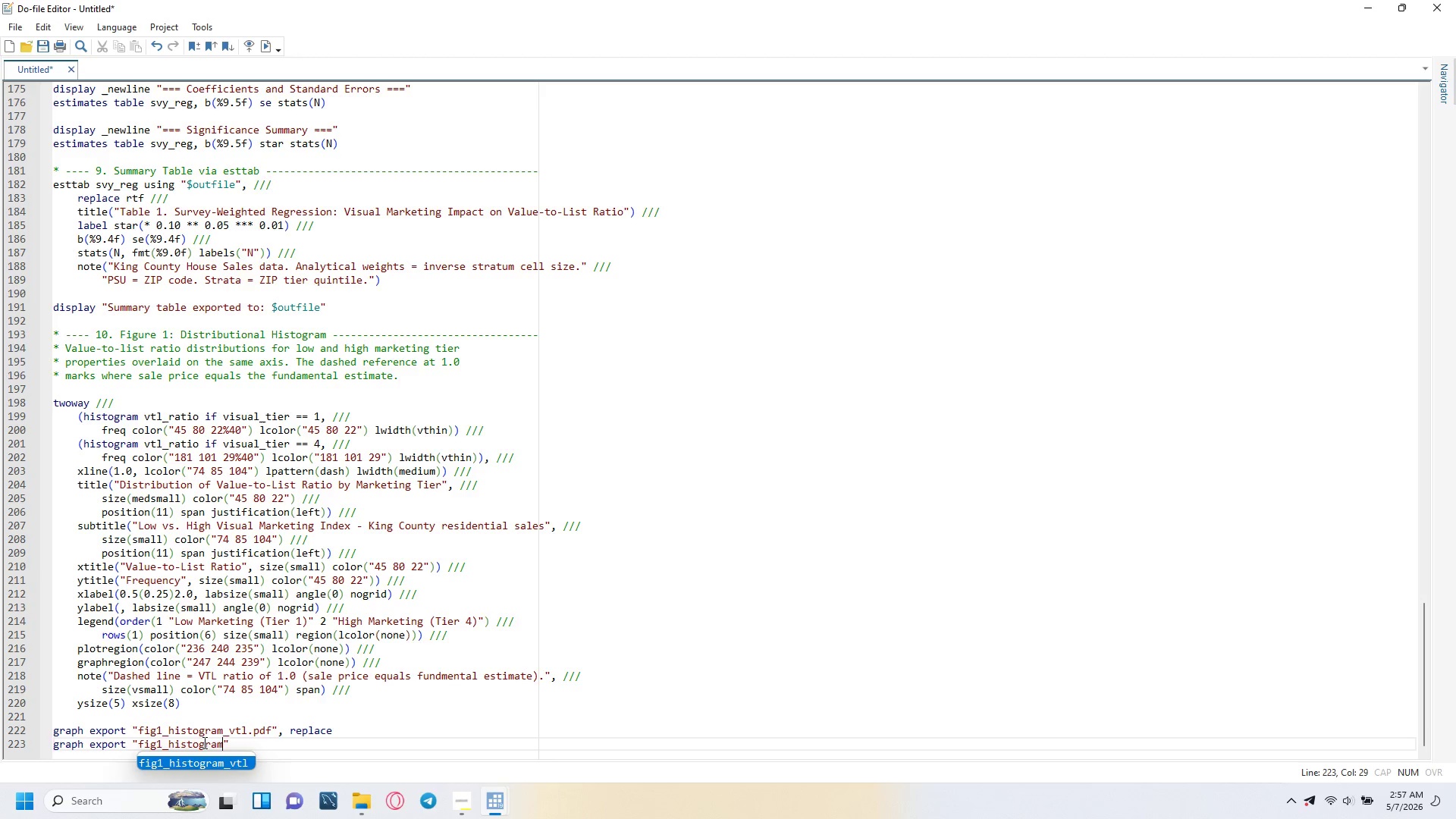 
key(ArrowRight)
 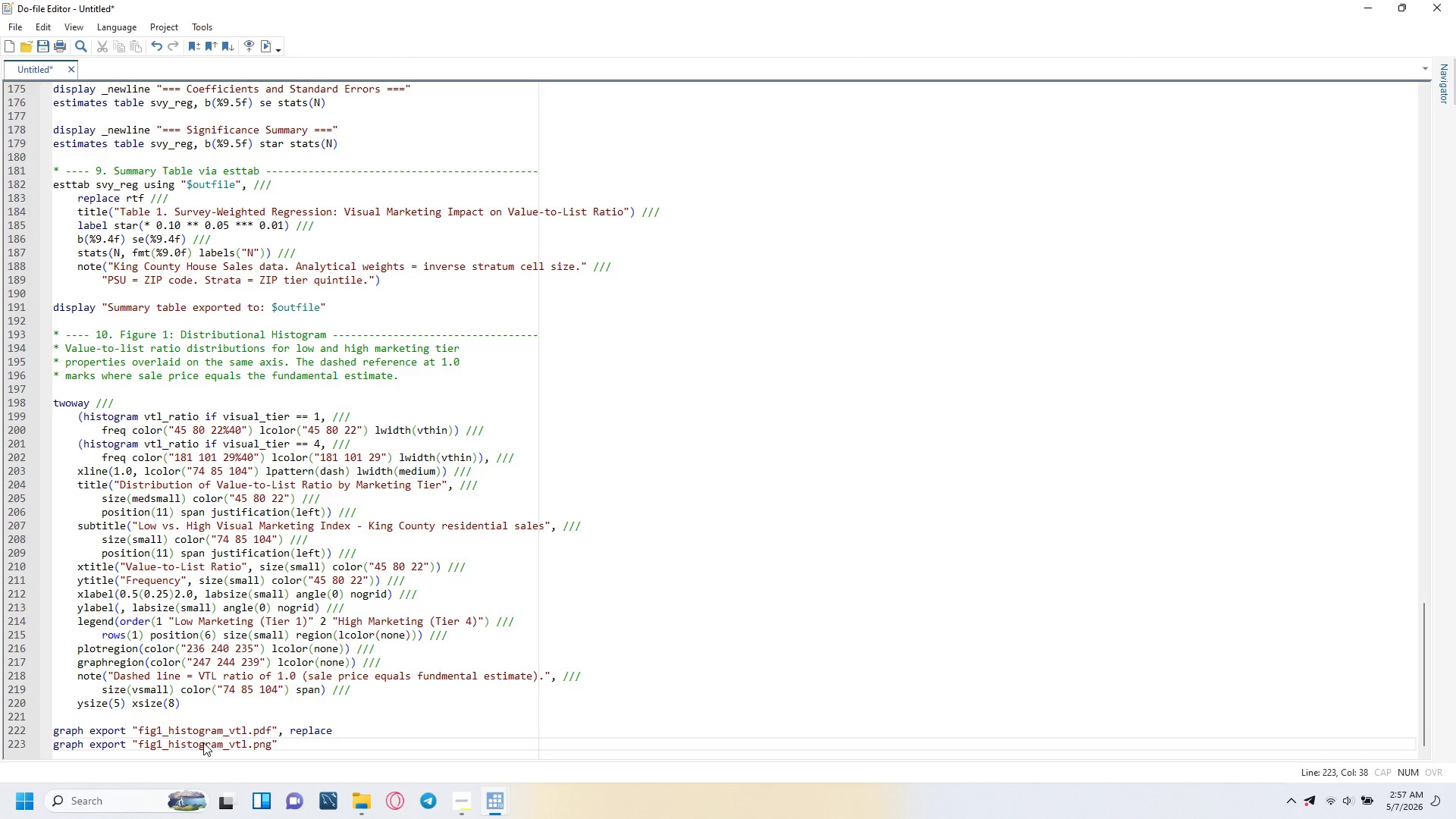 
type(, replace width(2400)
 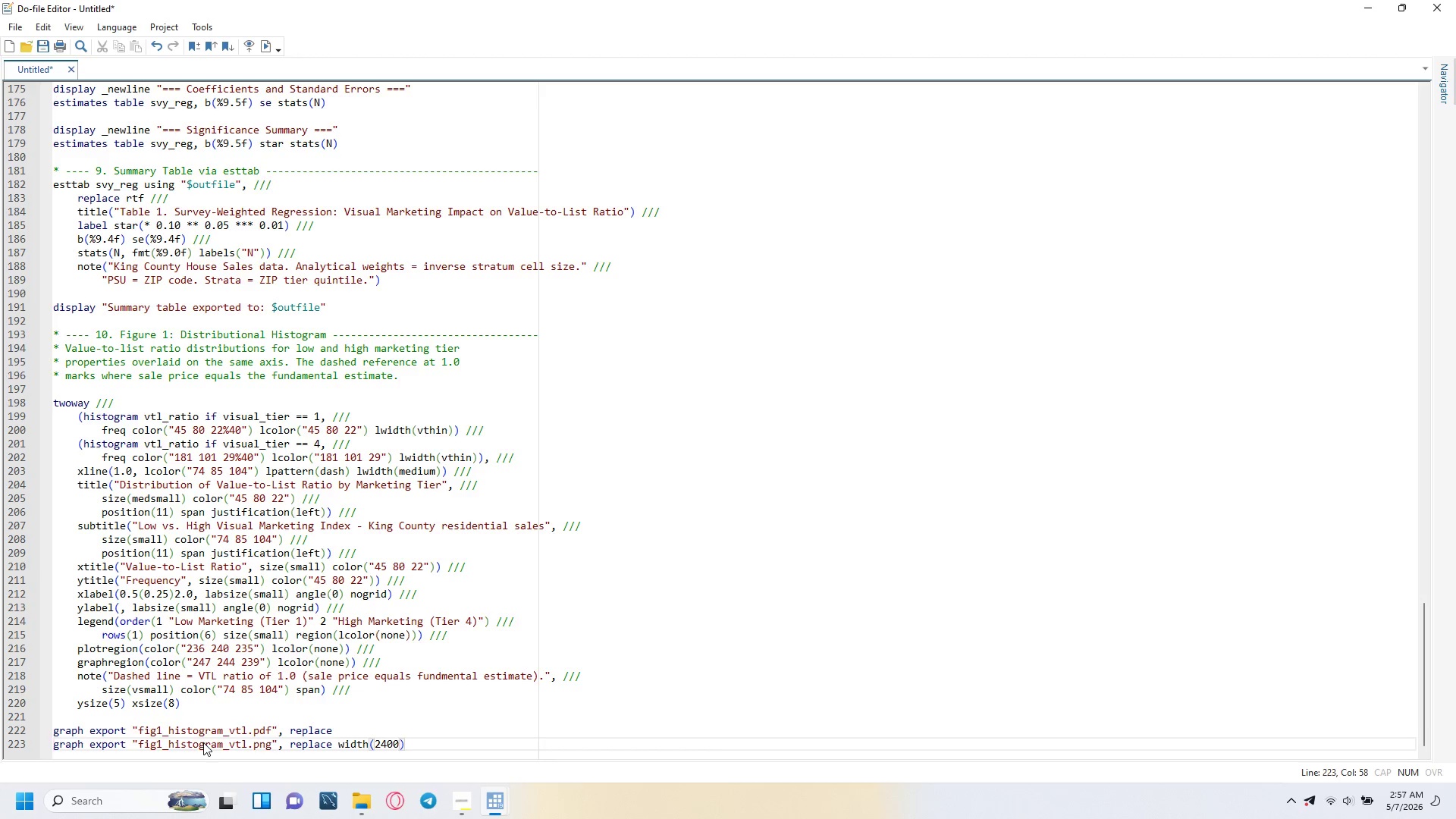 
 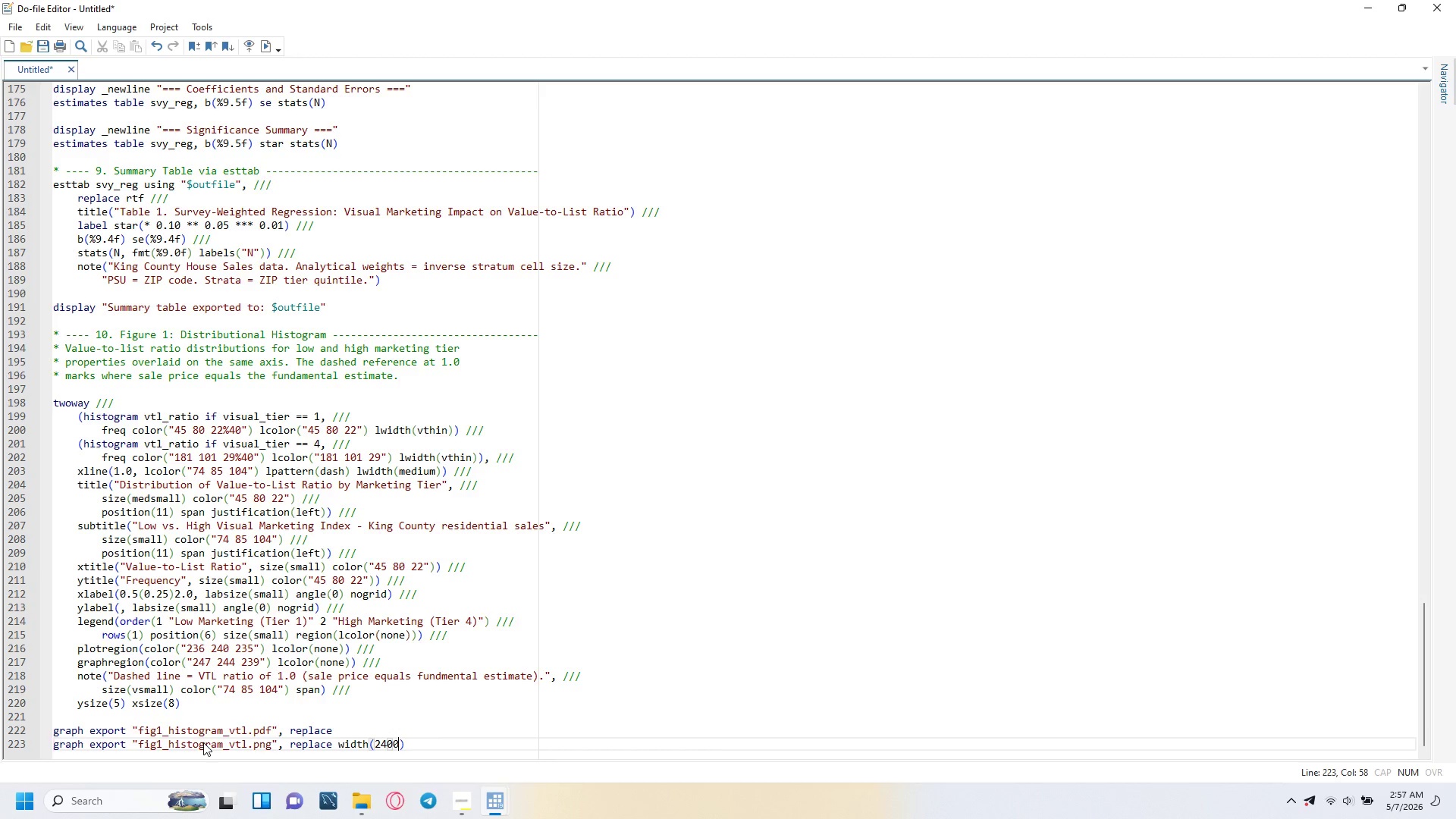 
key(ArrowRight)
 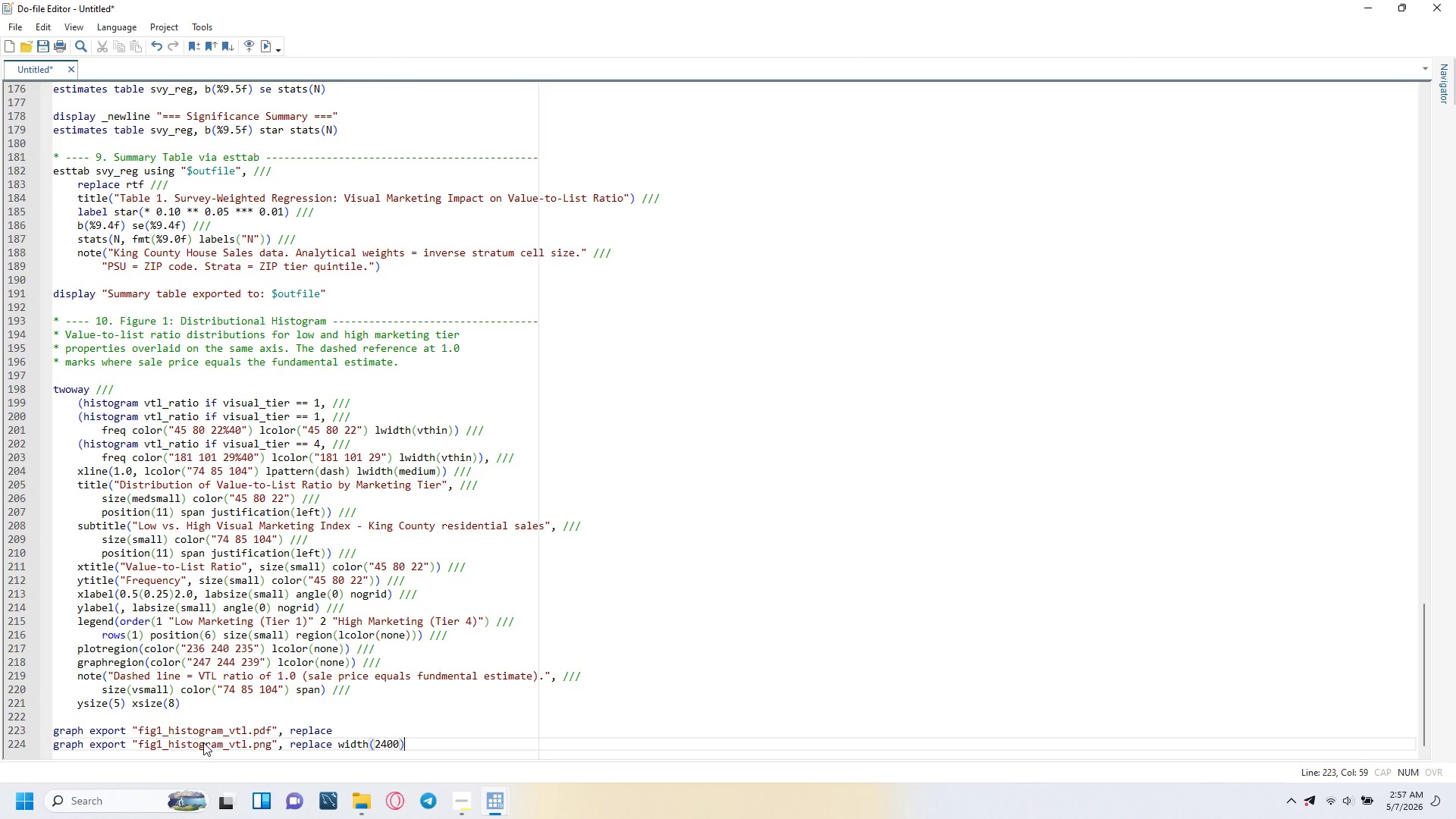 
key(Enter)
 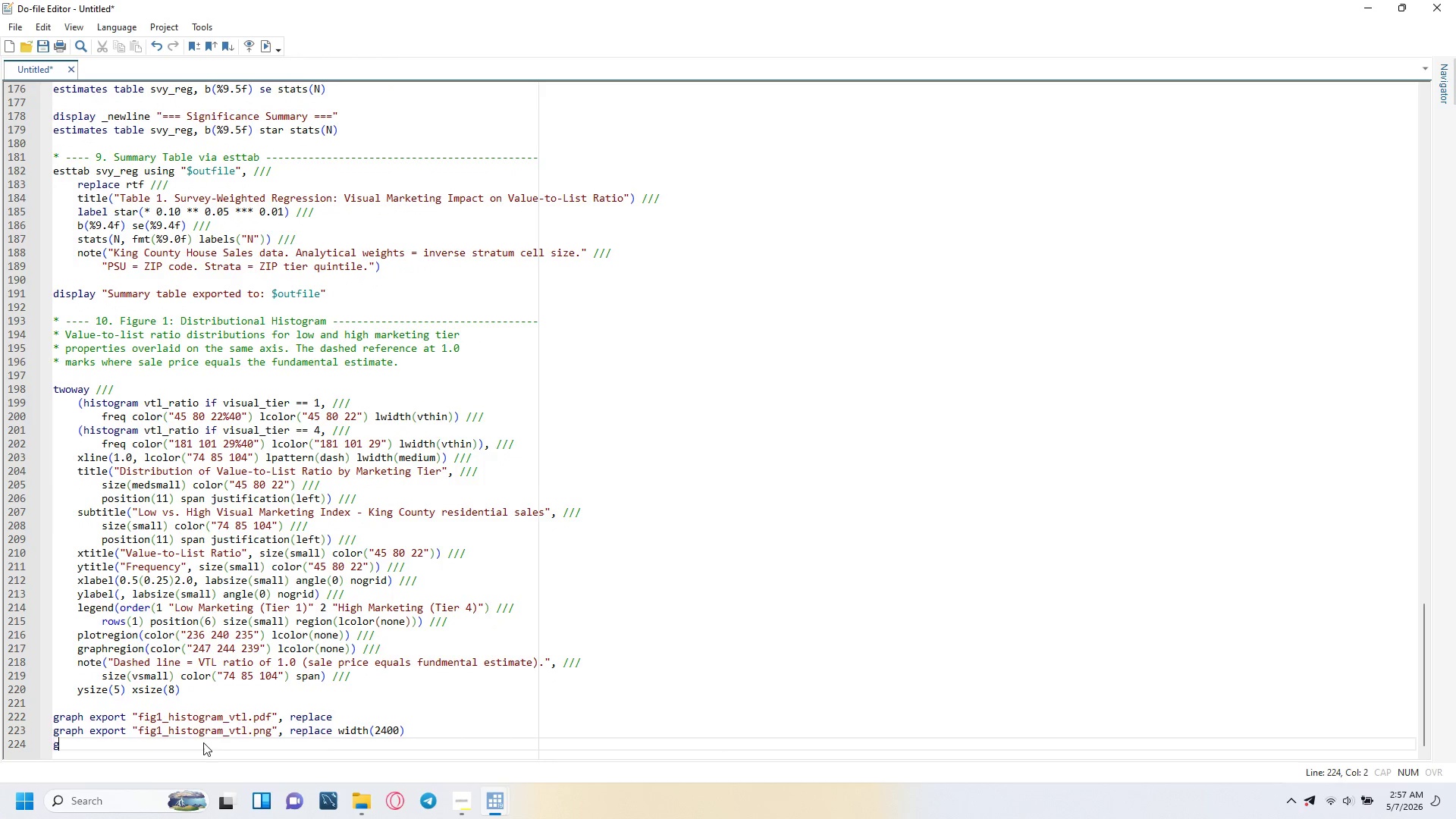 
type(graph save "fig1_histogram_vtl.gph)
 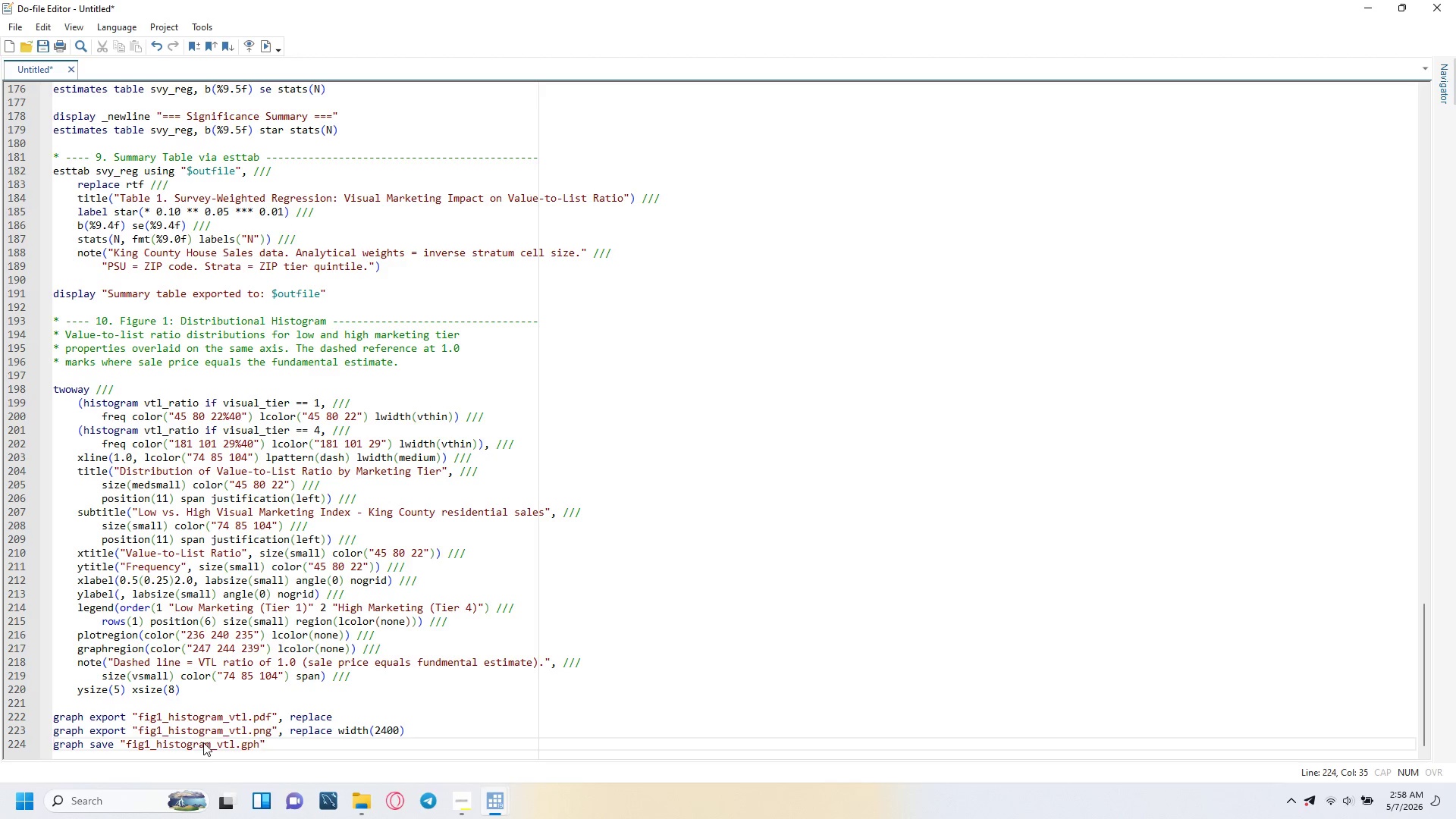 
key(ArrowRight)
 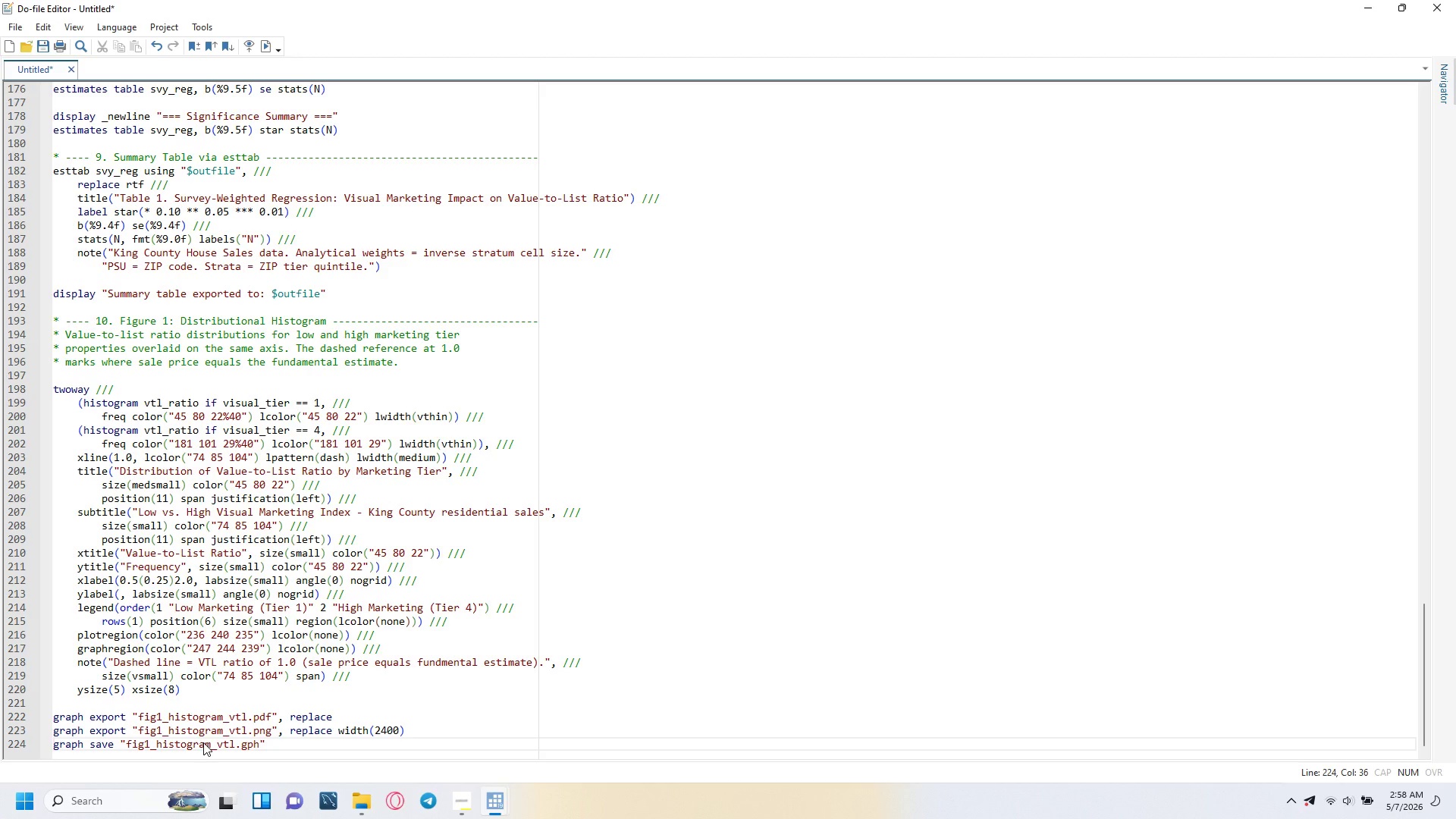 
type(, replace)
 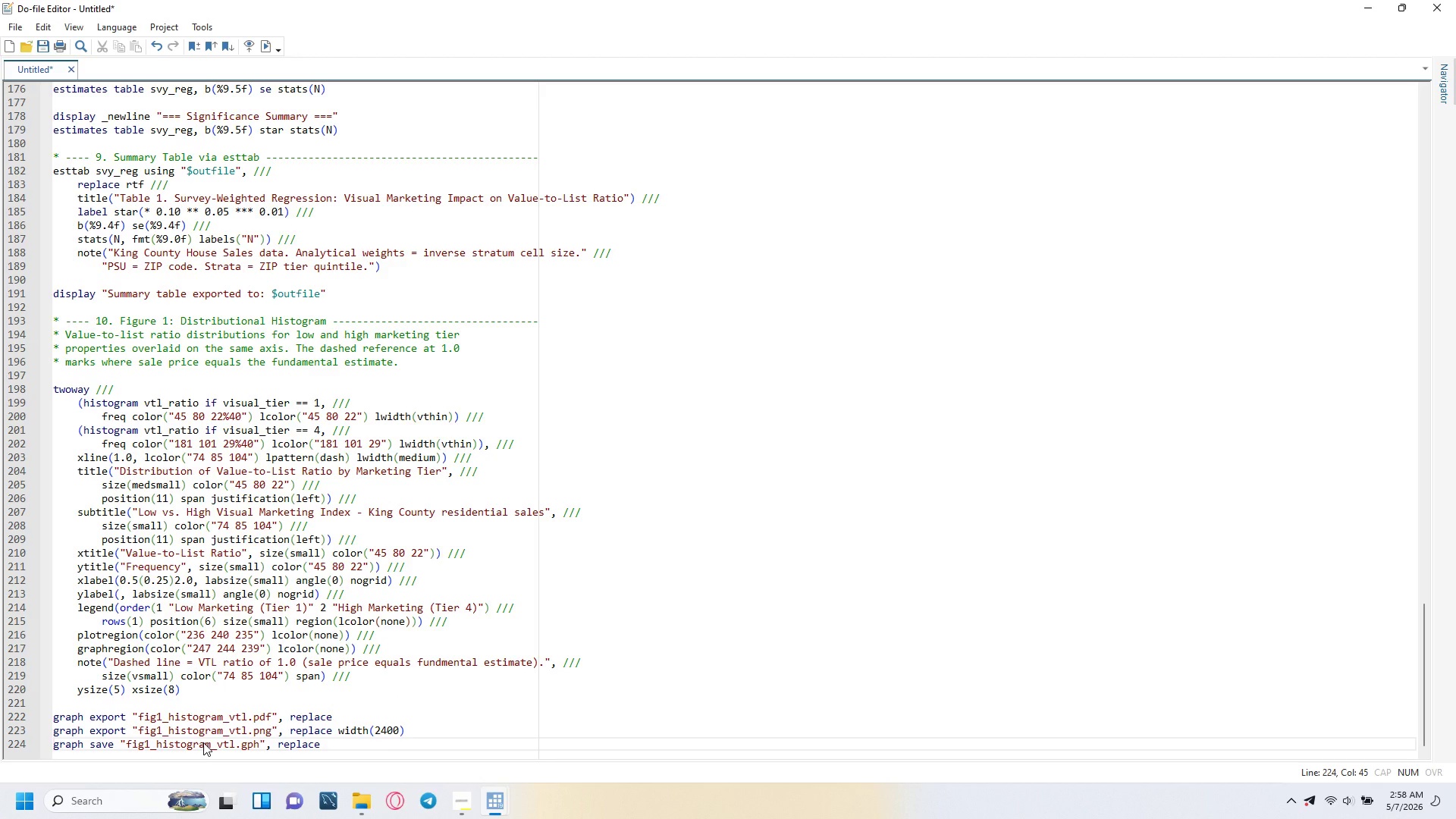 
wait(9.92)
 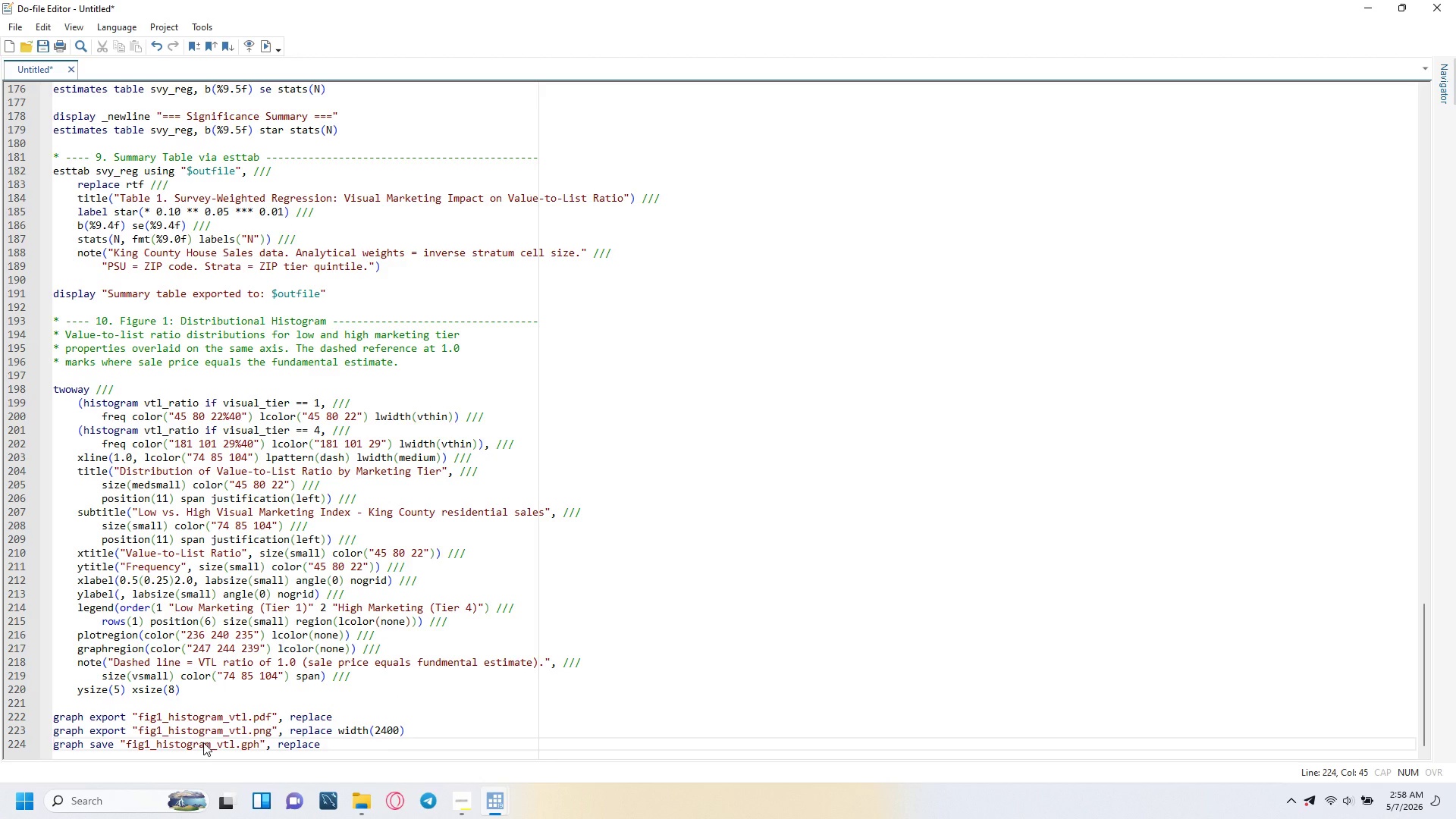 
key(Enter)
 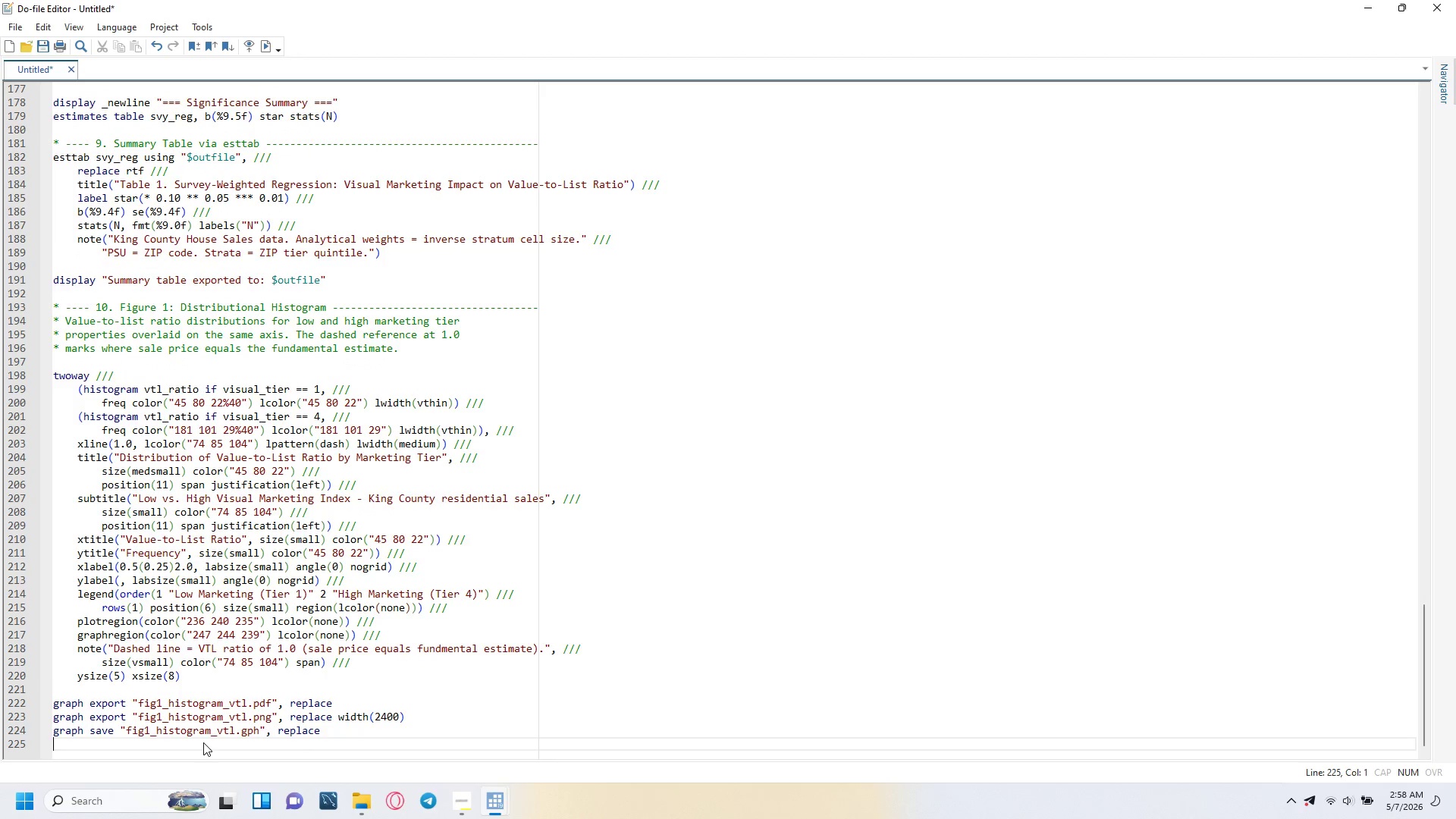 
key(Enter)
 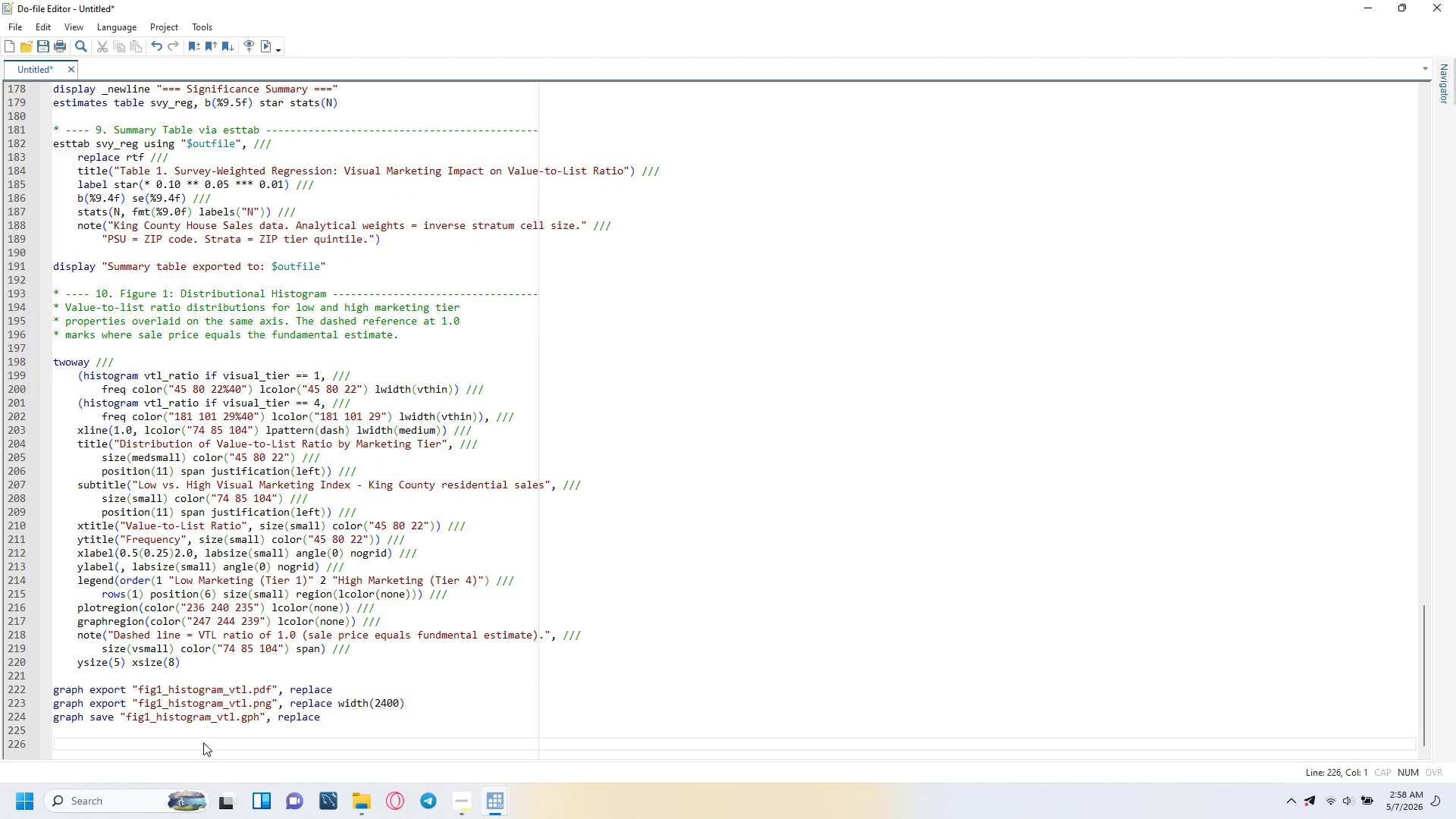 
key(Shift+8)
 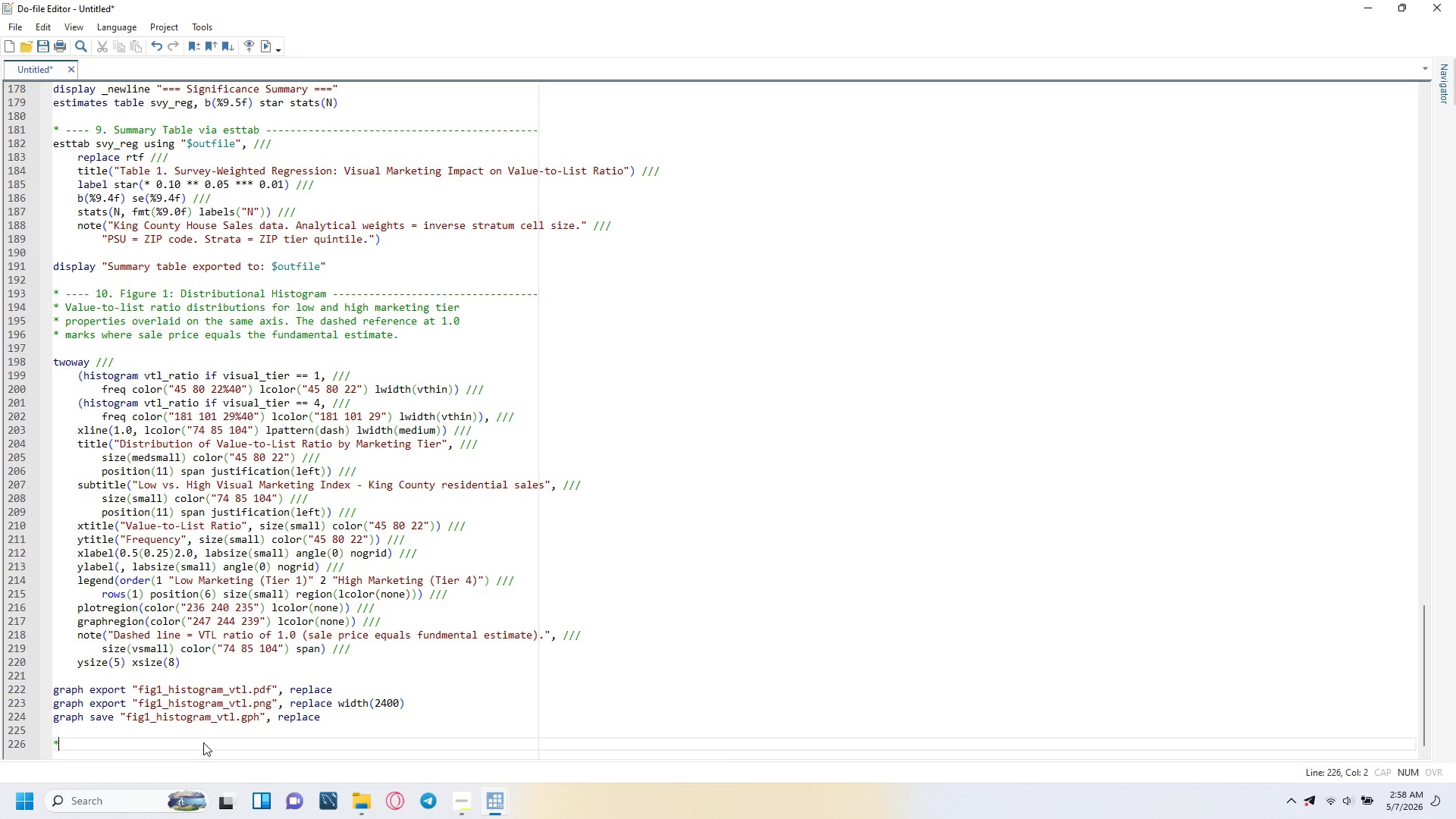 
key(Minus)
 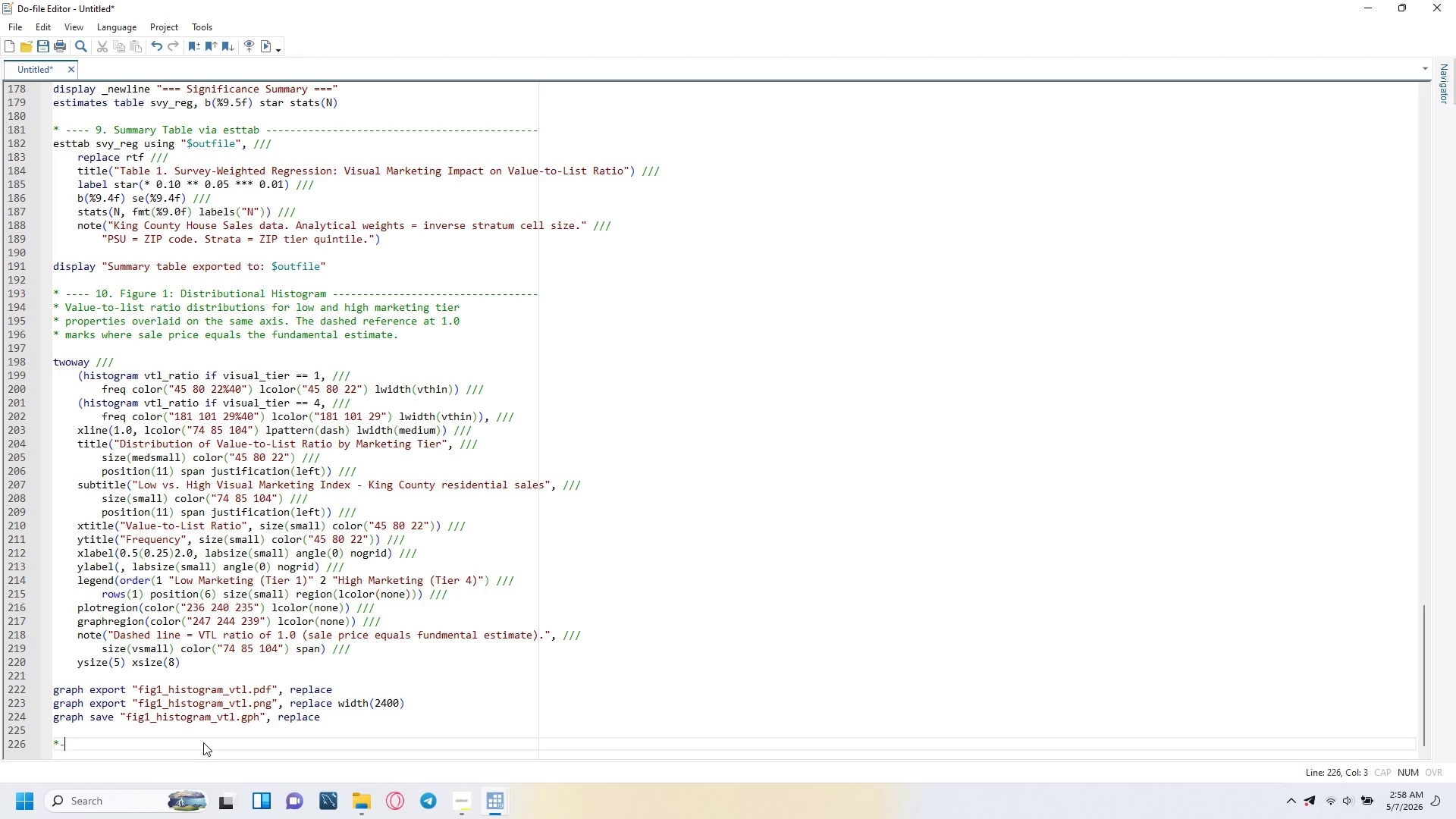 
key(Minus)
 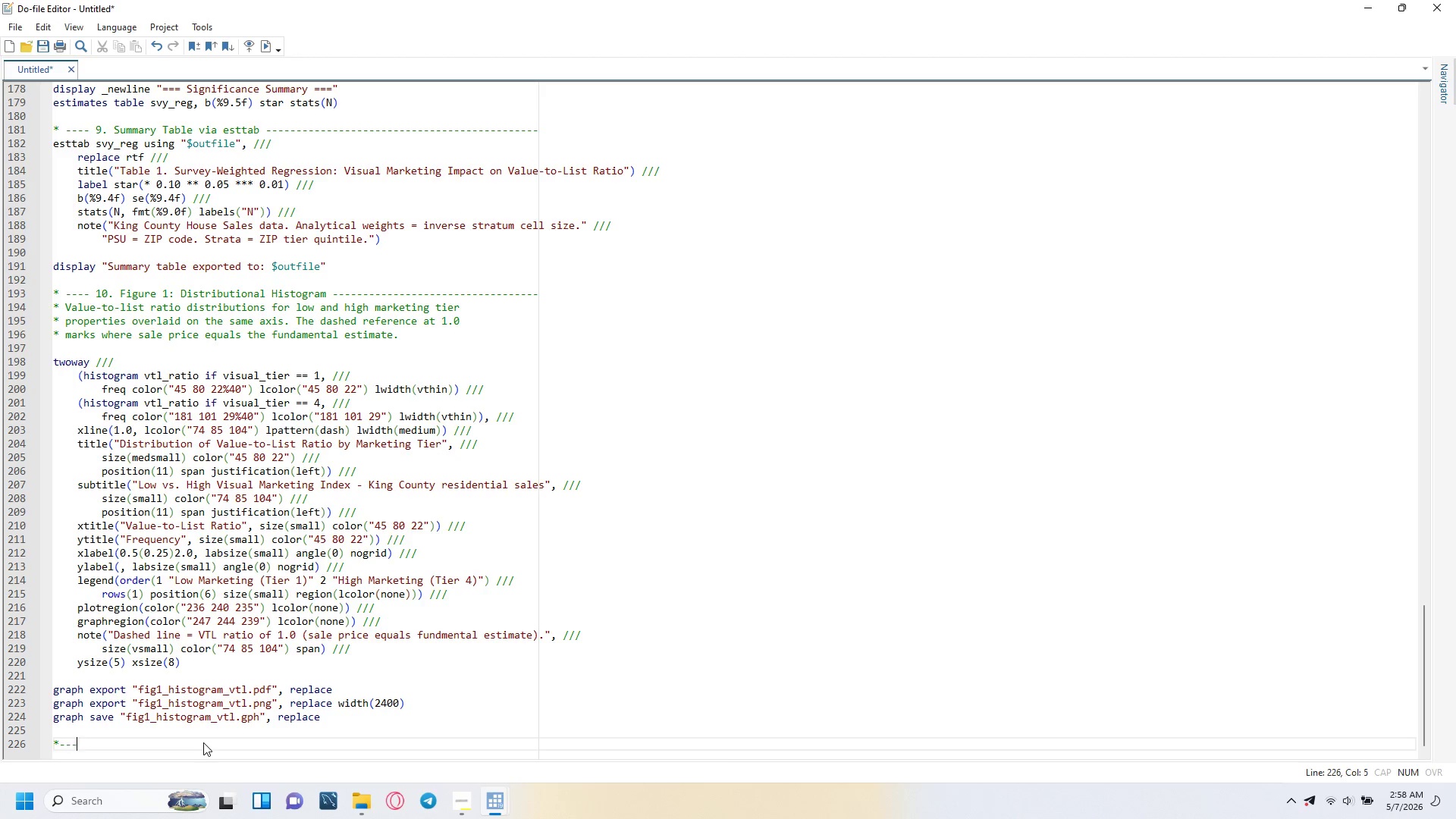 
key(Minus)
 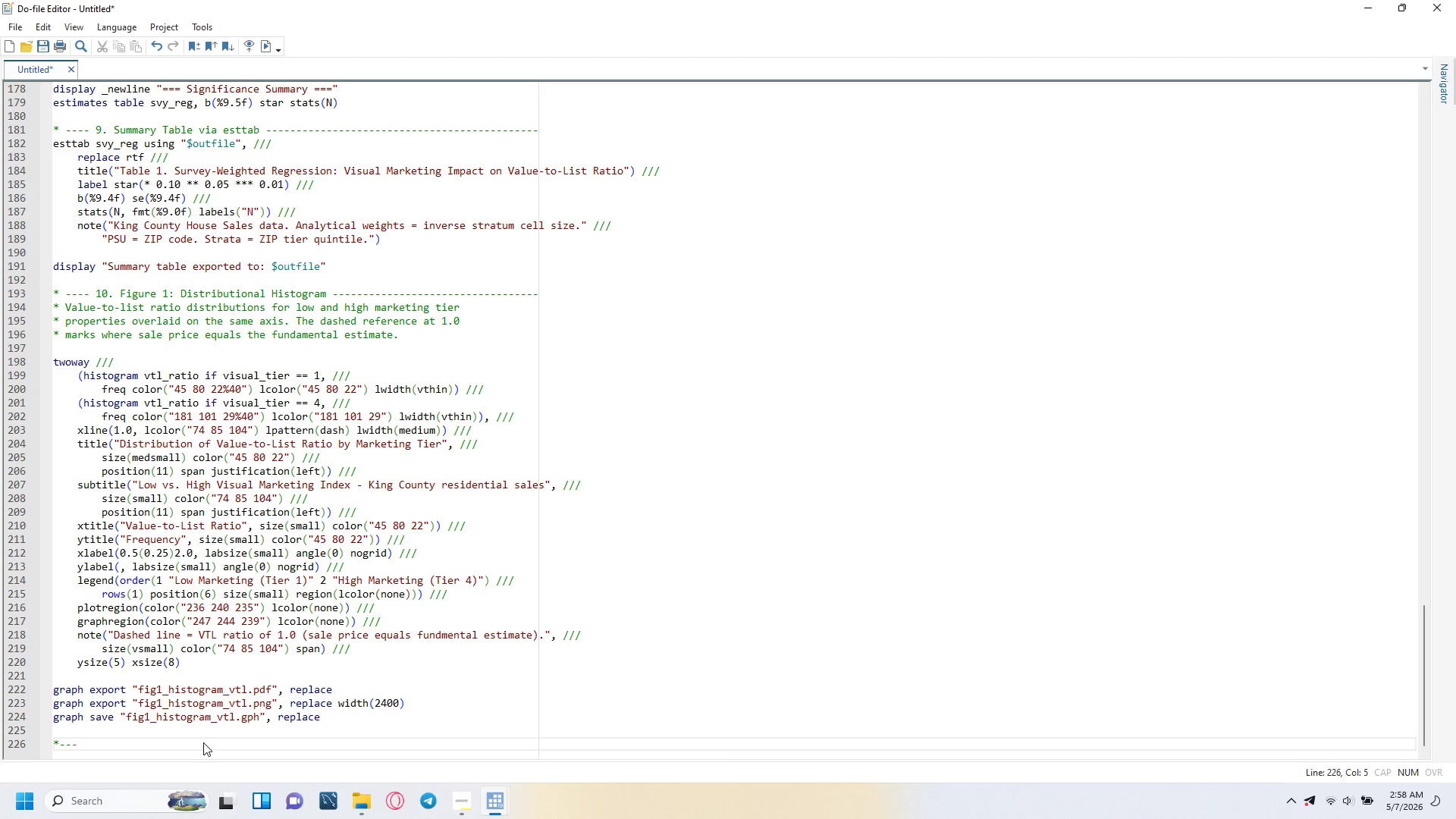 
key(Minus)
 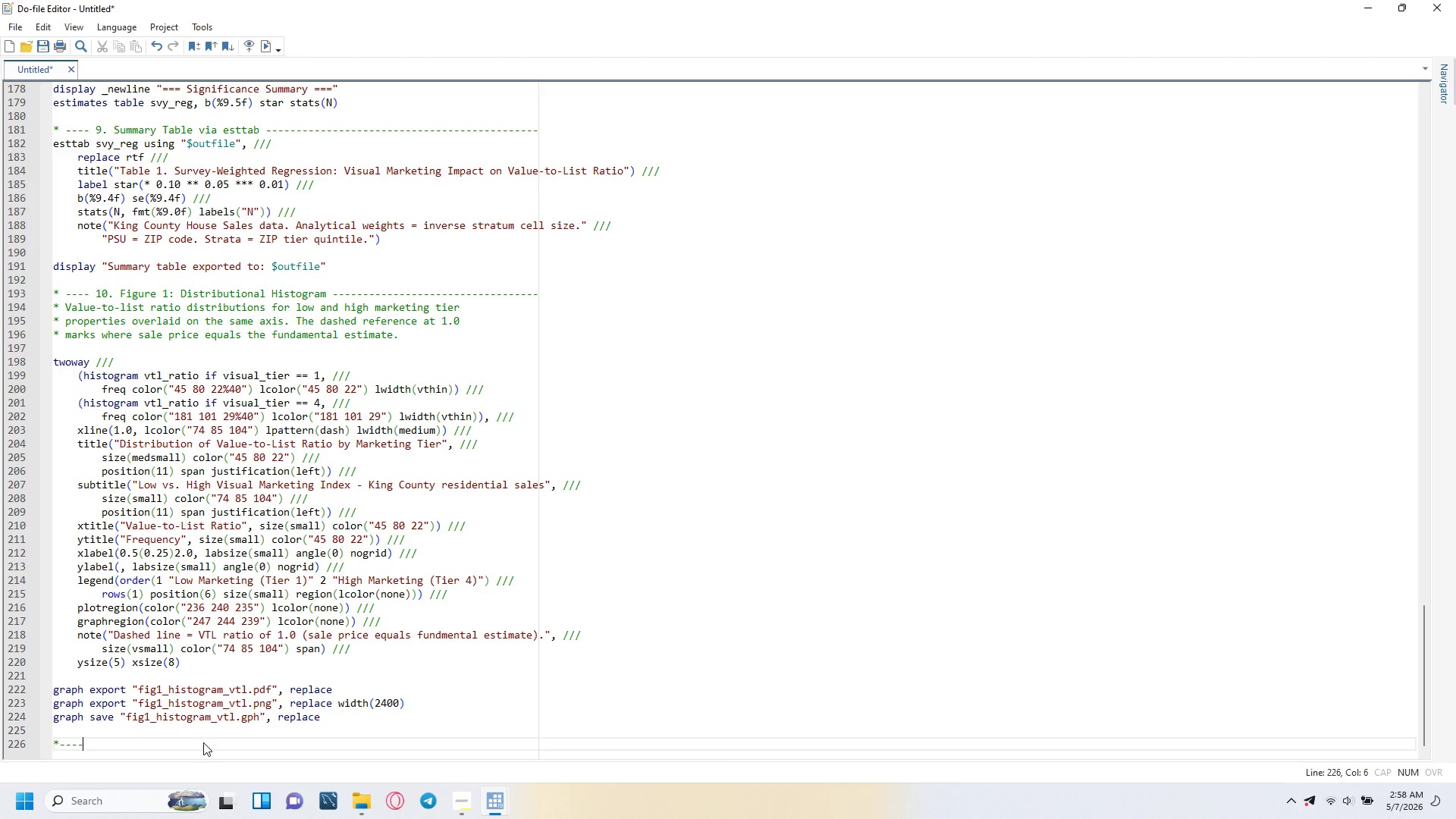 
key(Space)
 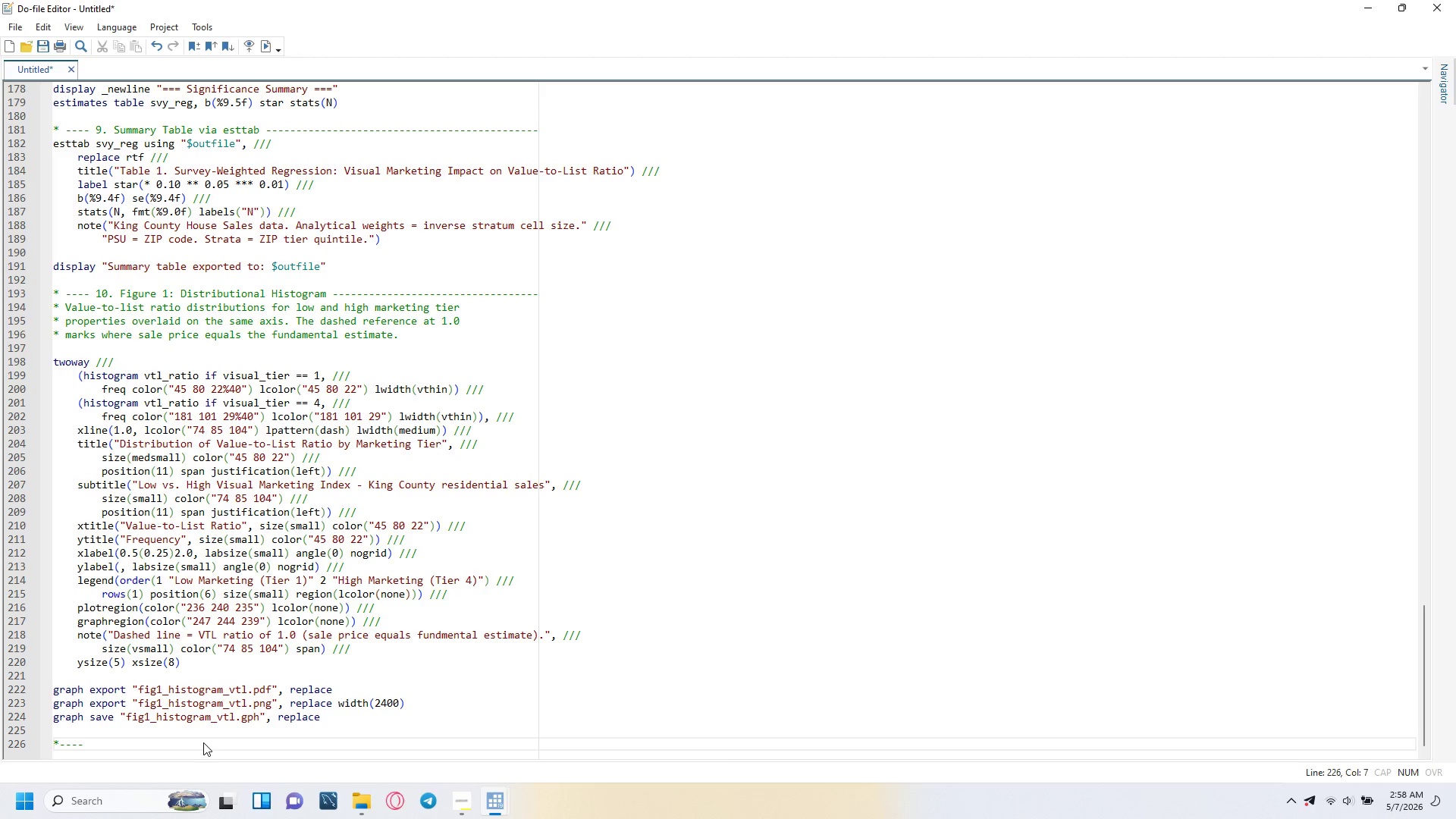 
key(ArrowLeft)
 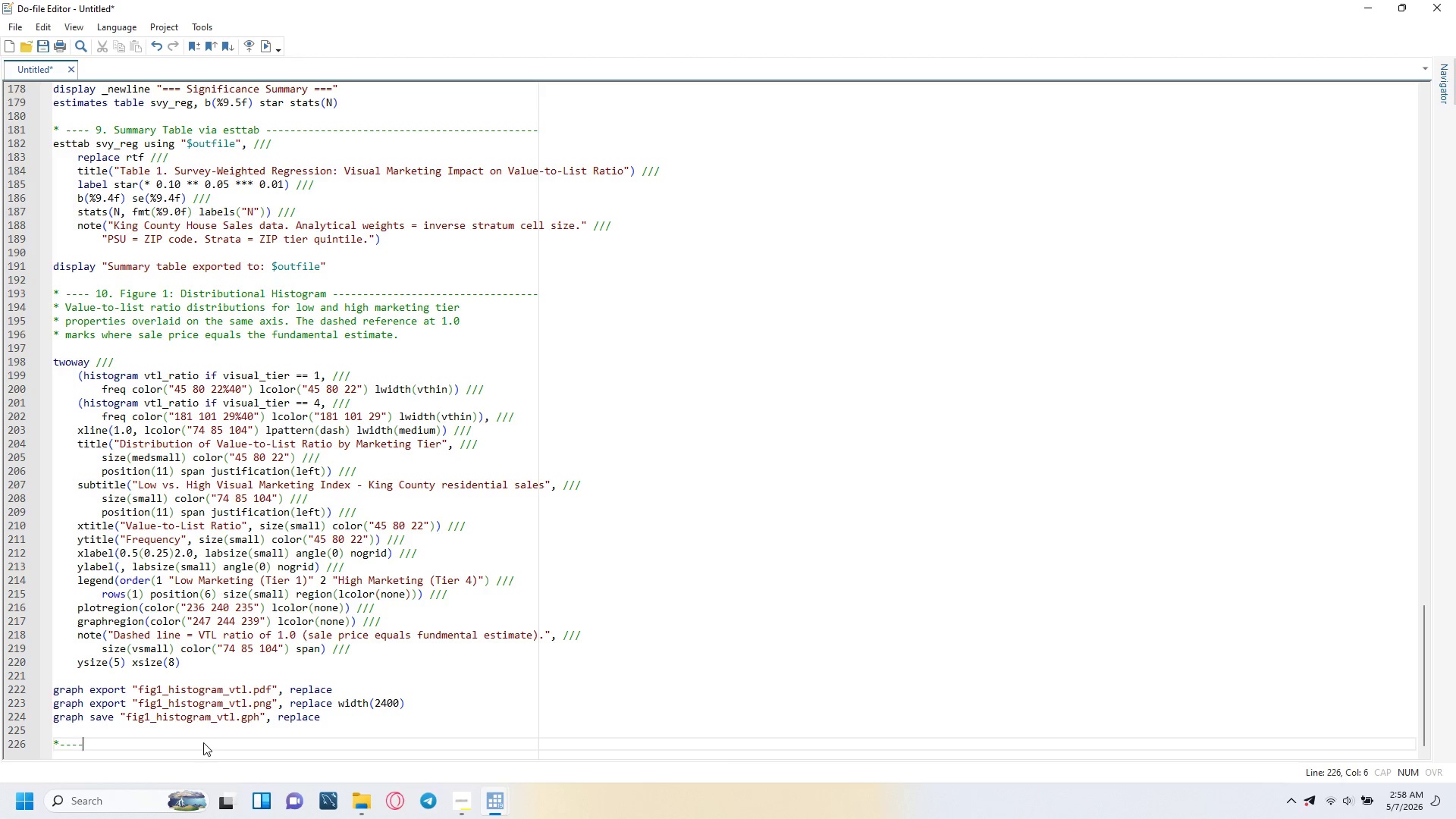 
key(ArrowLeft)
 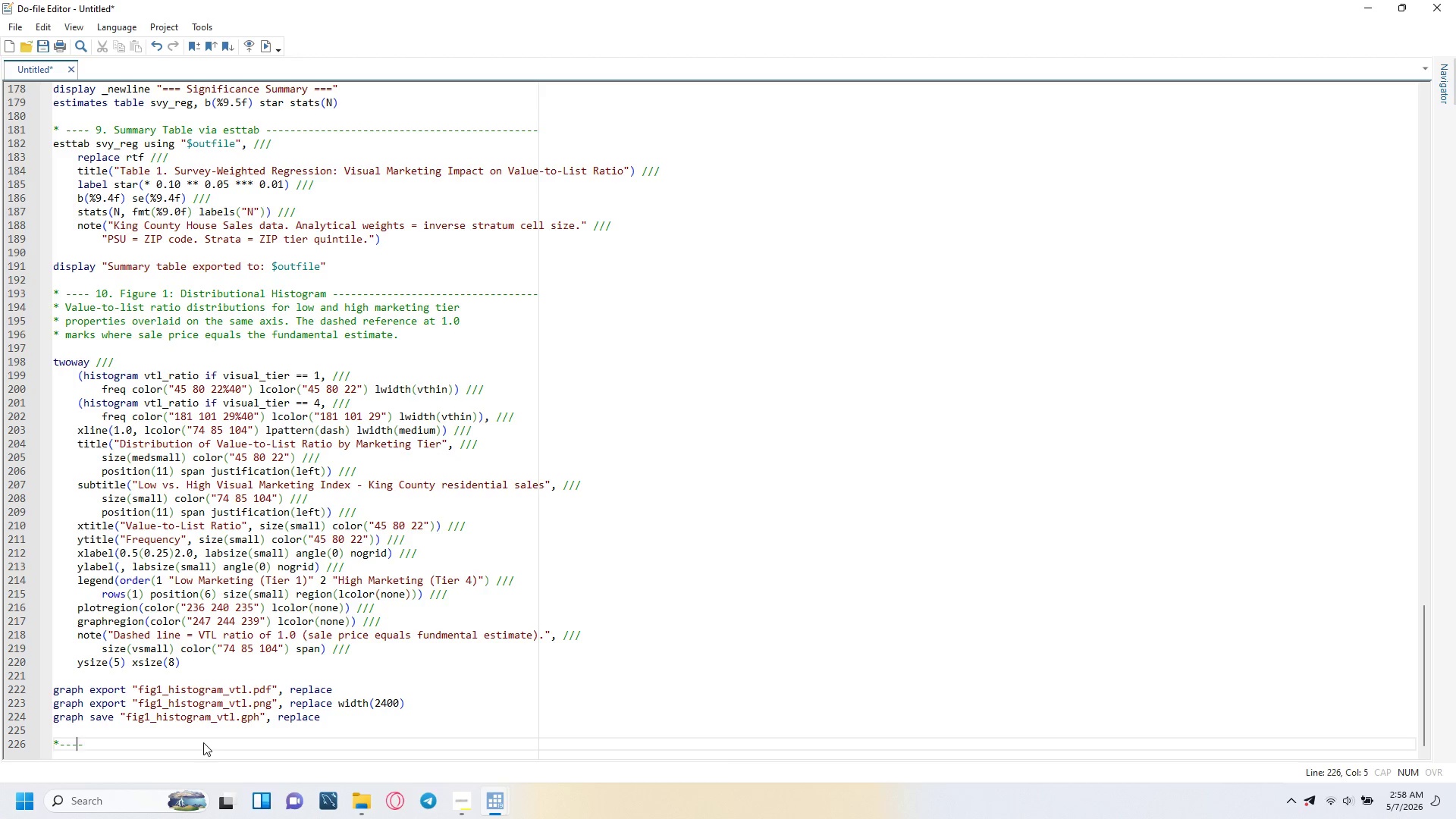 
key(ArrowLeft)
 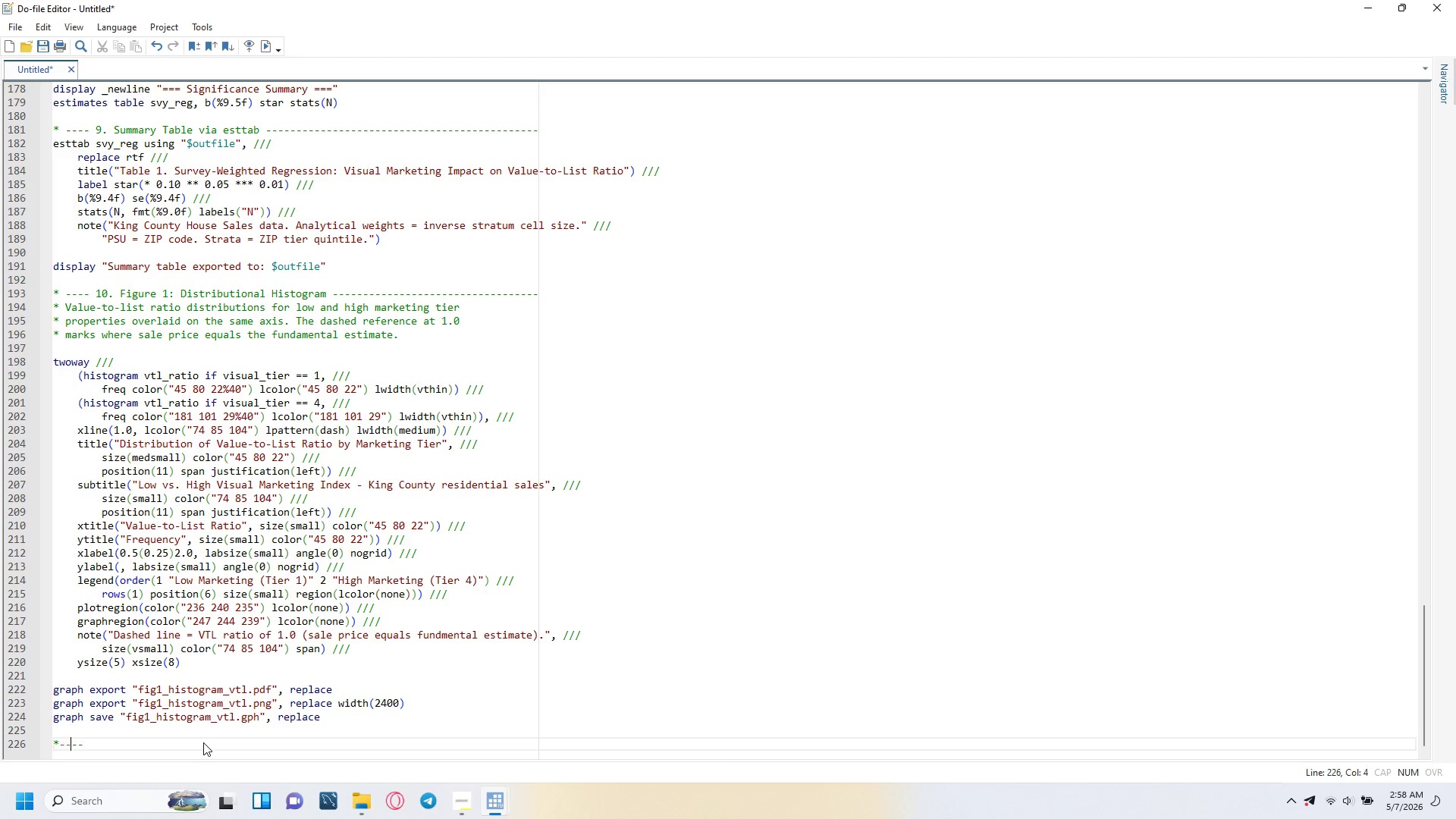 
key(ArrowLeft)
 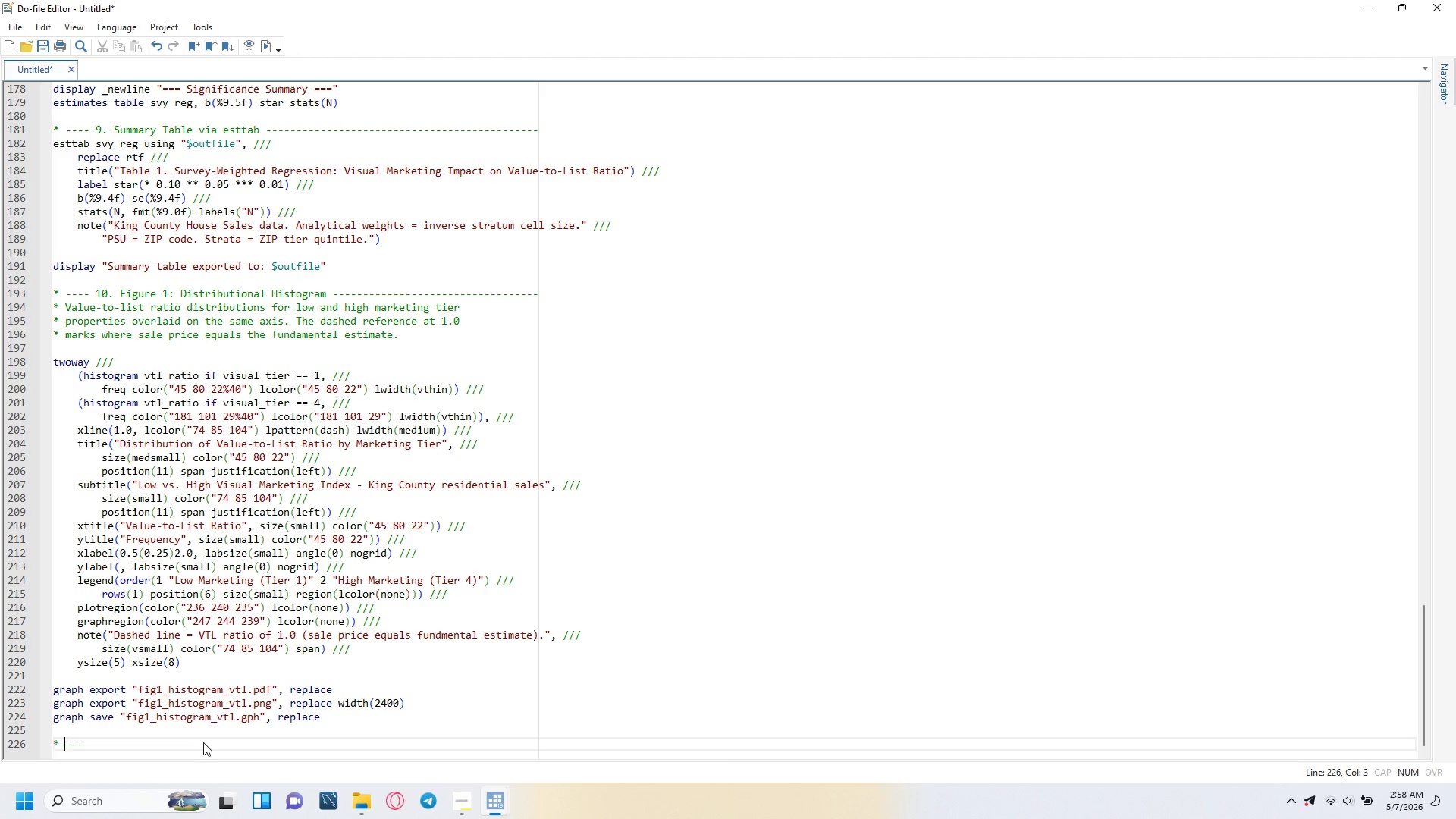 
key(ArrowLeft)
 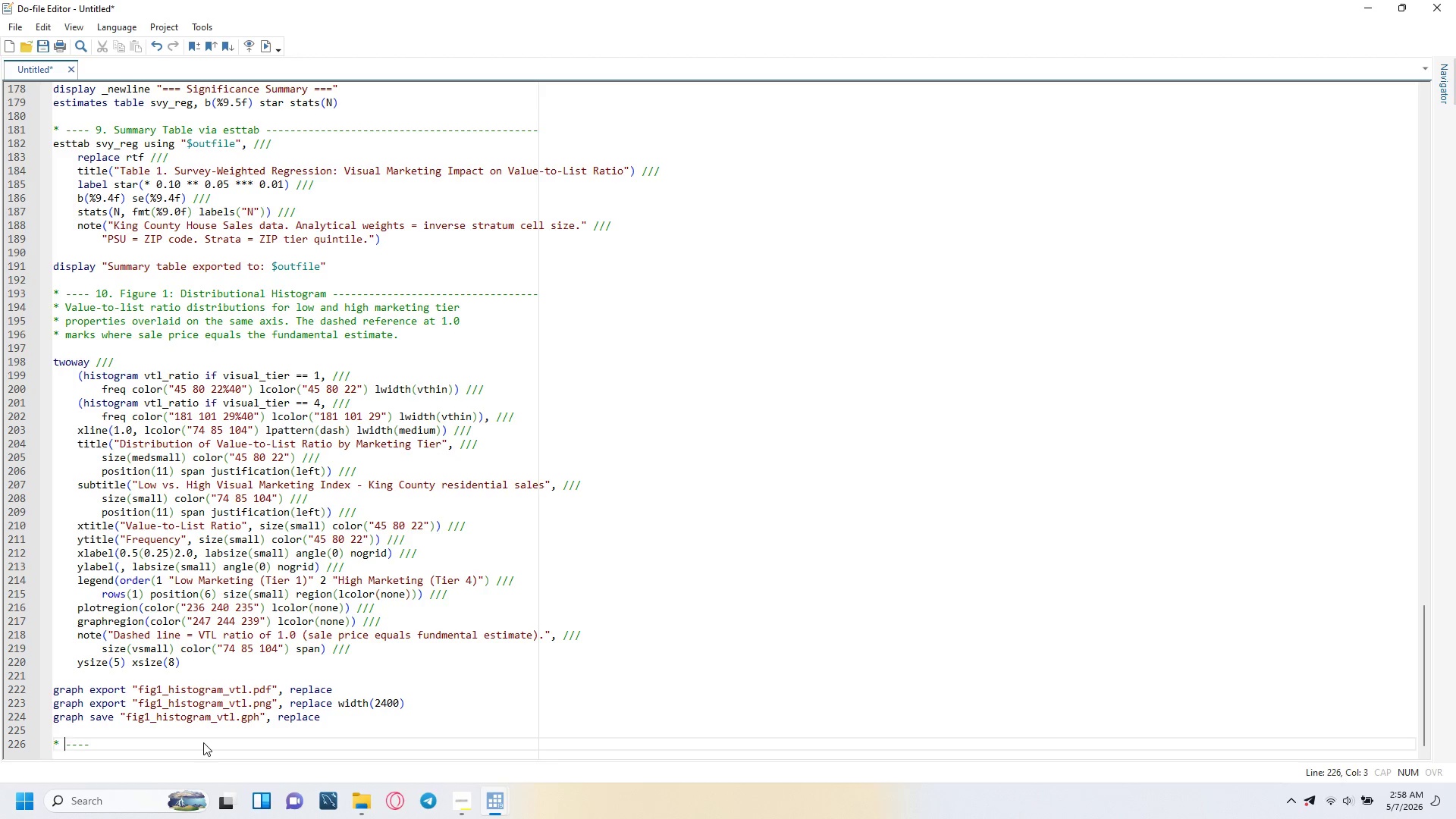 
type( 11)
key(Backspace)
key(Backspace)
 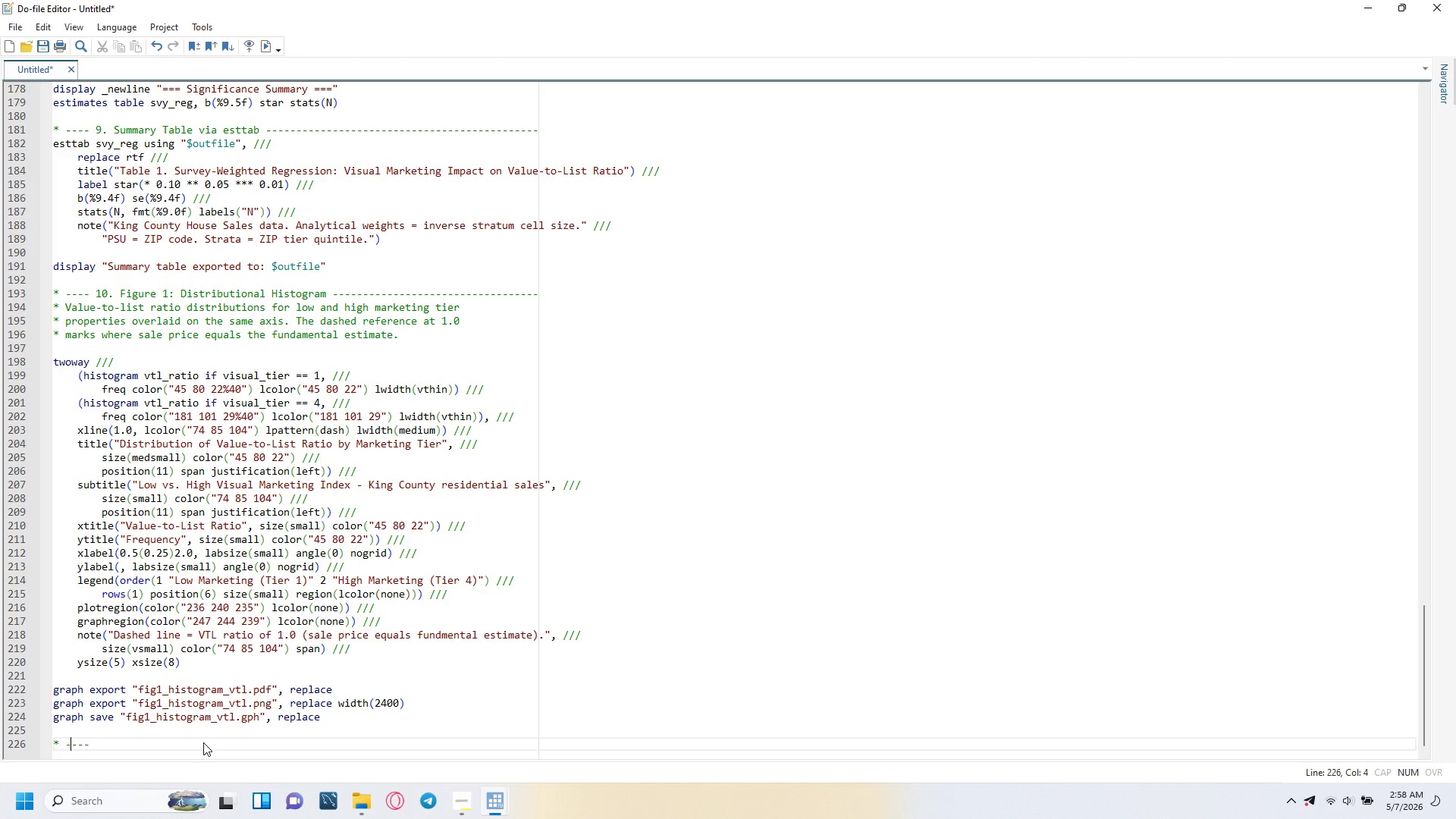 
key(ArrowRight)
 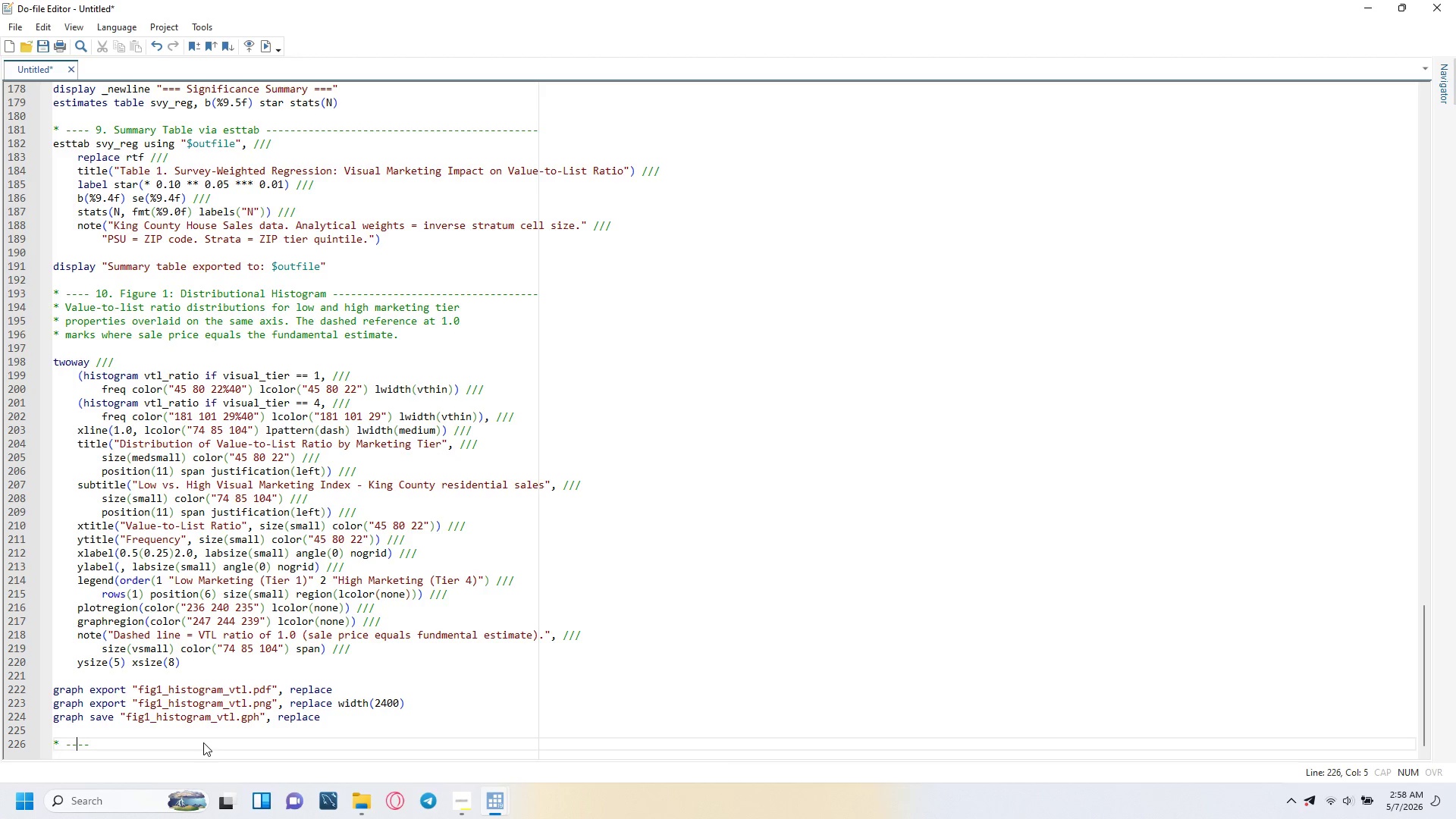 
key(ArrowRight)
 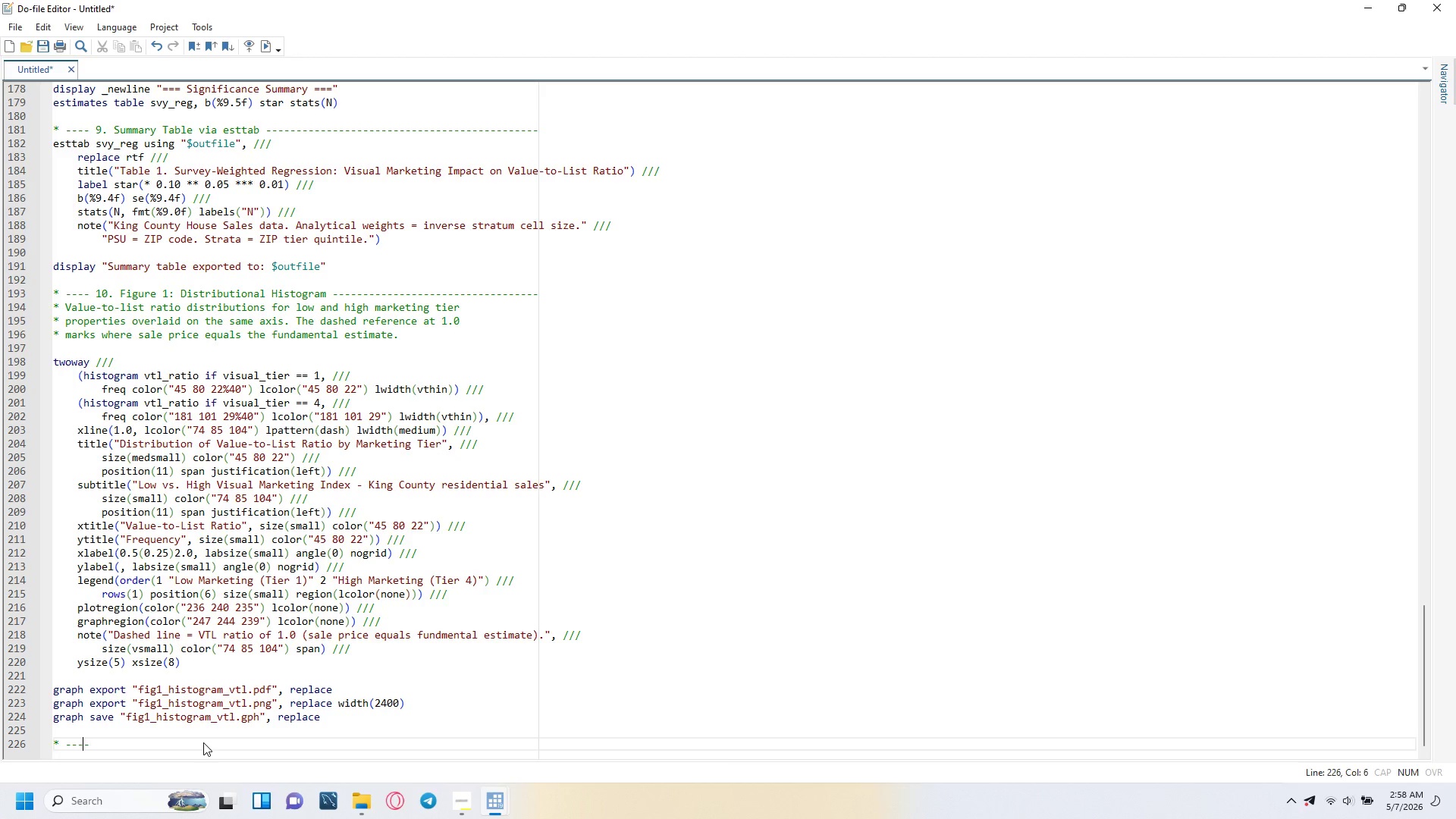 
key(ArrowRight)
 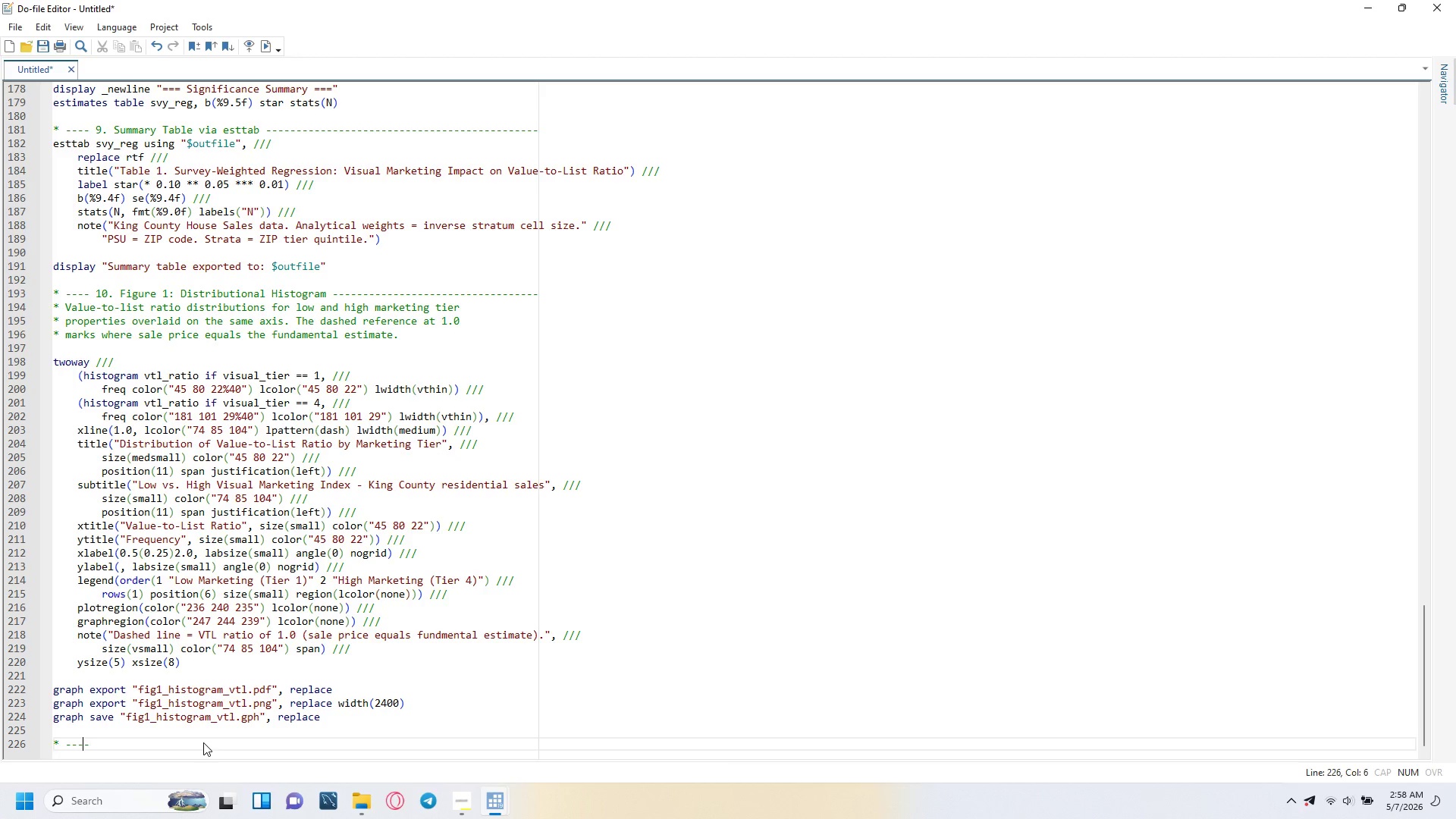 
key(ArrowRight)
 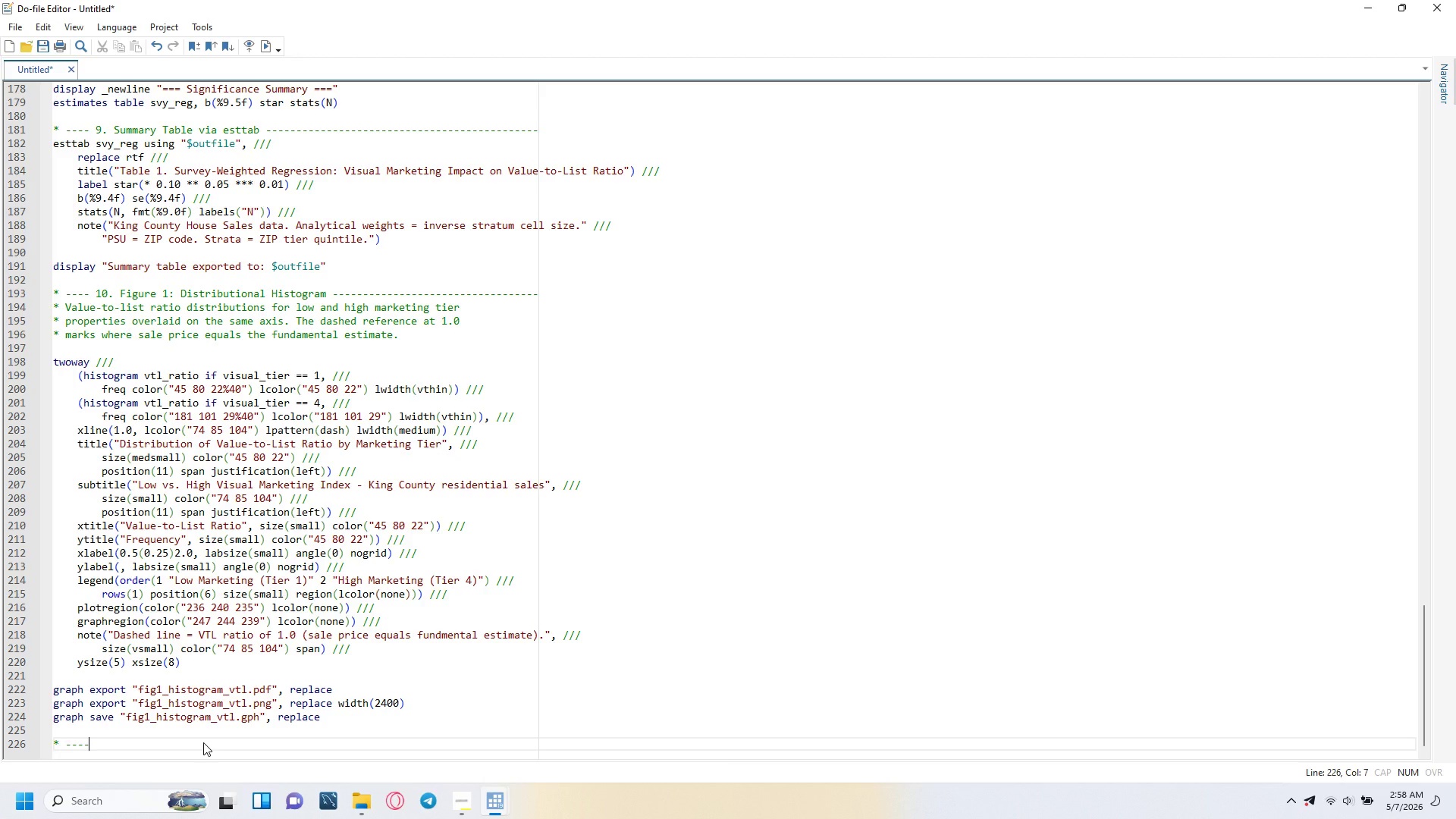 
type( 11. Figure 2l )
key(Backspace)
key(Backspace)
type(")
key(Backspace)
type(: Marginal Effects p)
key(Backspace)
type(Plot -------------------------------------)
 